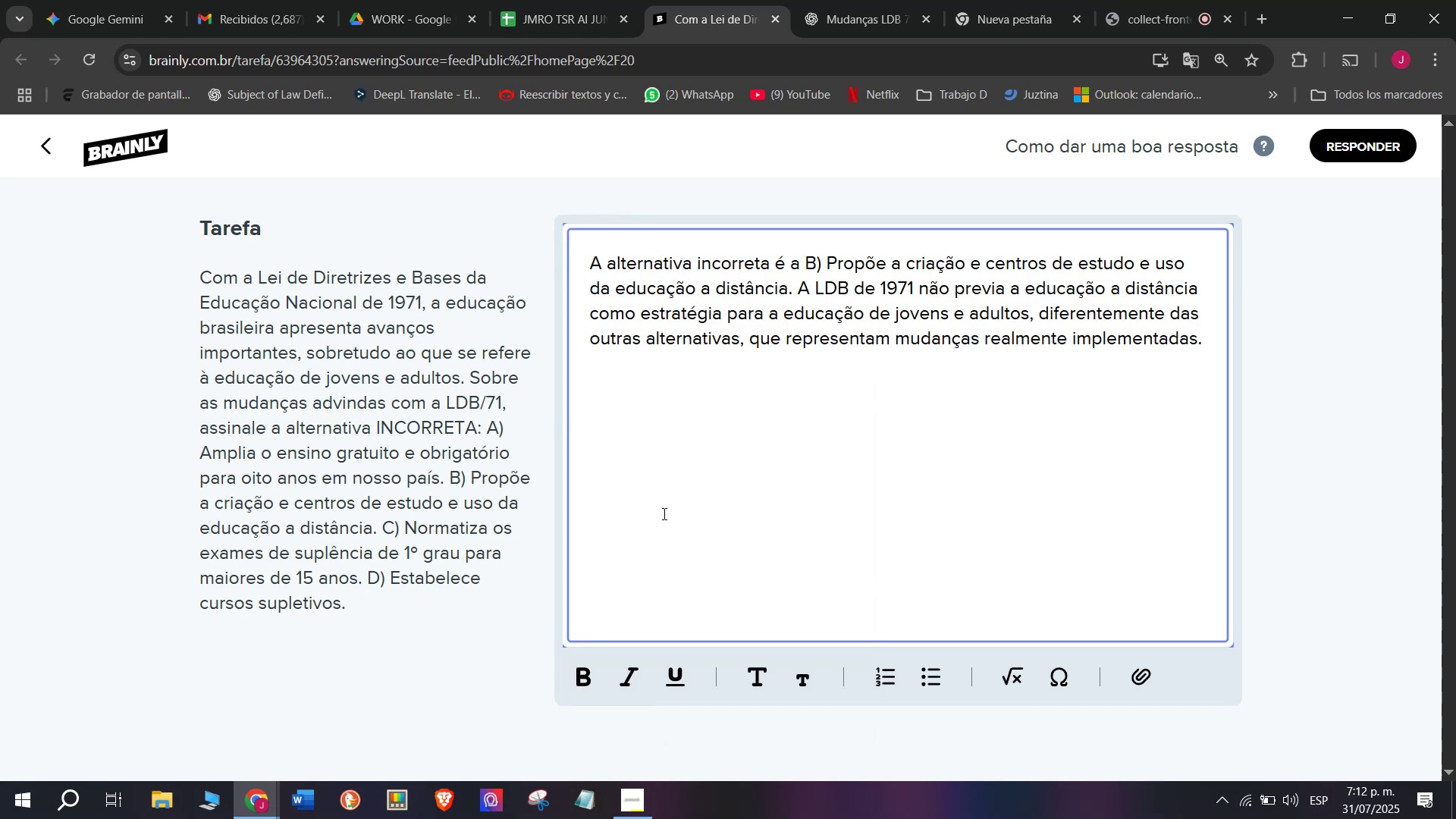 
key(Meta+V)
 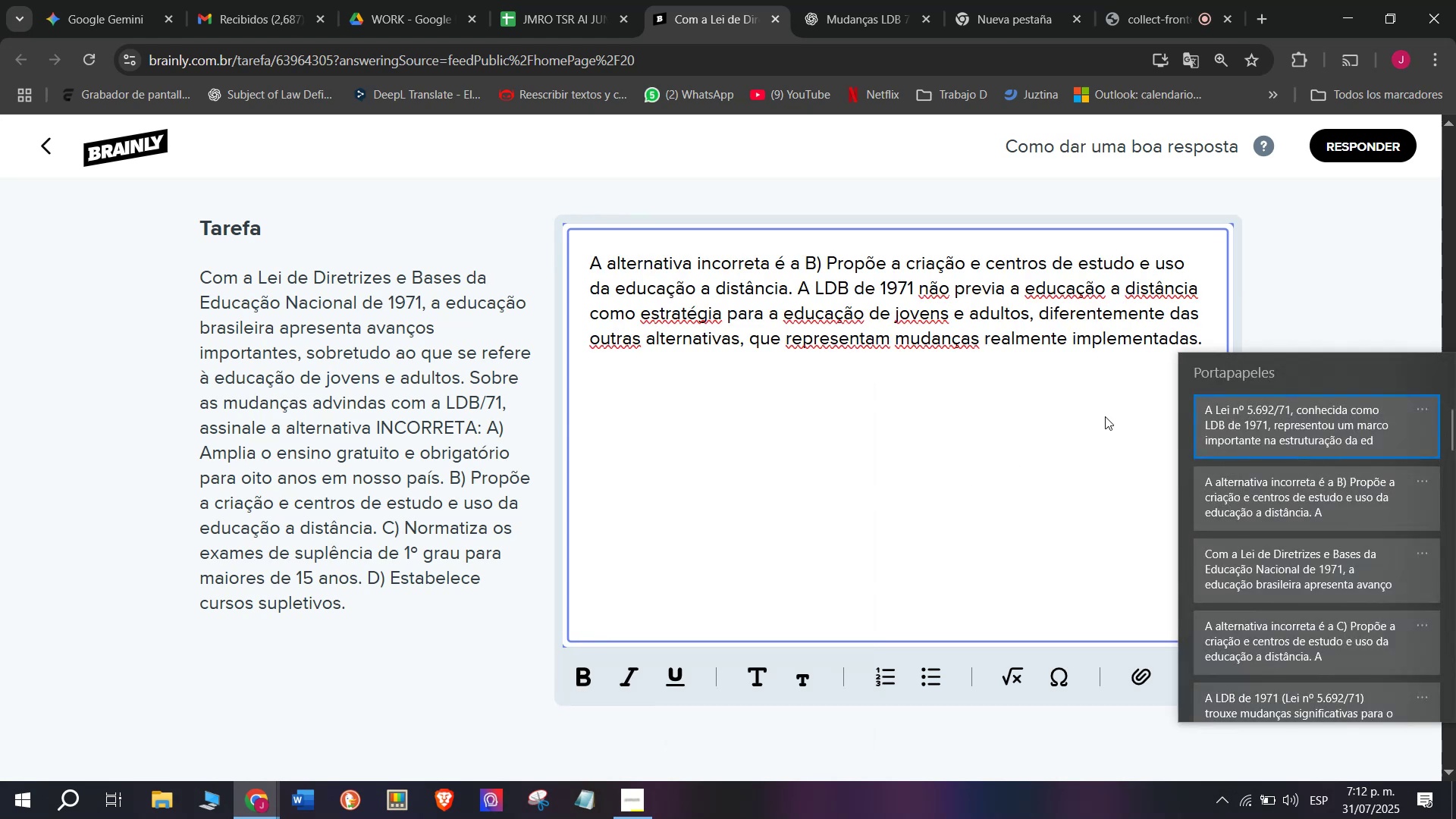 
key(Control+ControlLeft)
 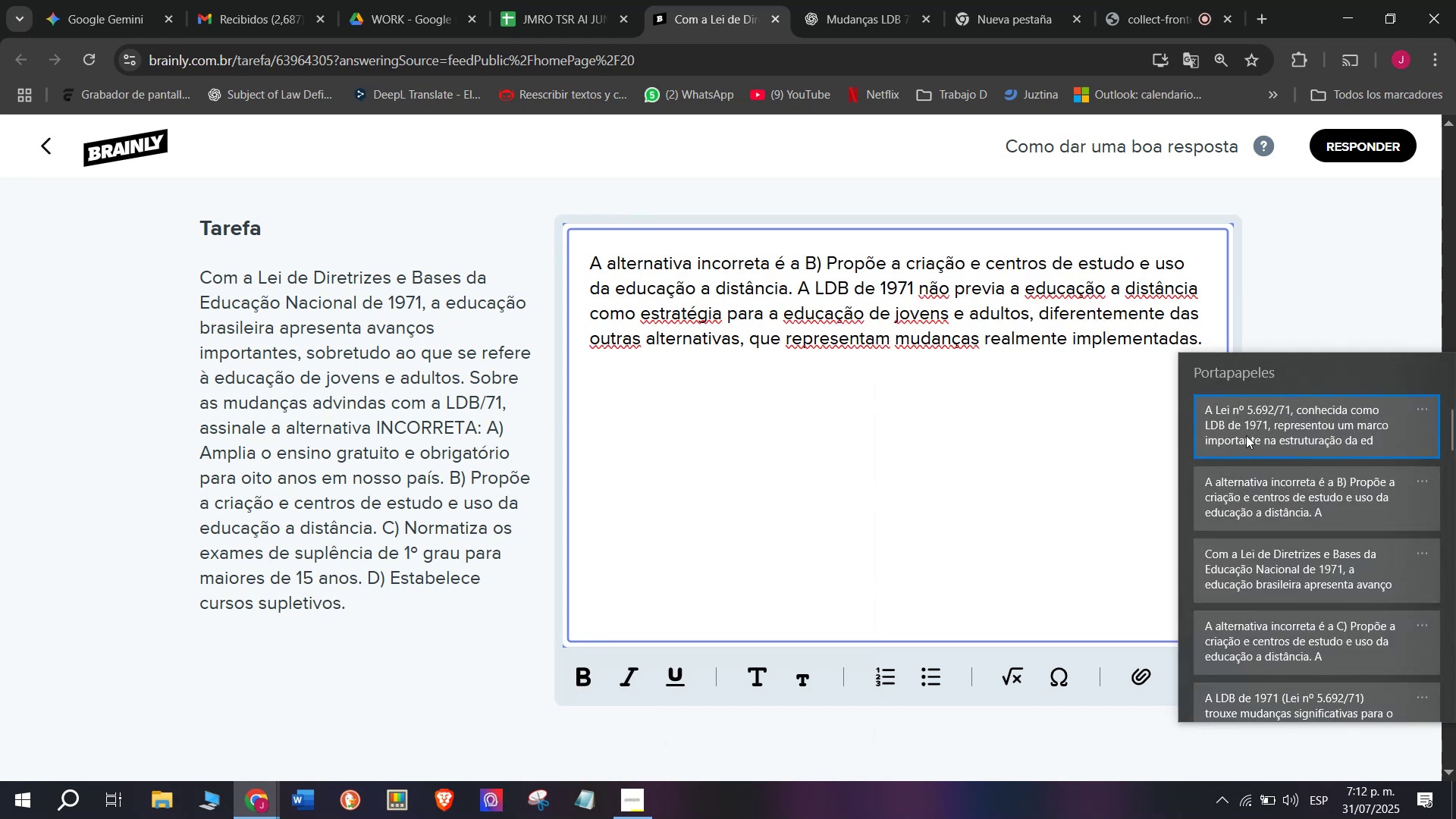 
key(Control+V)
 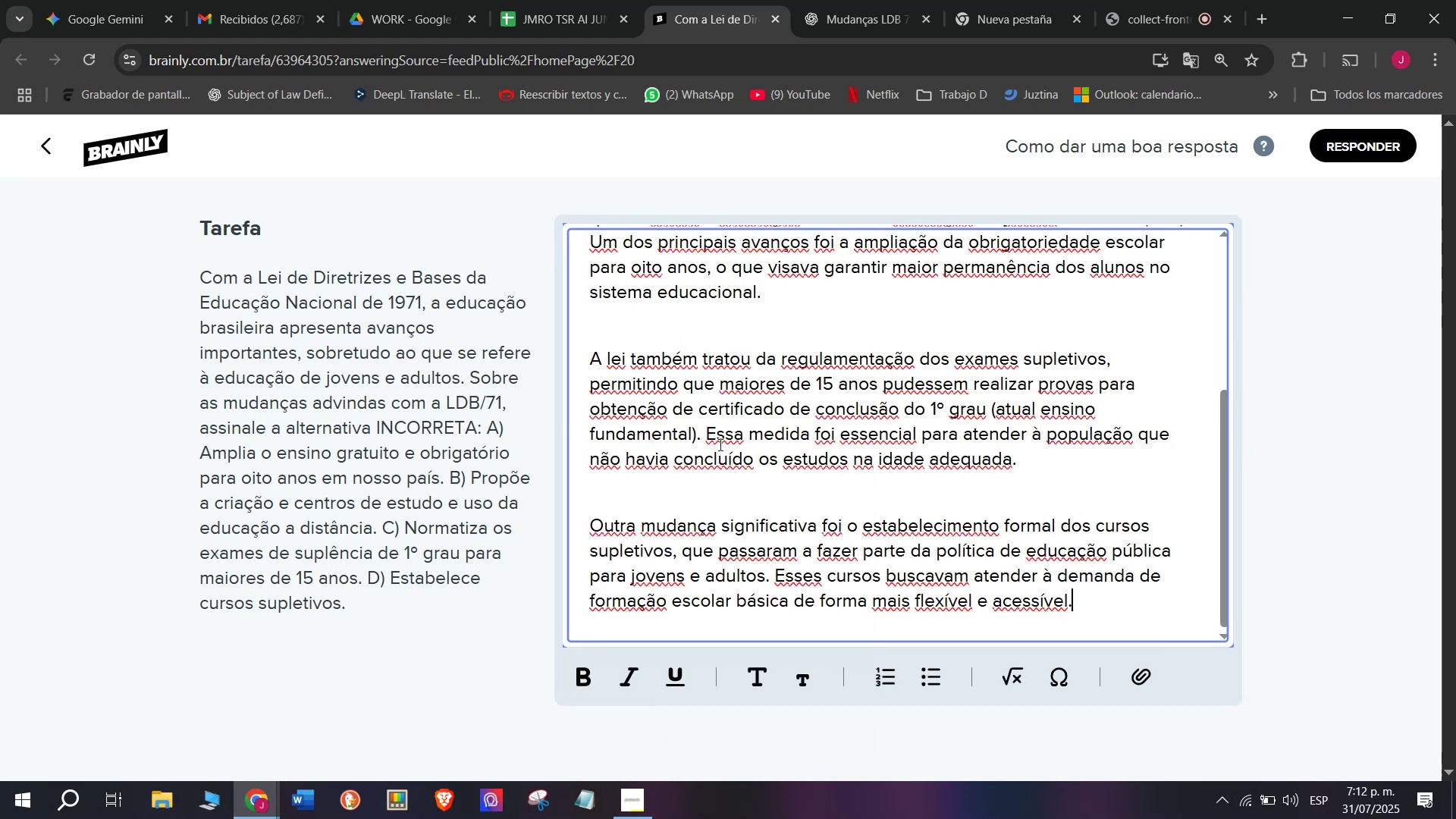 
left_click_drag(start_coordinate=[703, 435], to_coordinate=[1090, 482])
 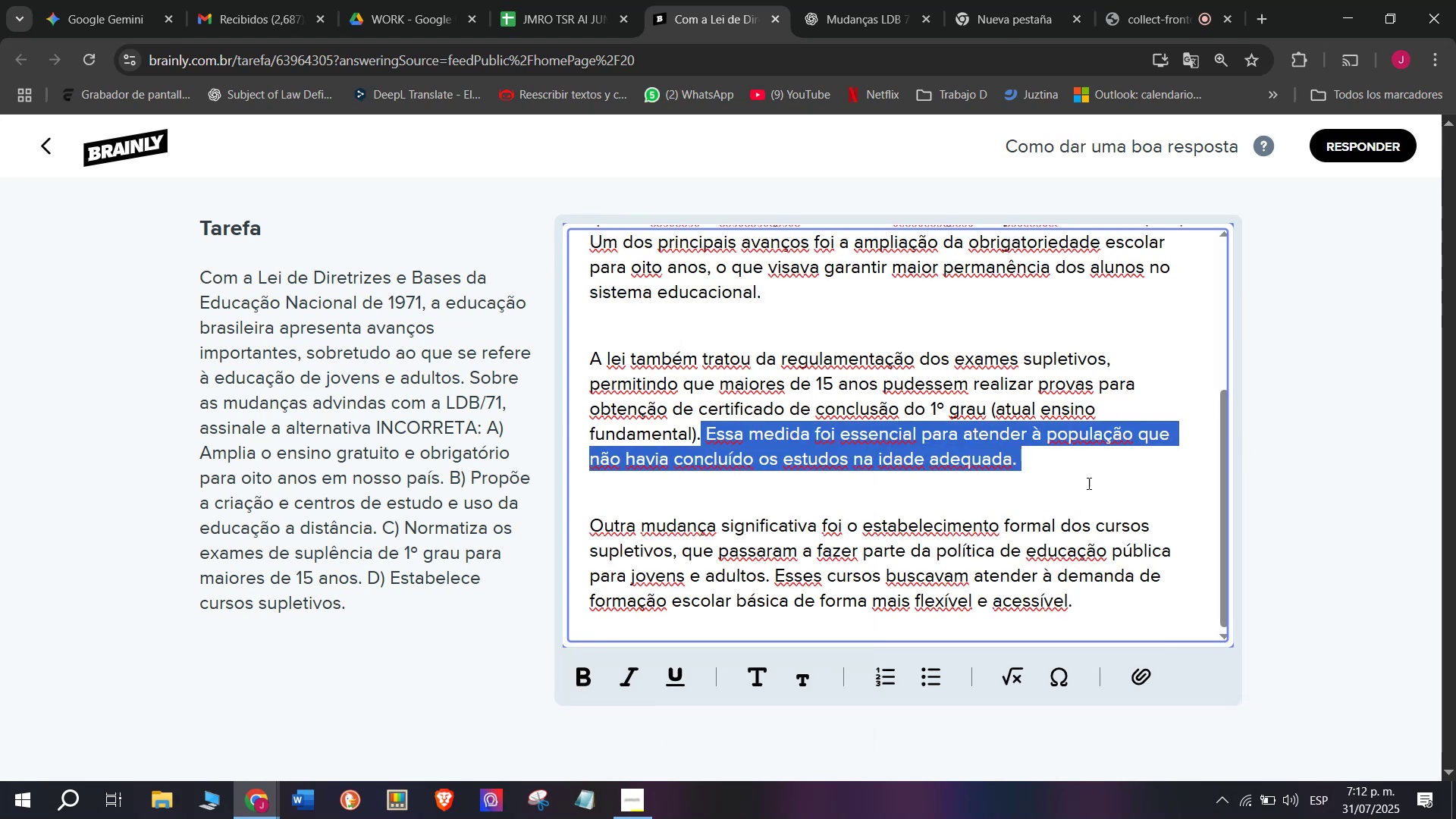 
key(Backspace)
 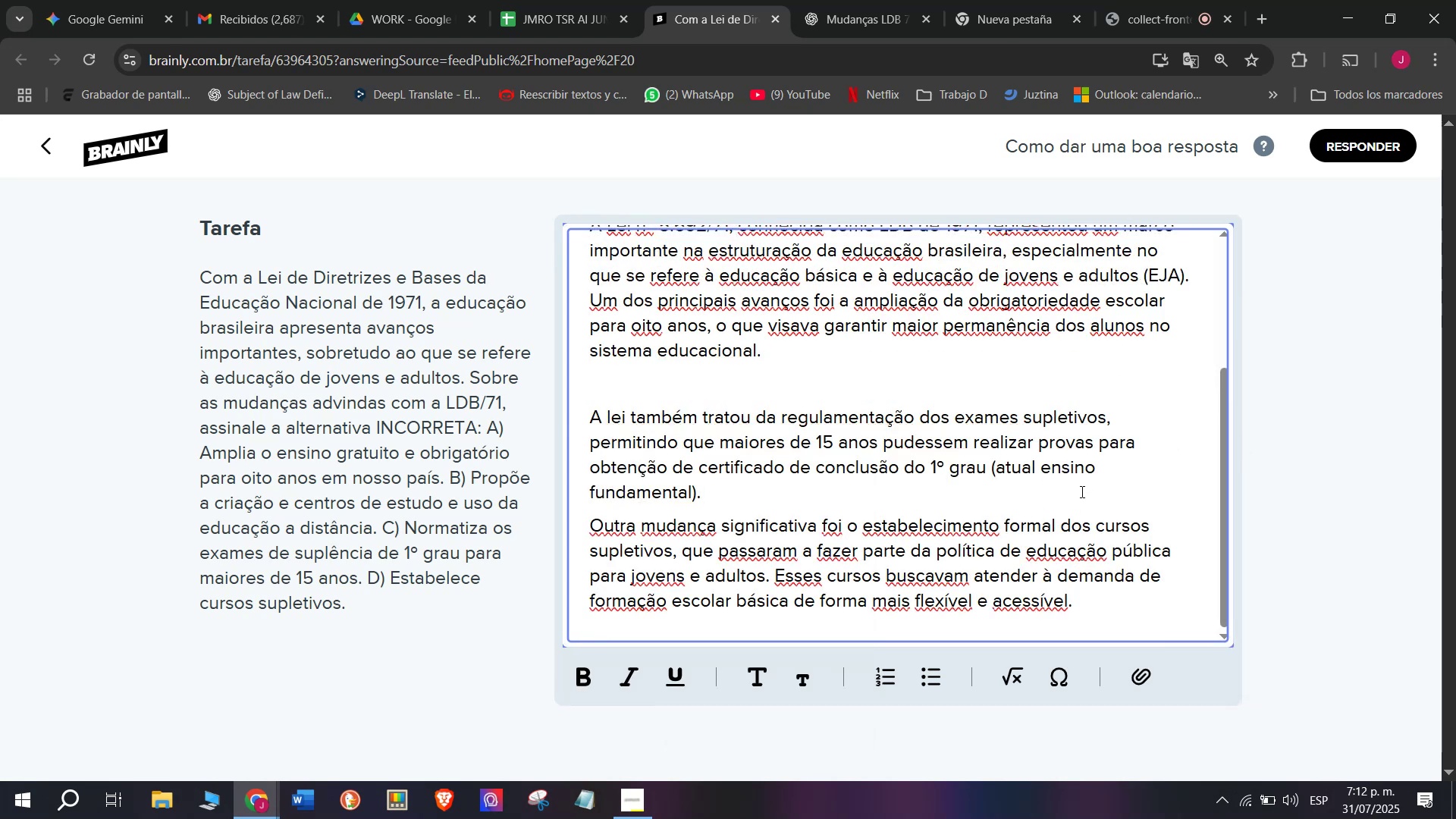 
key(Enter)
 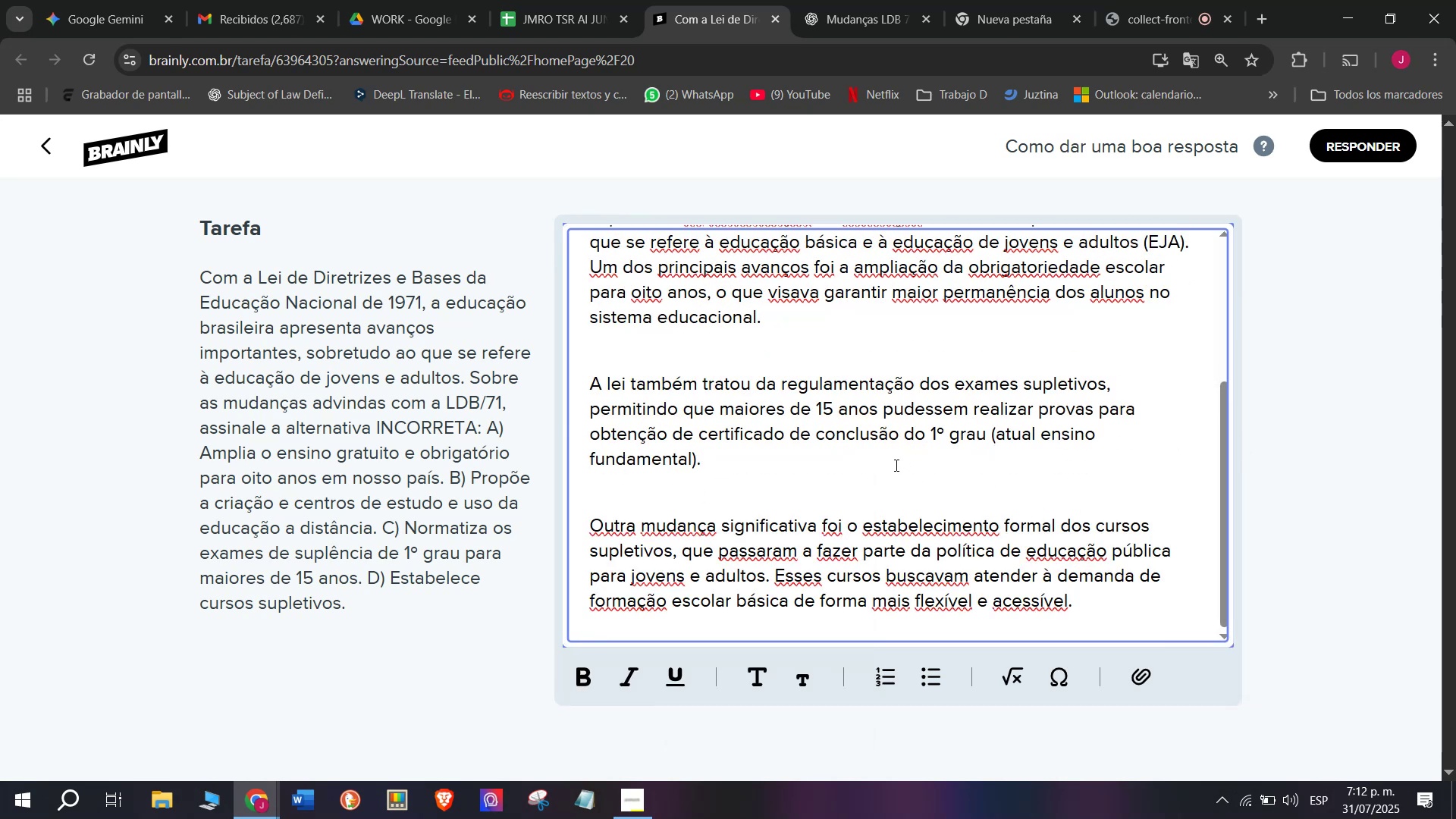 
scroll: coordinate [891, 463], scroll_direction: up, amount: 1.0
 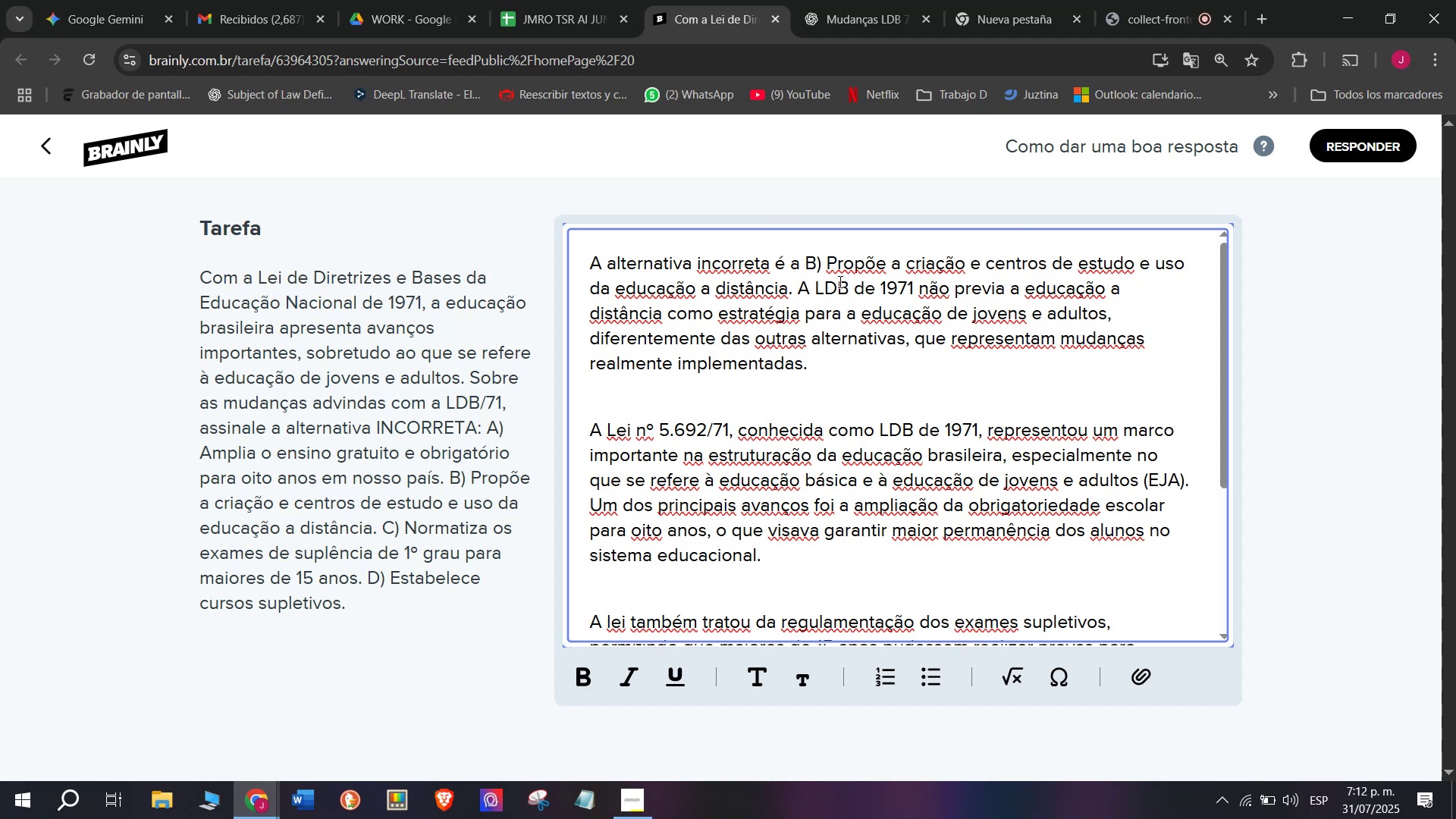 
left_click_drag(start_coordinate=[827, 263], to_coordinate=[525, 256])
 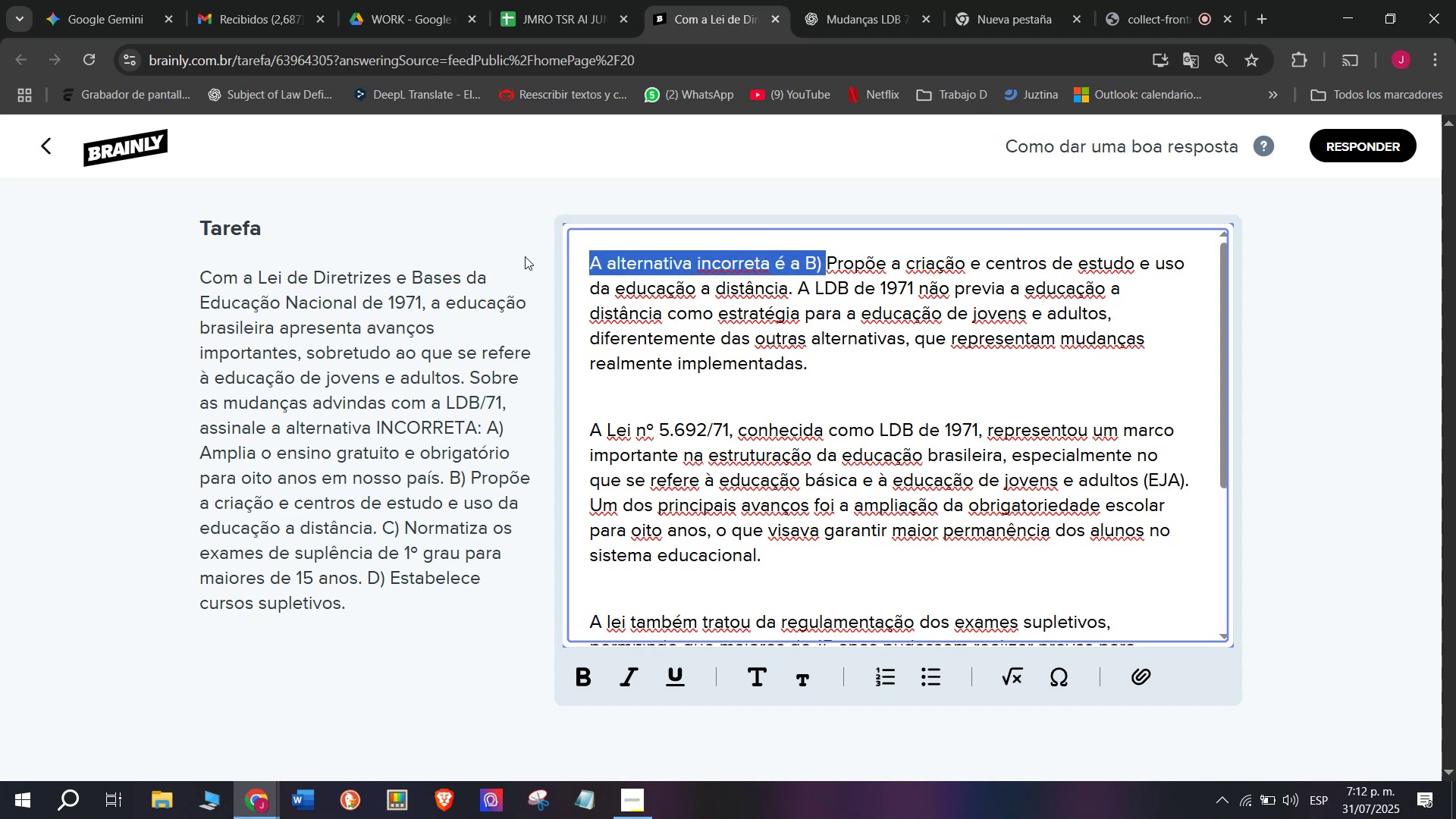 
hold_key(key=ControlLeft, duration=0.42)
 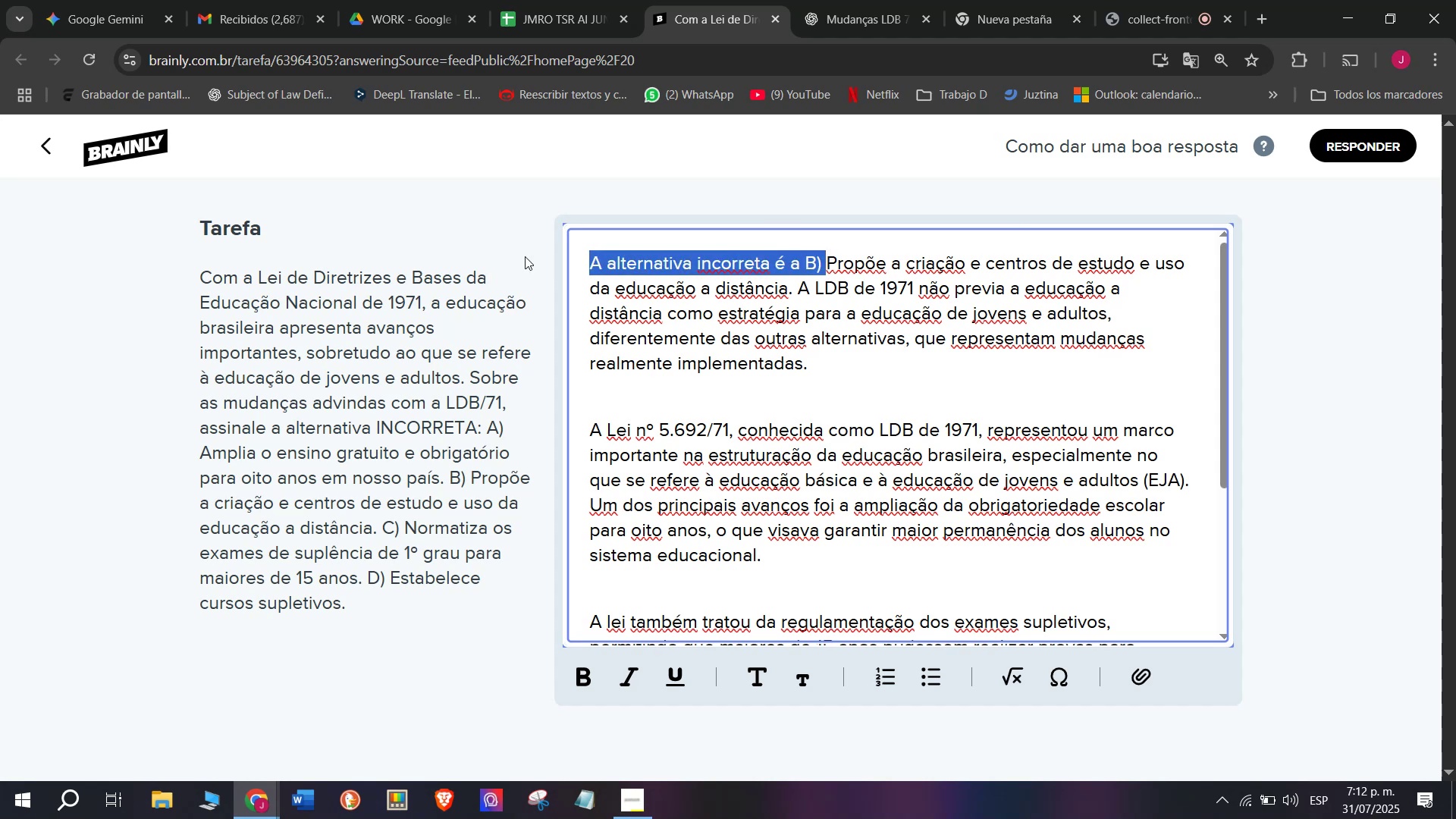 
key(Control+ControlLeft)
 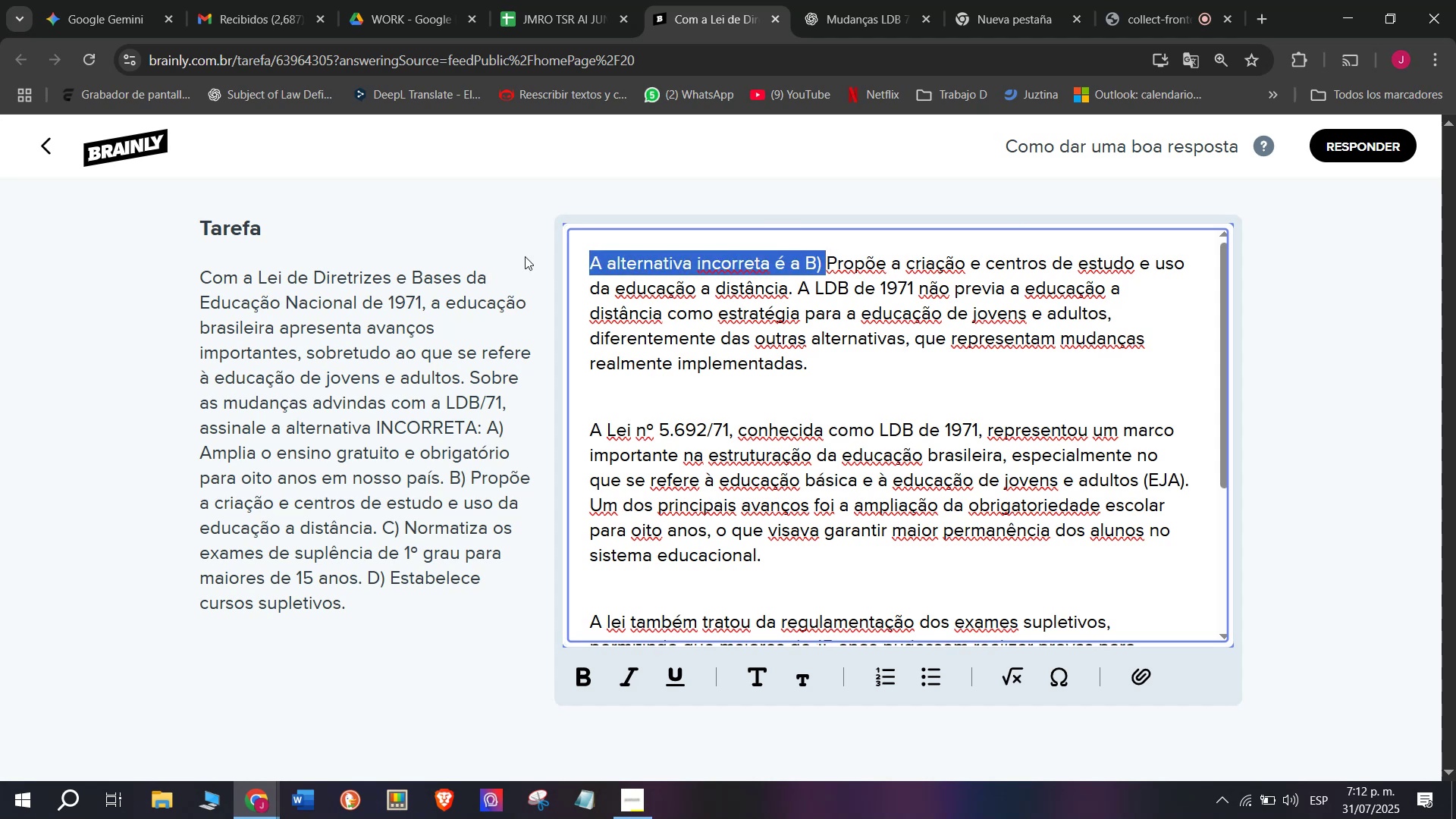 
key(Control+B)
 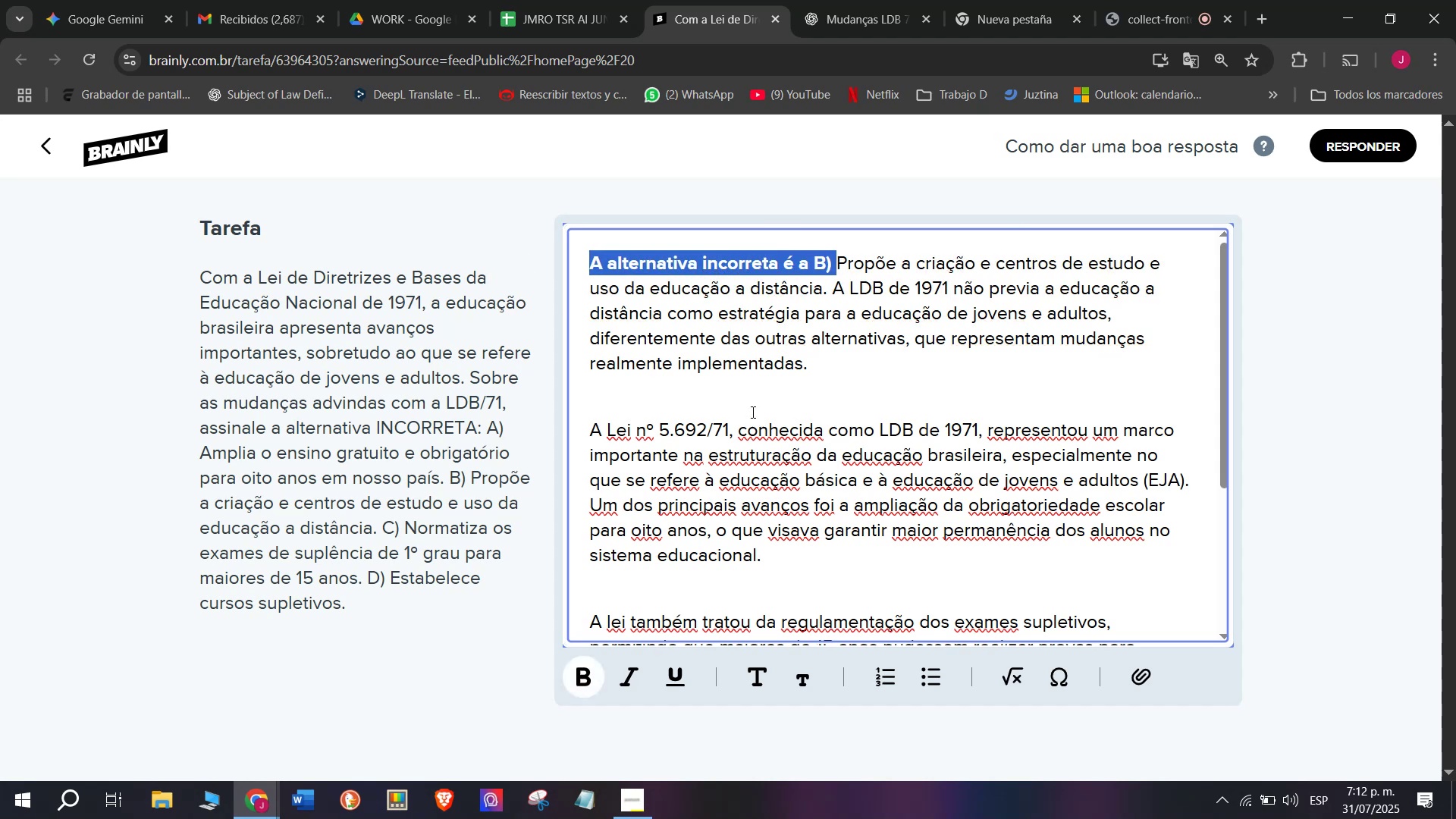 
scroll: coordinate [780, 444], scroll_direction: down, amount: 4.0
 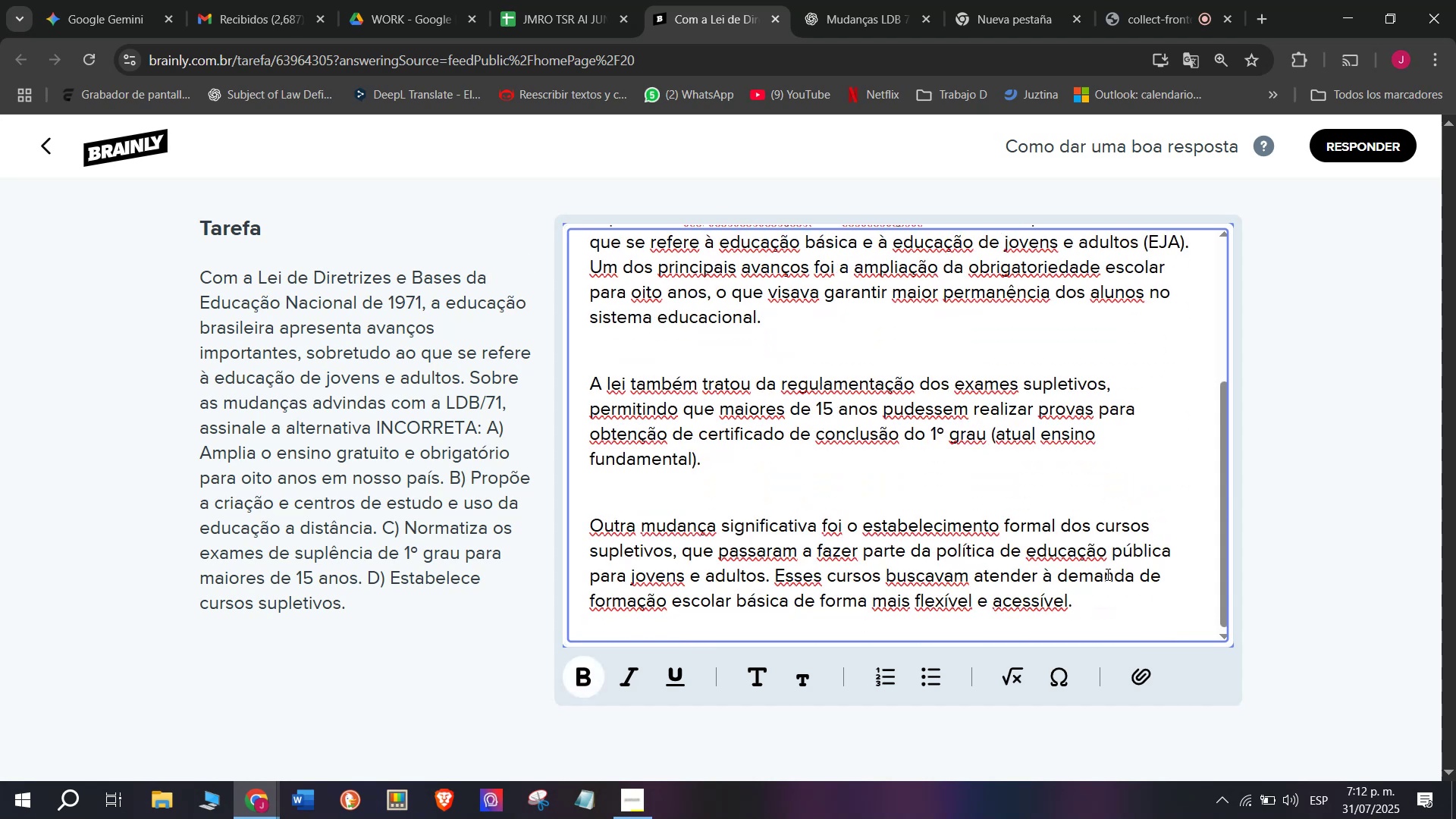 
left_click_drag(start_coordinate=[1109, 593], to_coordinate=[411, 179])
 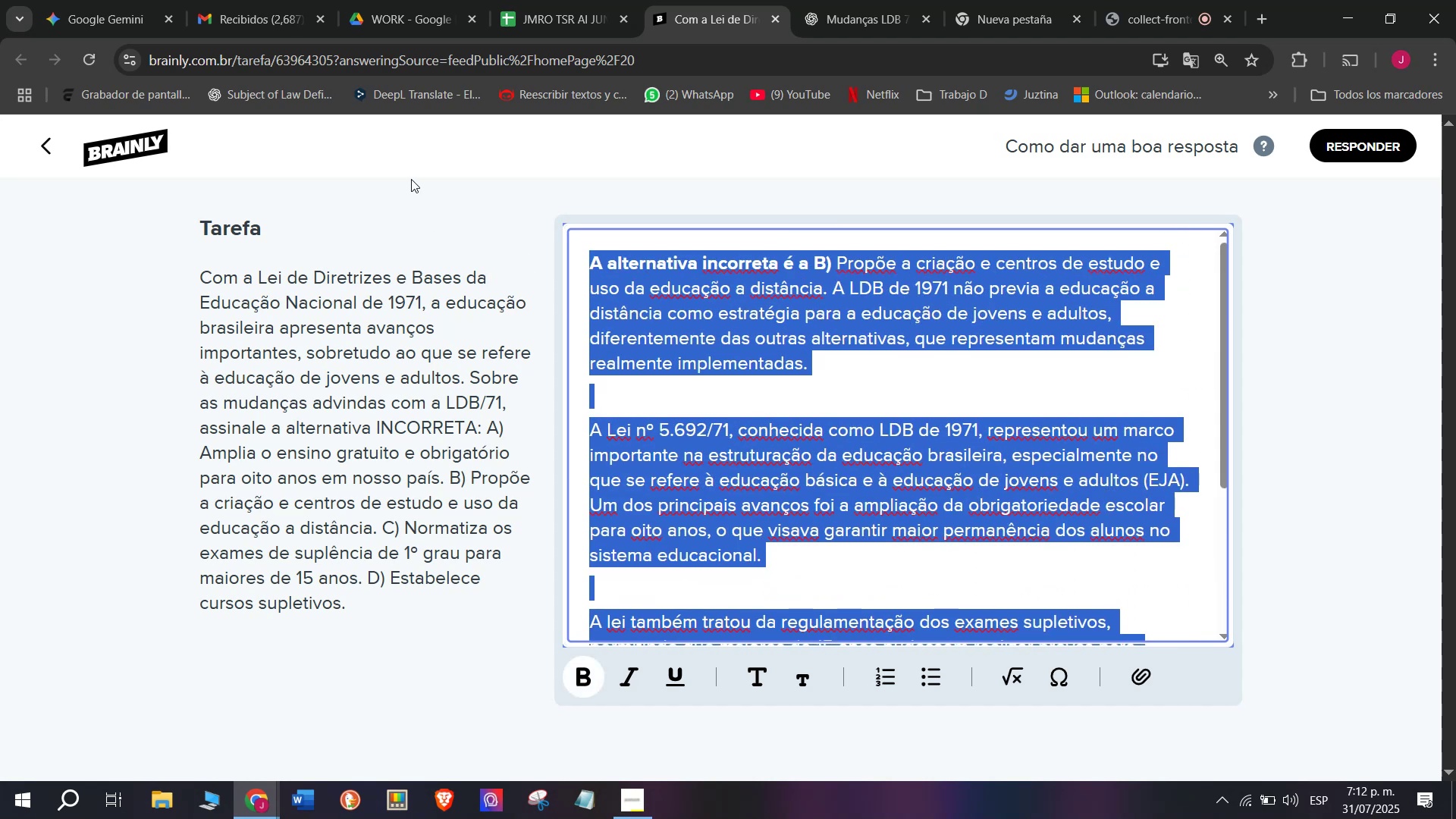 
key(Control+C)
 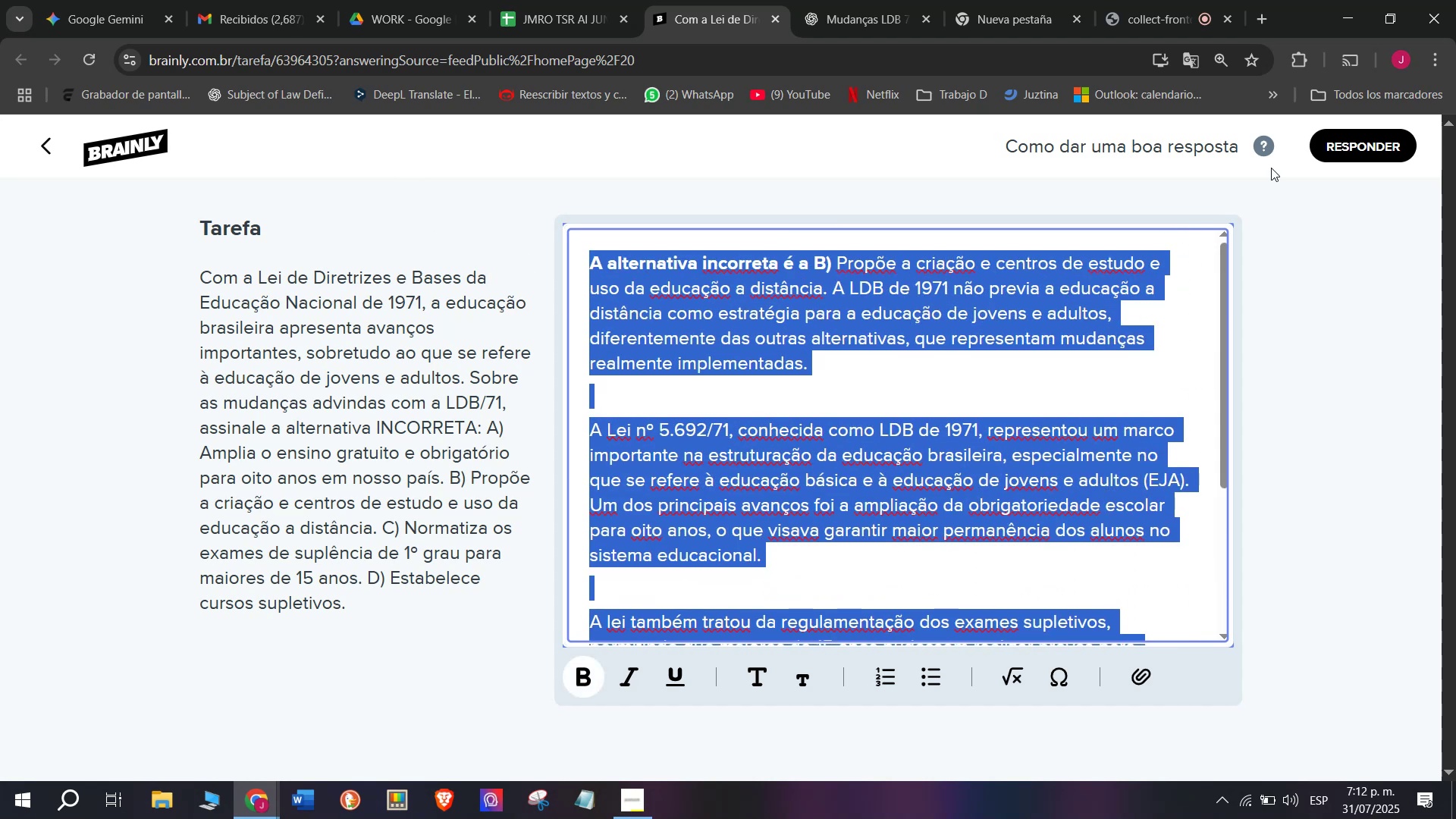 
left_click([1349, 149])
 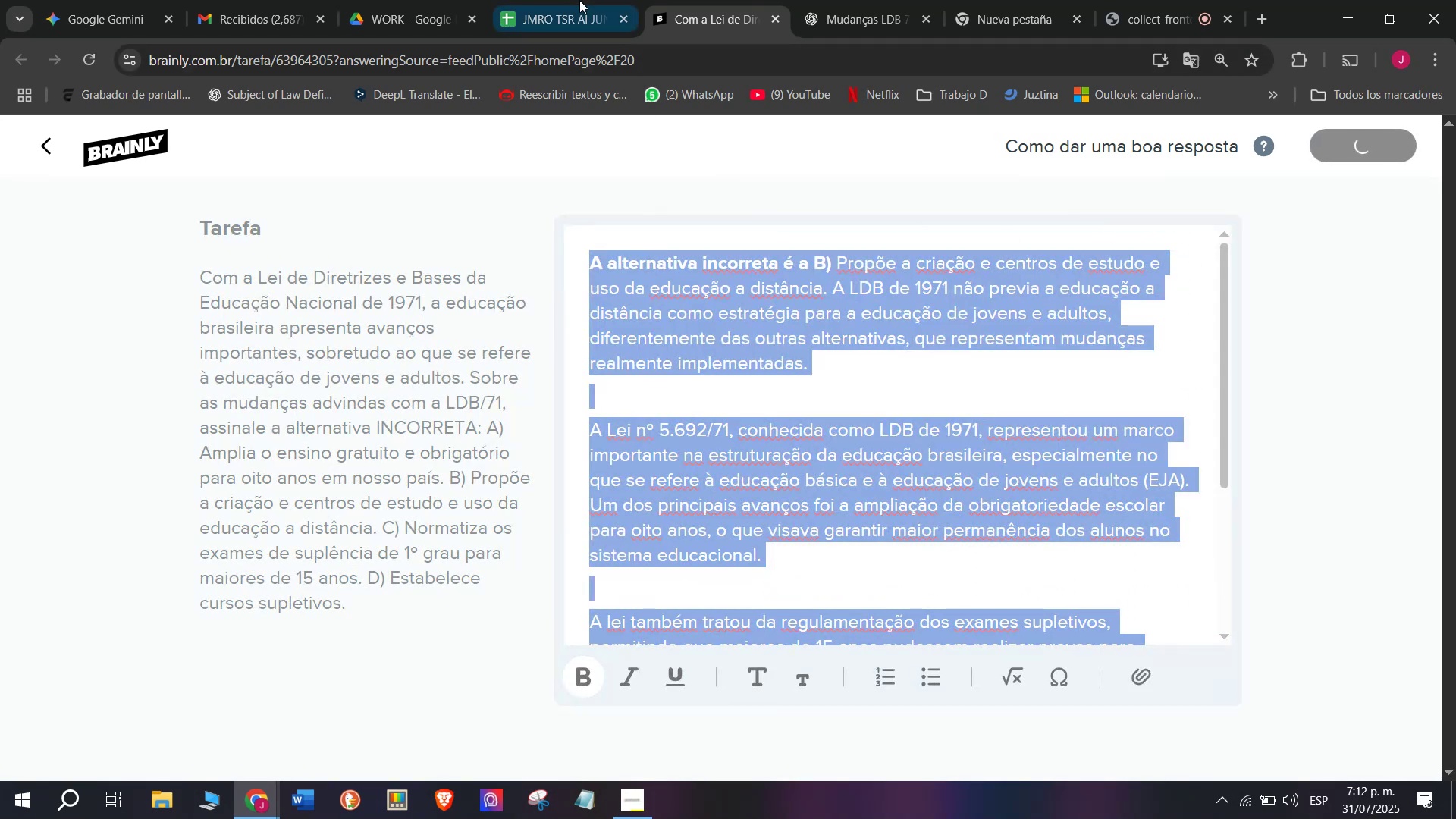 
left_click([570, 0])
 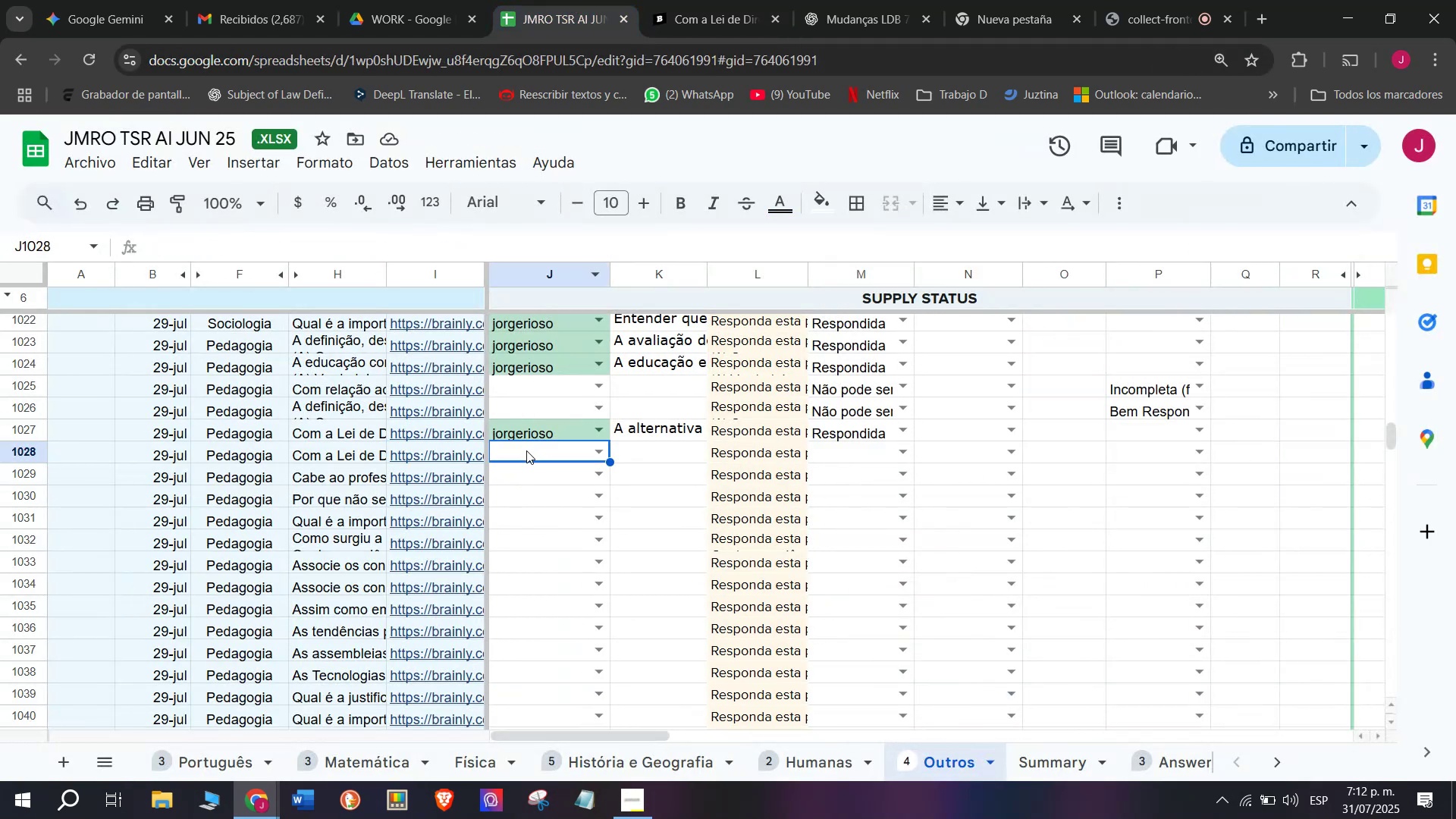 
key(J)
 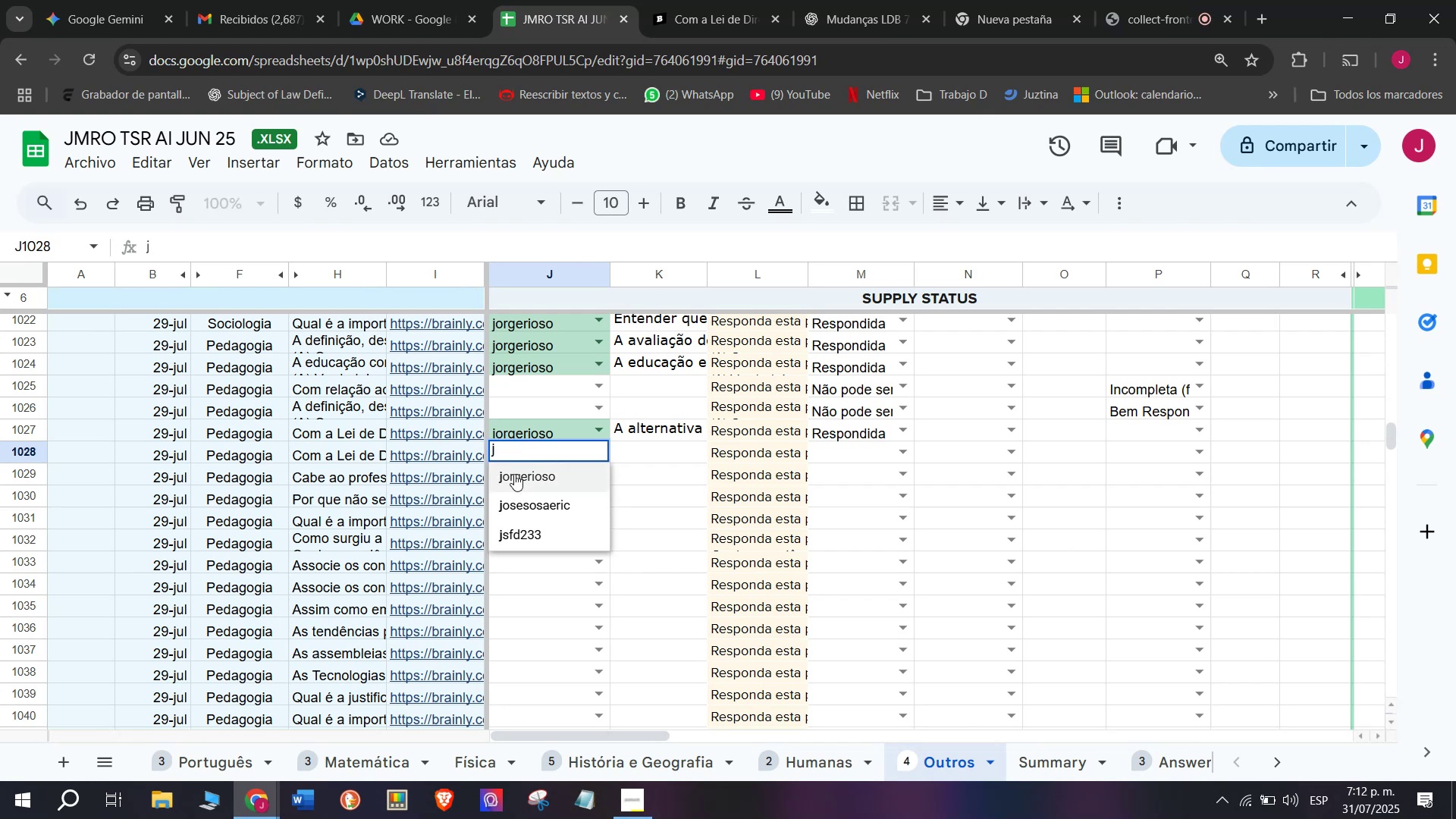 
left_click([512, 480])
 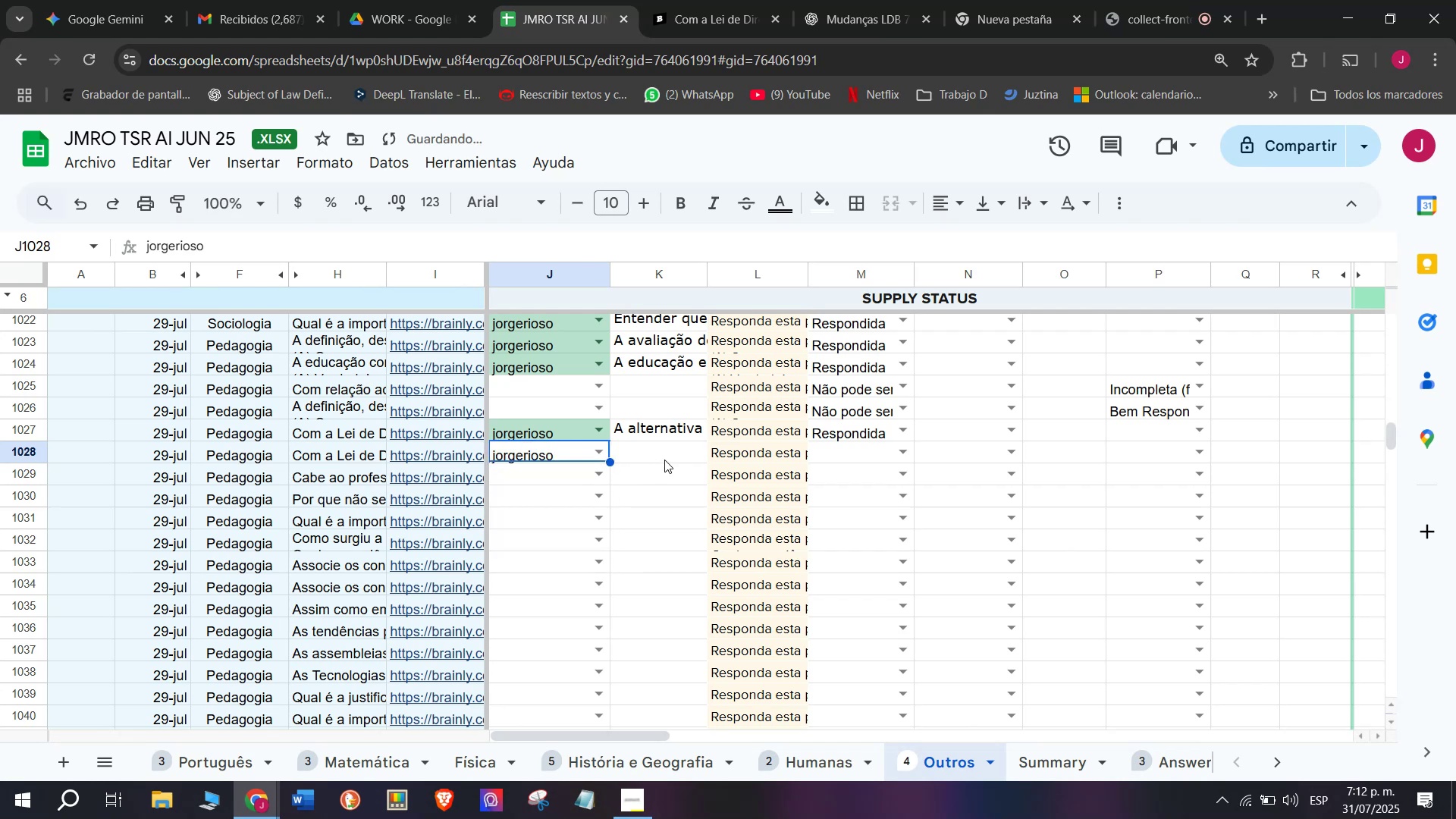 
double_click([664, 460])
 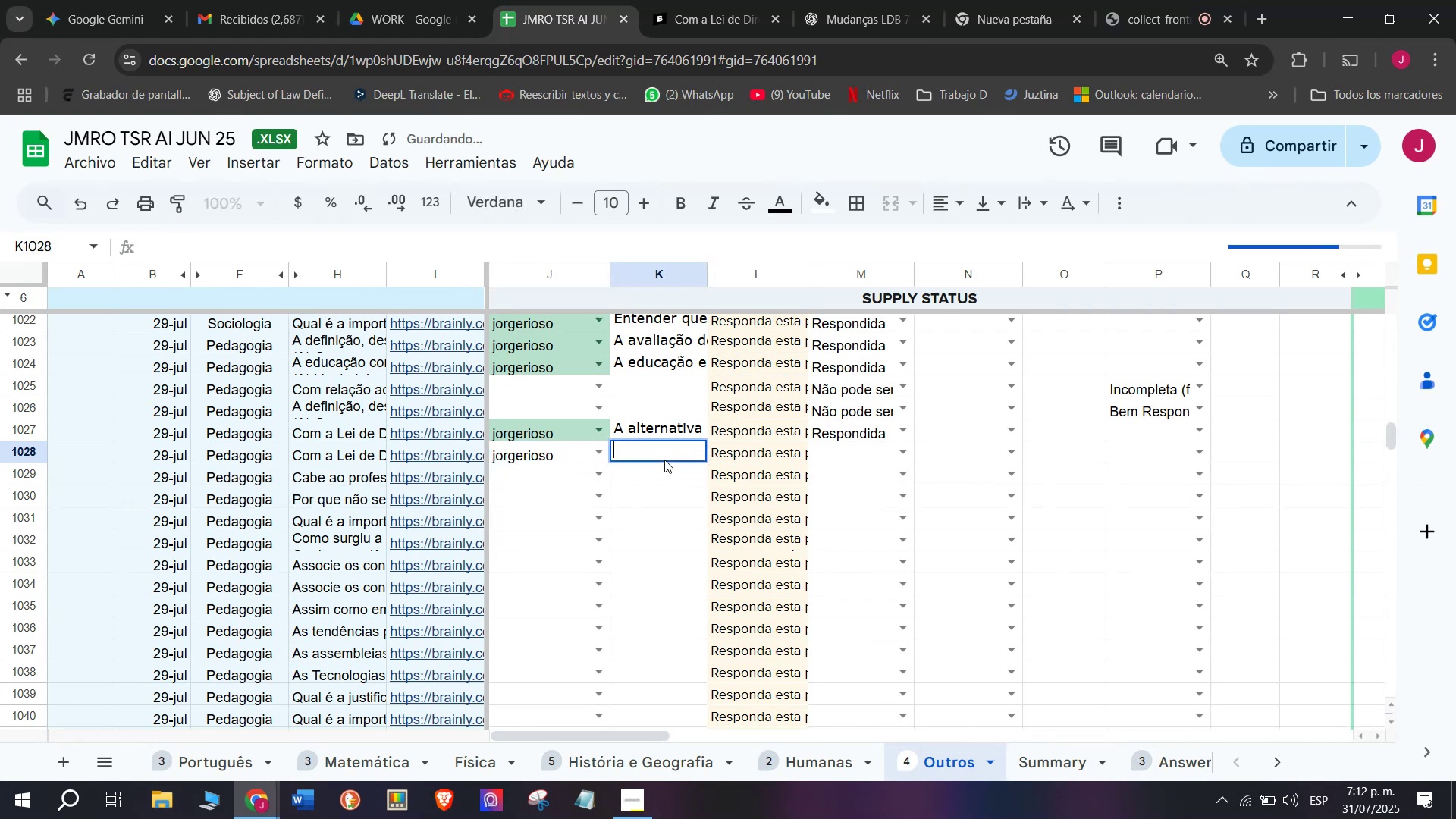 
key(Control+V)
 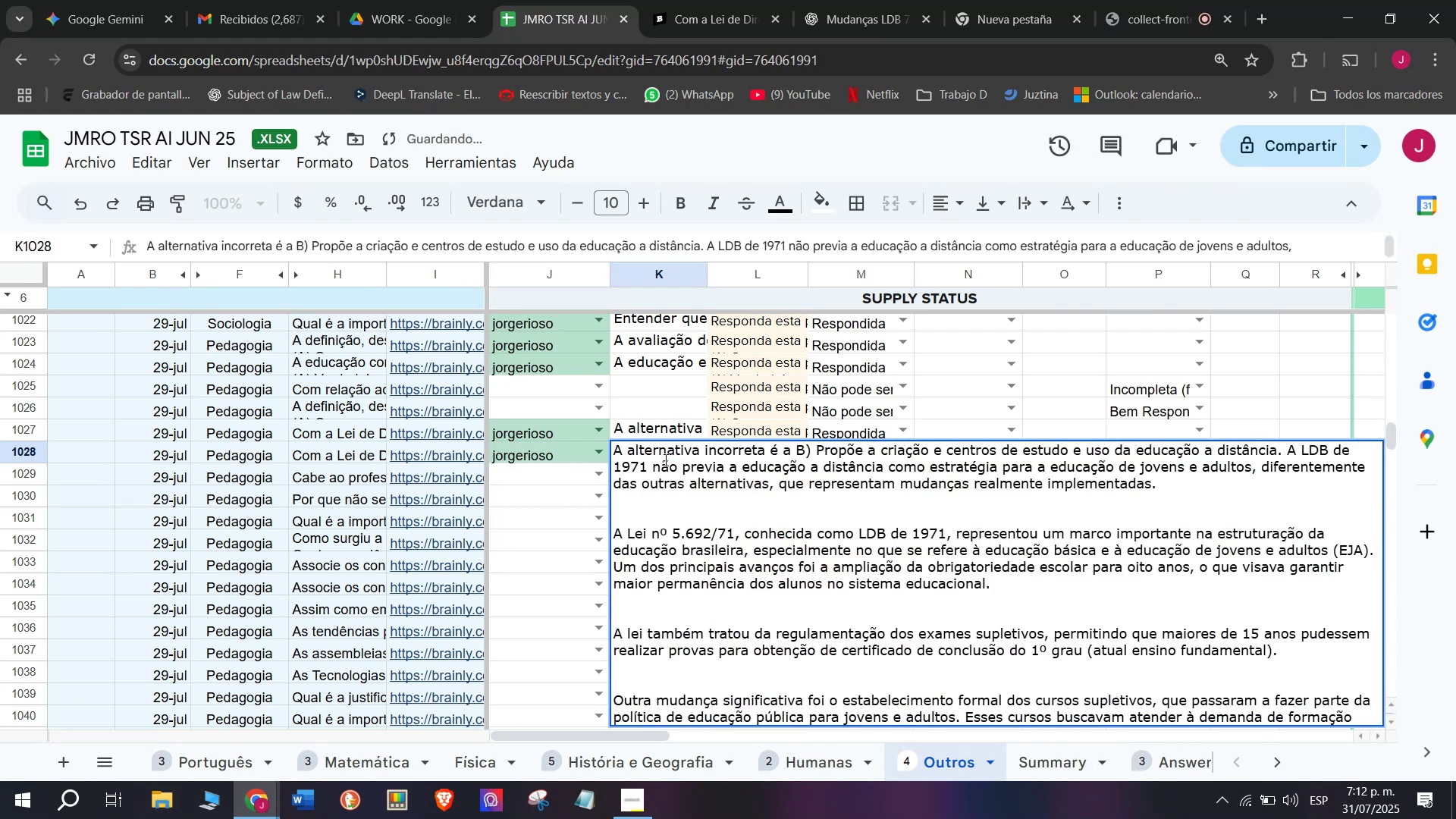 
key(Enter)
 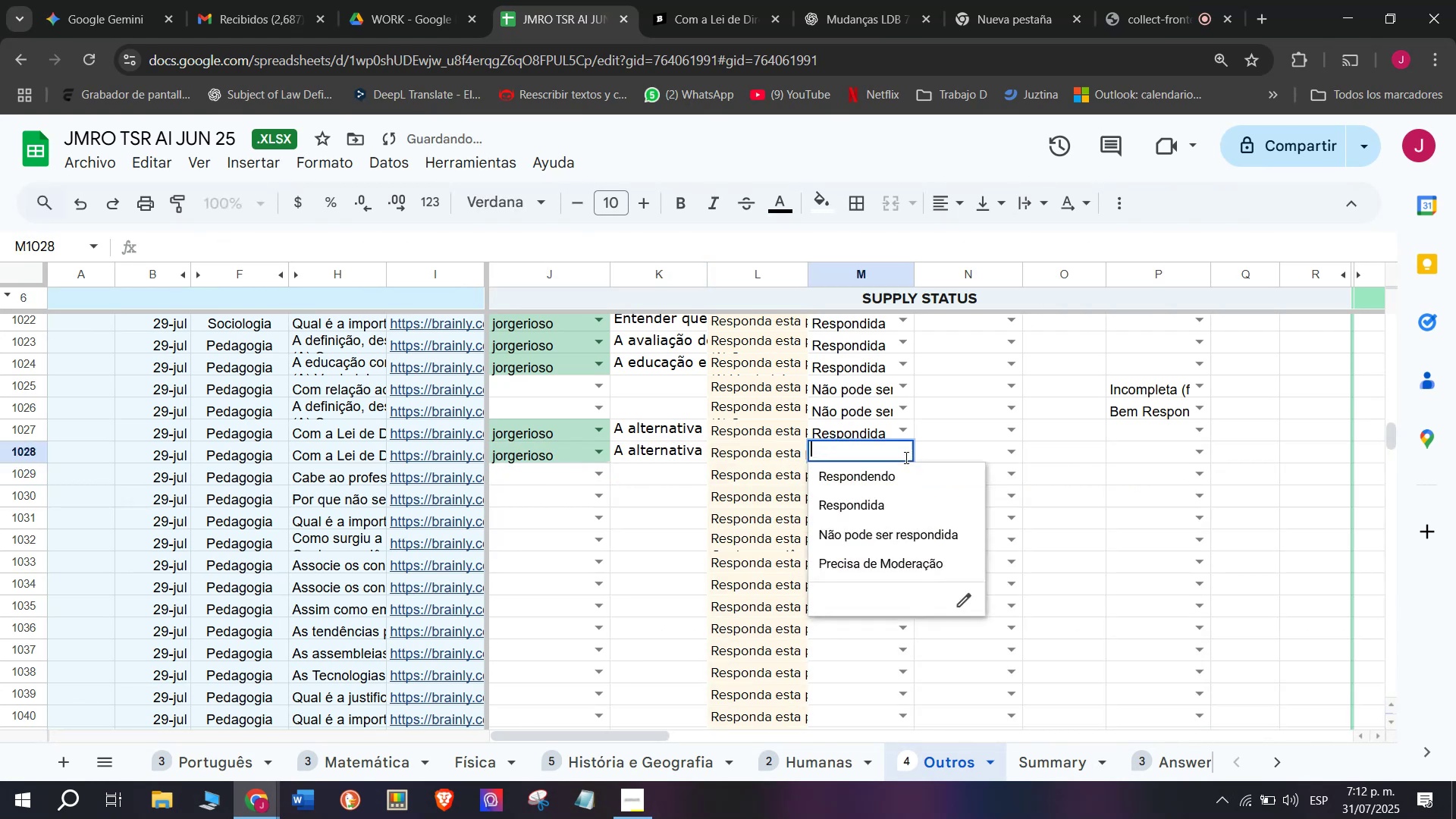 
double_click([871, 505])
 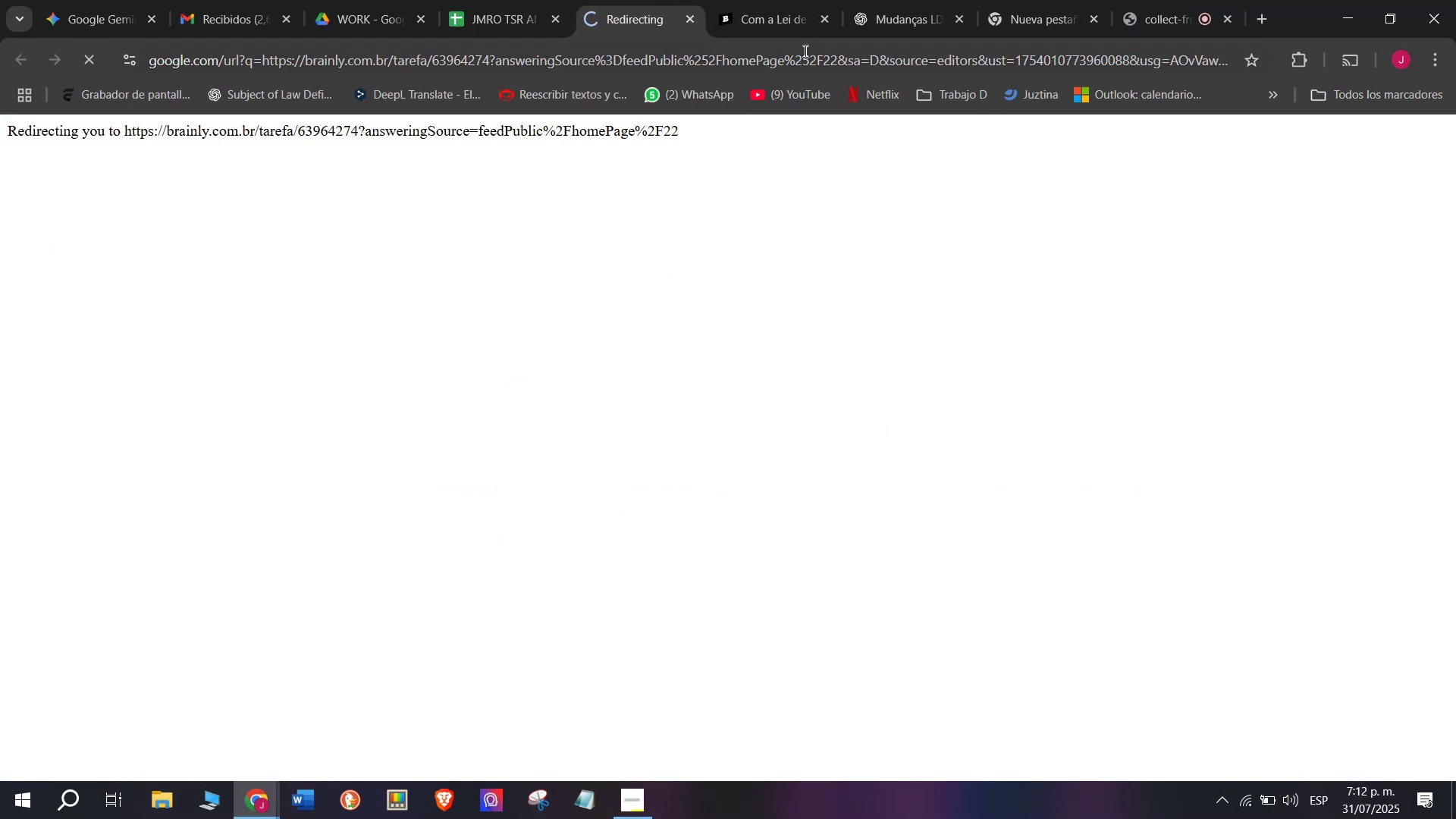 
left_click([821, 25])
 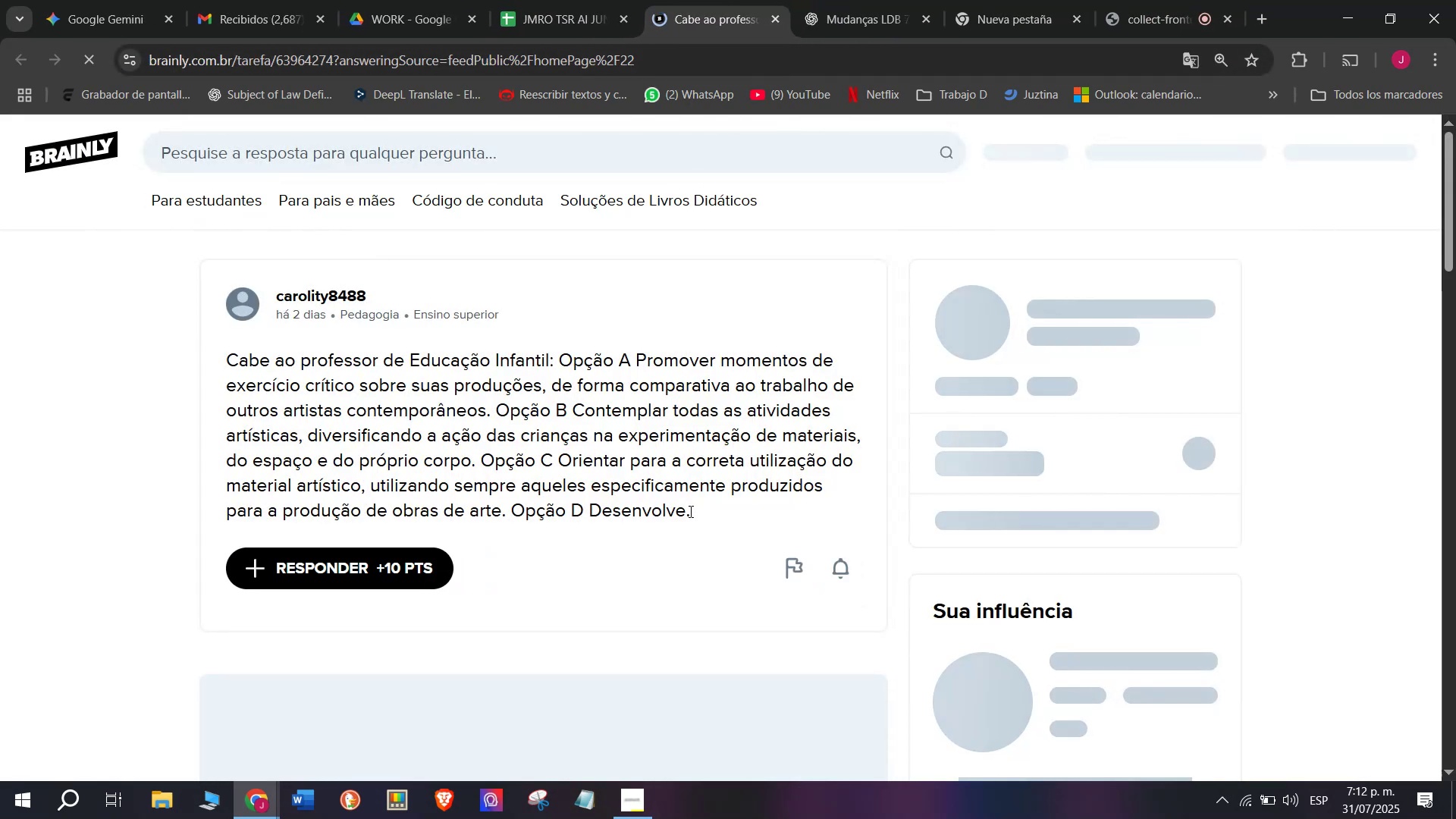 
left_click_drag(start_coordinate=[698, 516], to_coordinate=[227, 356])
 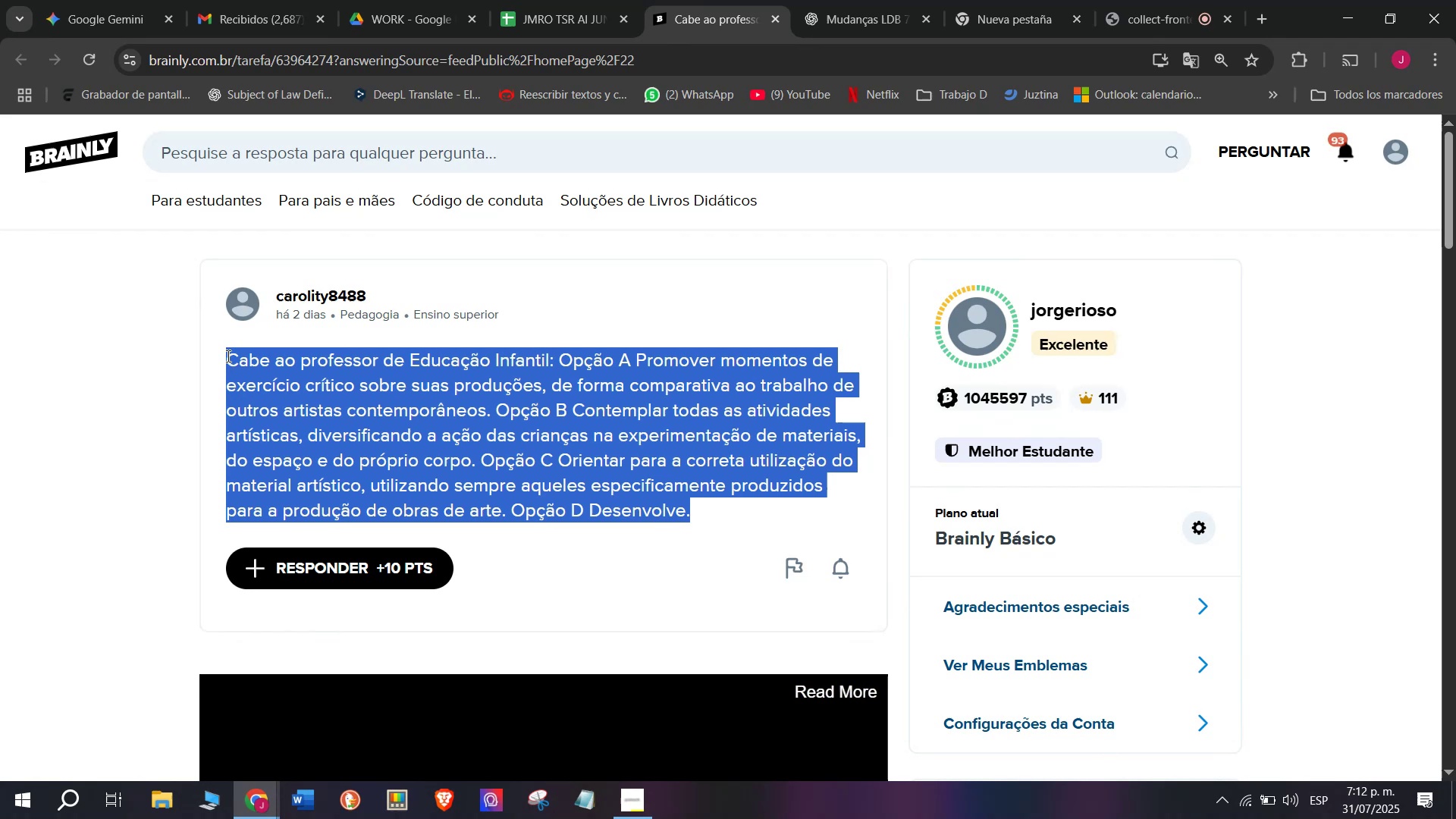 
key(Control+C)
 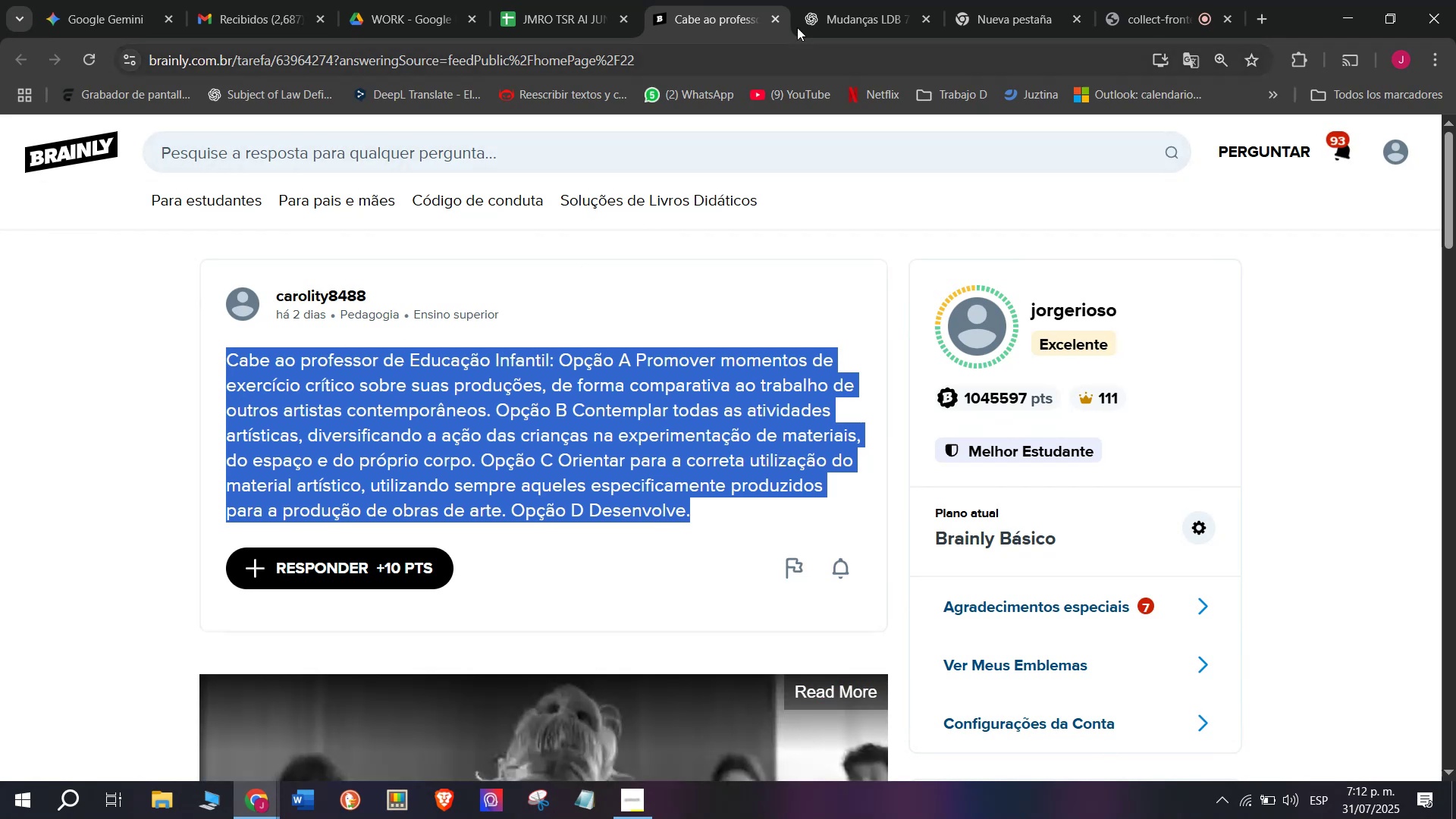 
left_click([843, 0])
 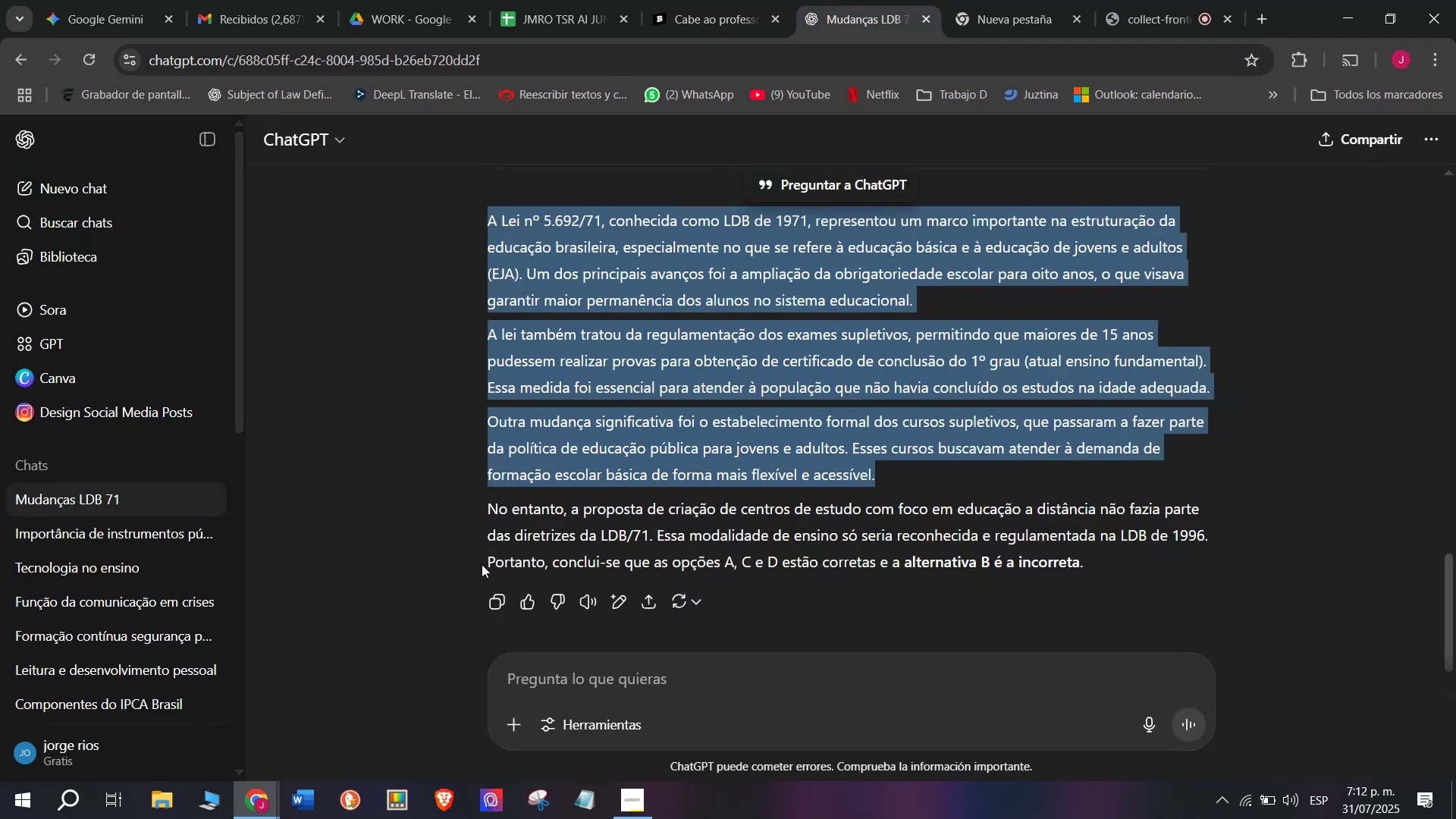 
left_click_drag(start_coordinate=[570, 693], to_coordinate=[570, 689])
 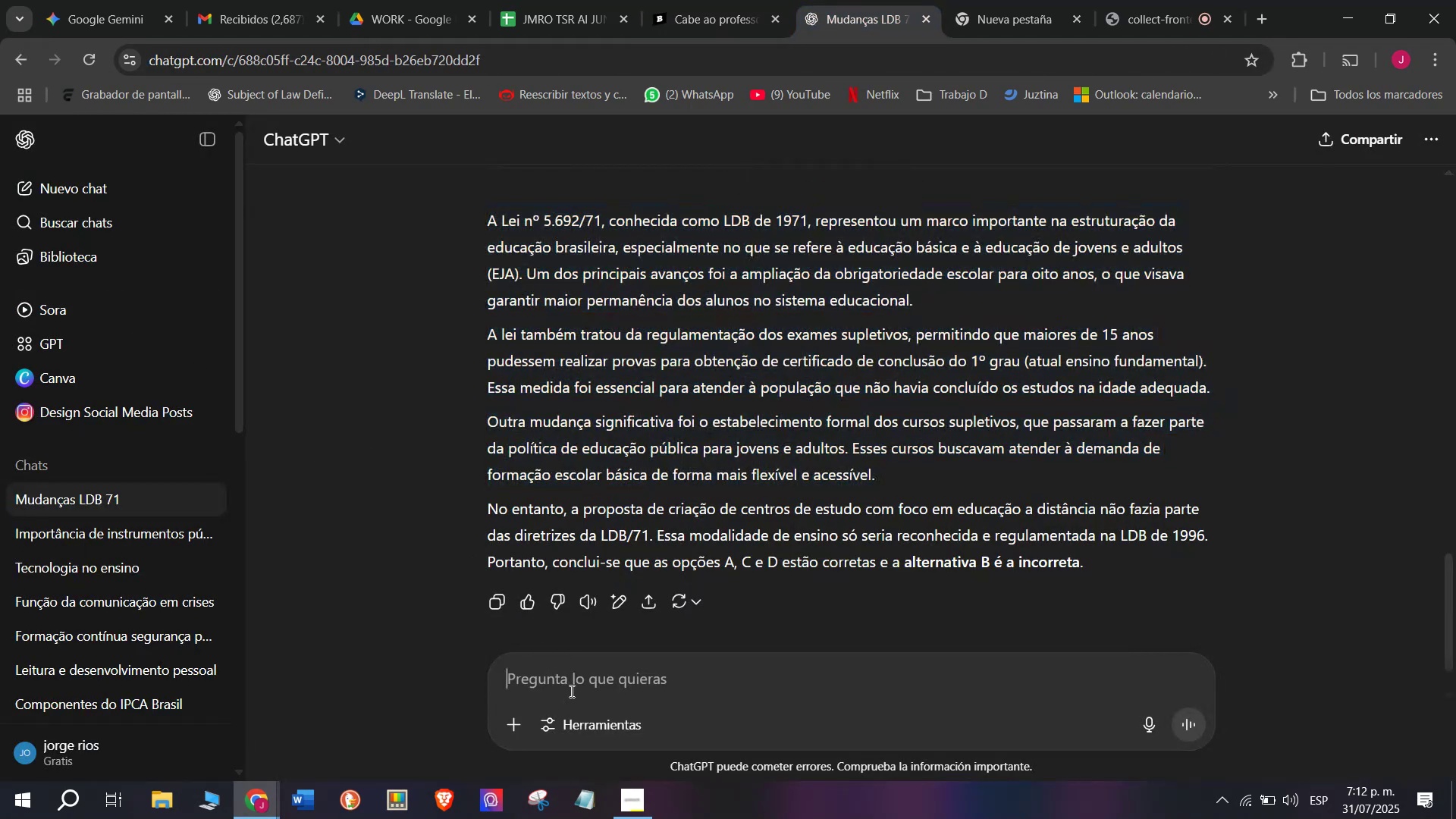 
key(Meta+MetaLeft)
 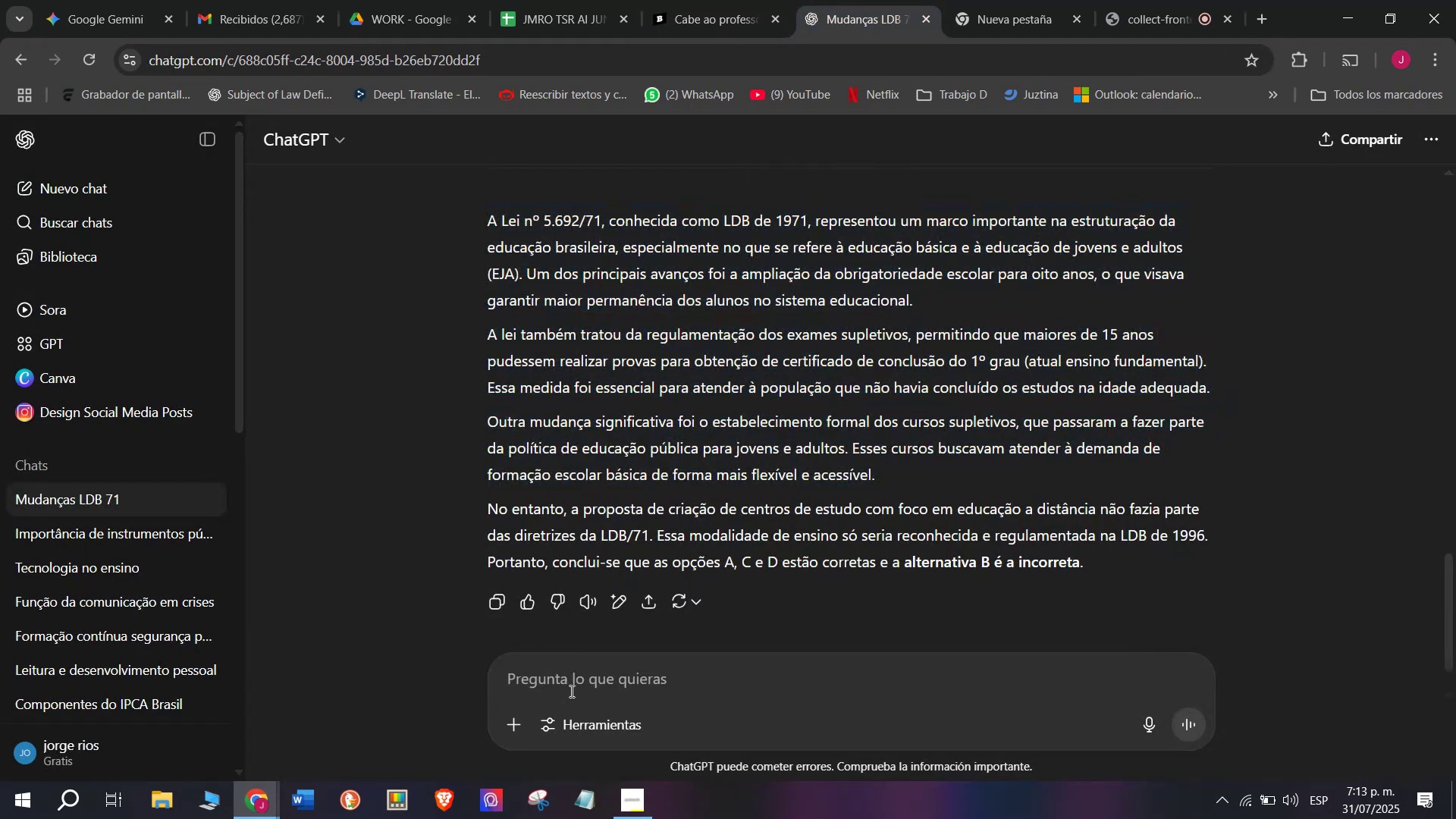 
key(Meta+V)
 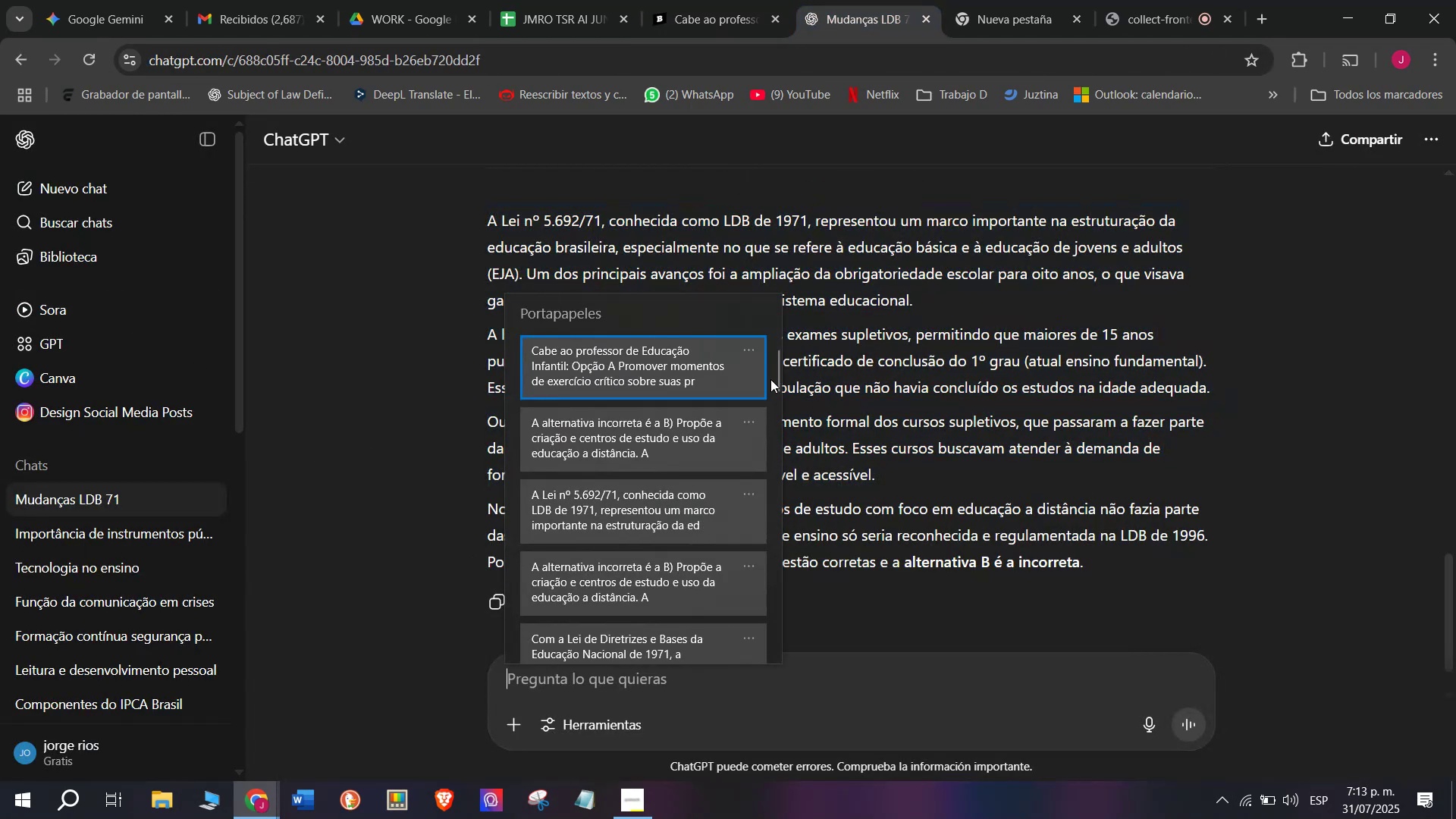 
left_click_drag(start_coordinate=[774, 374], to_coordinate=[727, 661])
 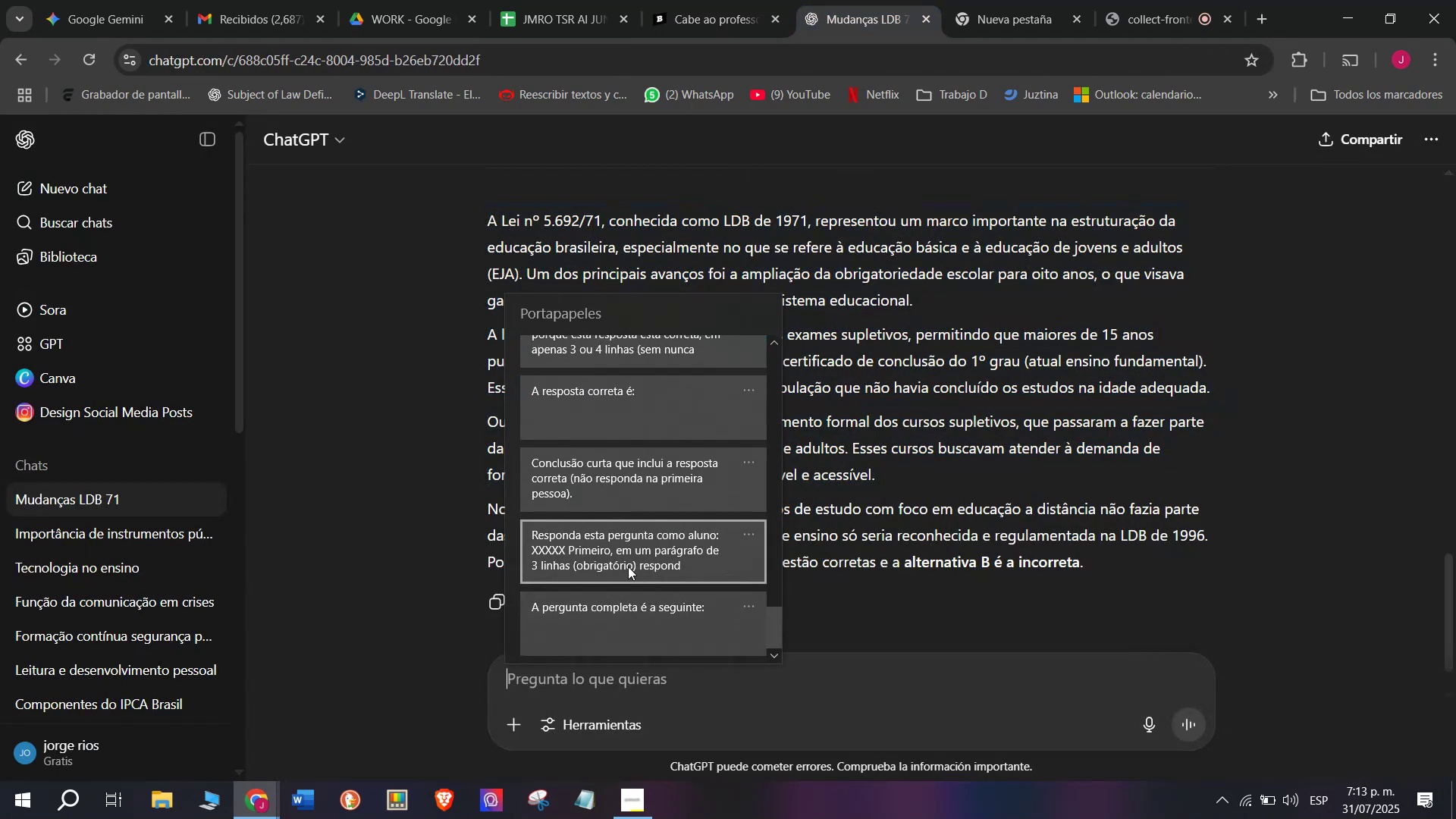 
key(Control+ControlLeft)
 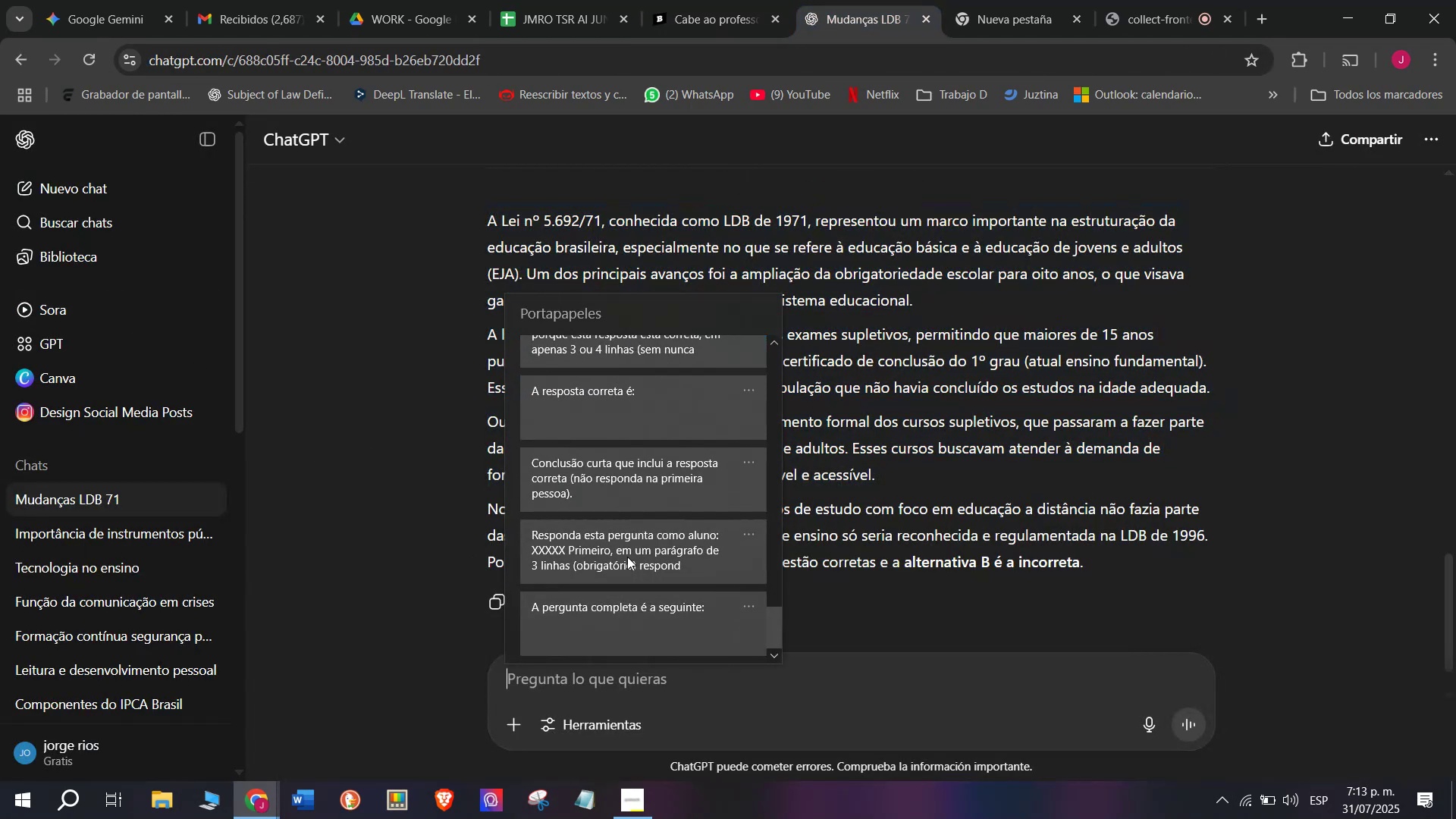 
key(Control+V)
 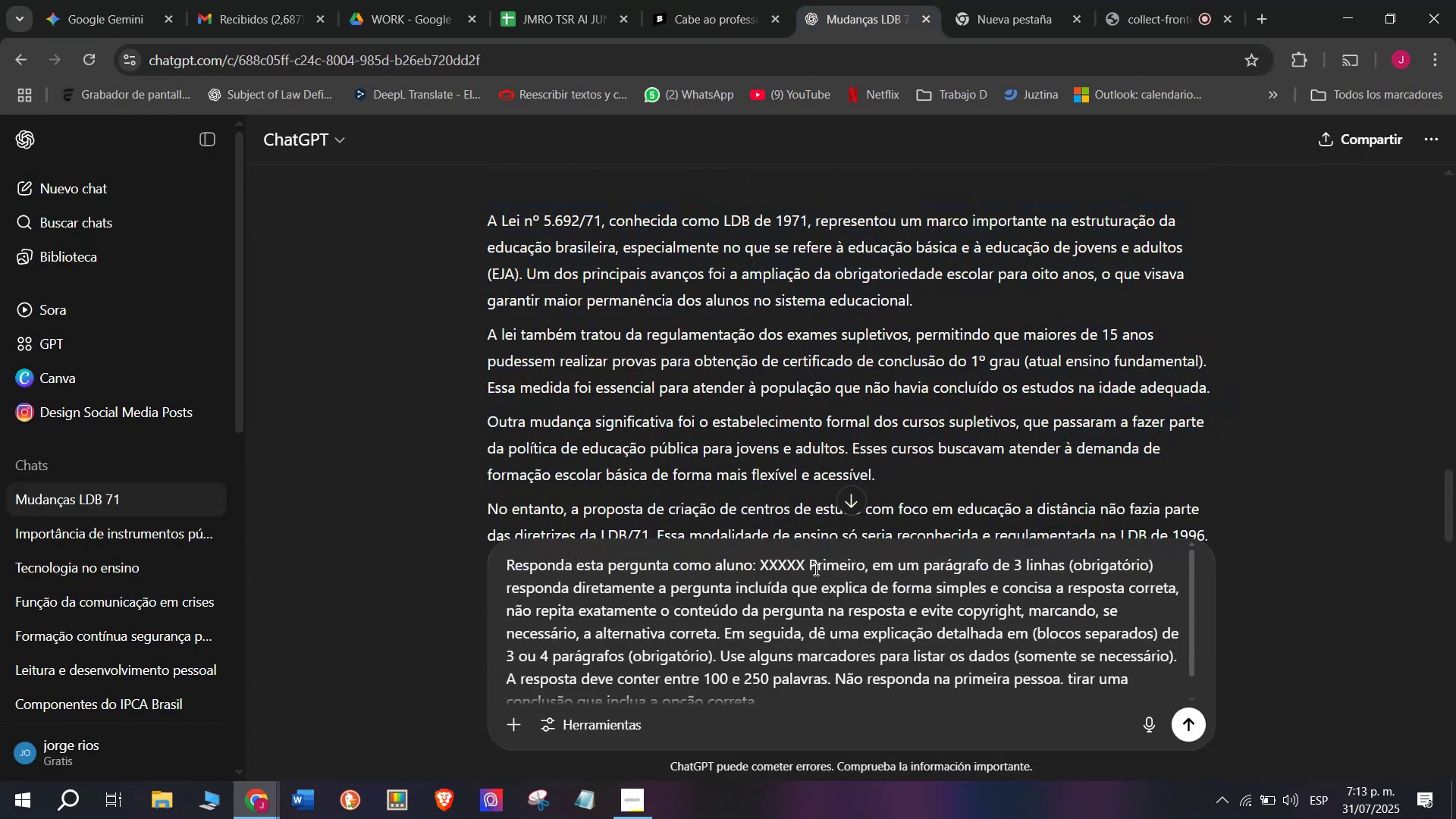 
left_click_drag(start_coordinate=[801, 566], to_coordinate=[759, 569])
 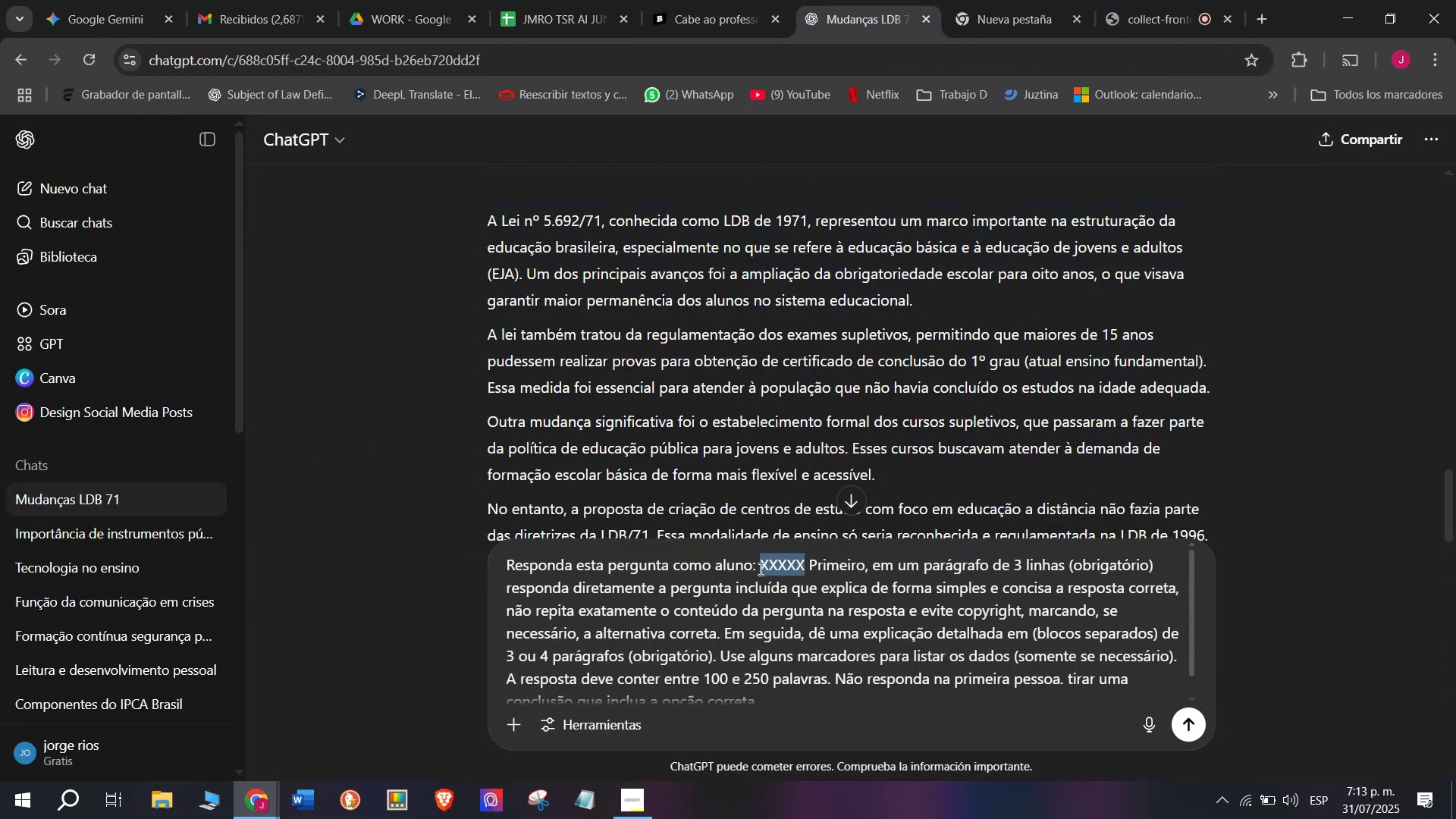 
key(Meta+V)
 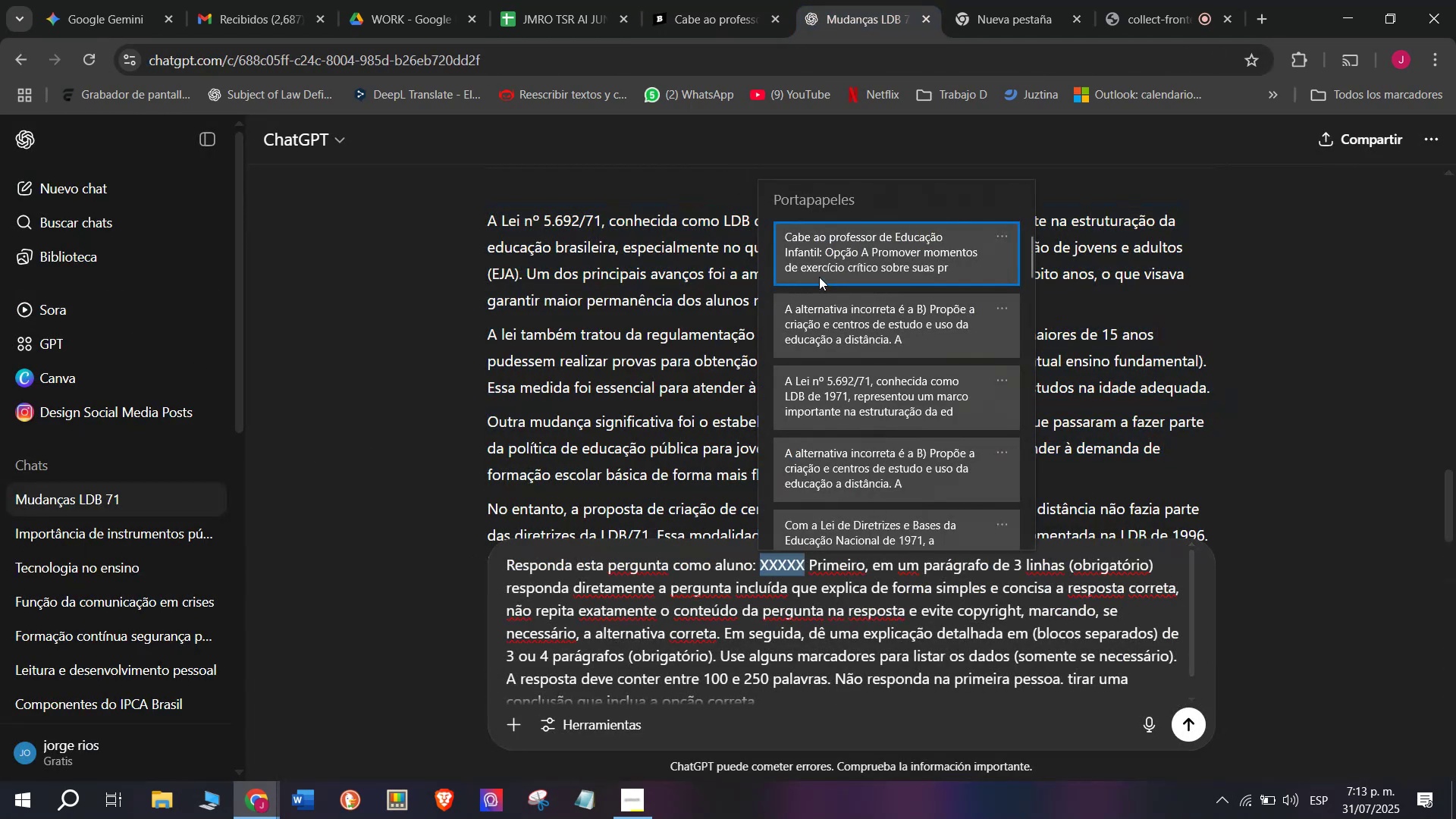 
key(Control+ControlLeft)
 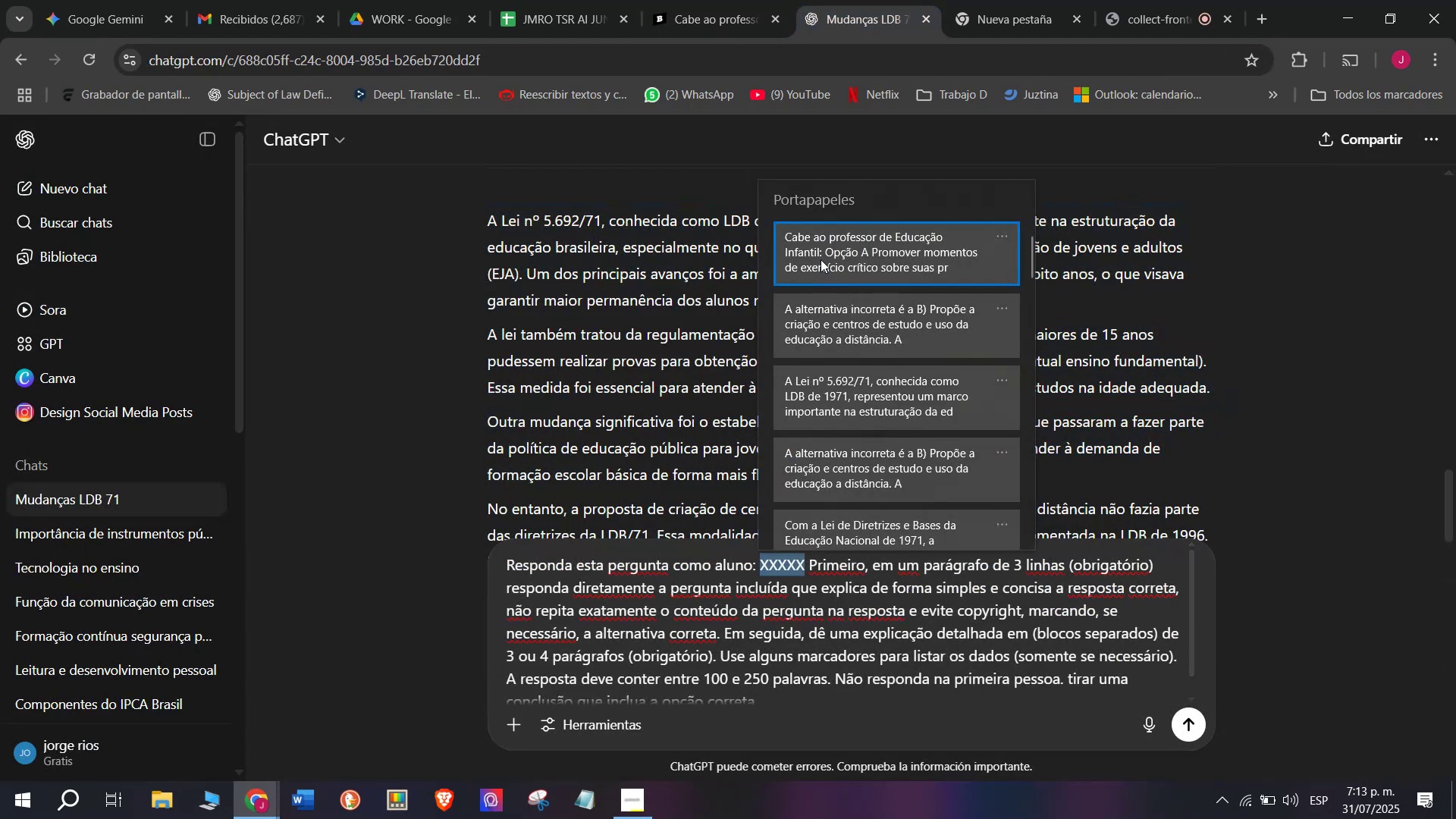 
key(Control+V)
 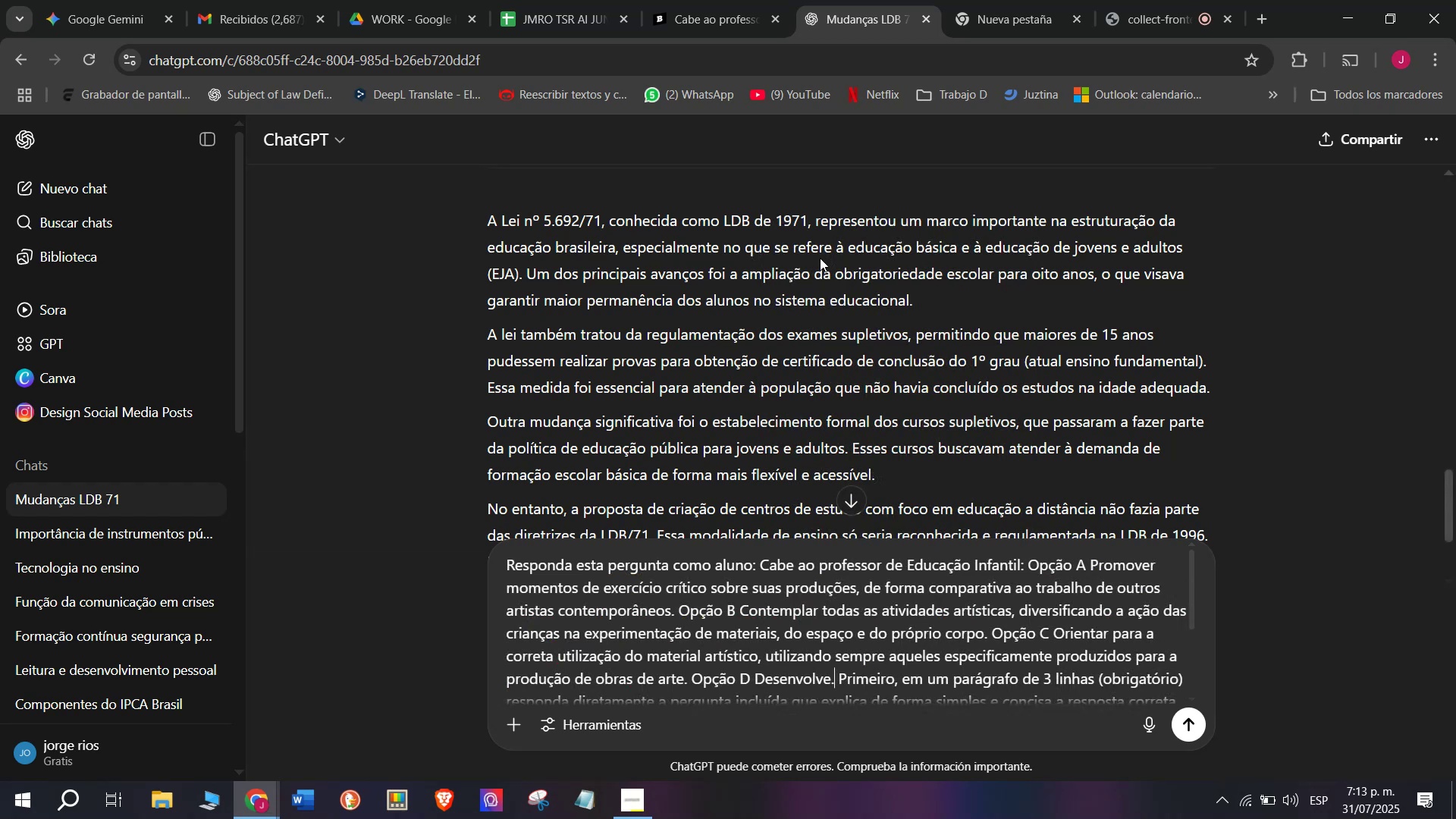 
key(Enter)
 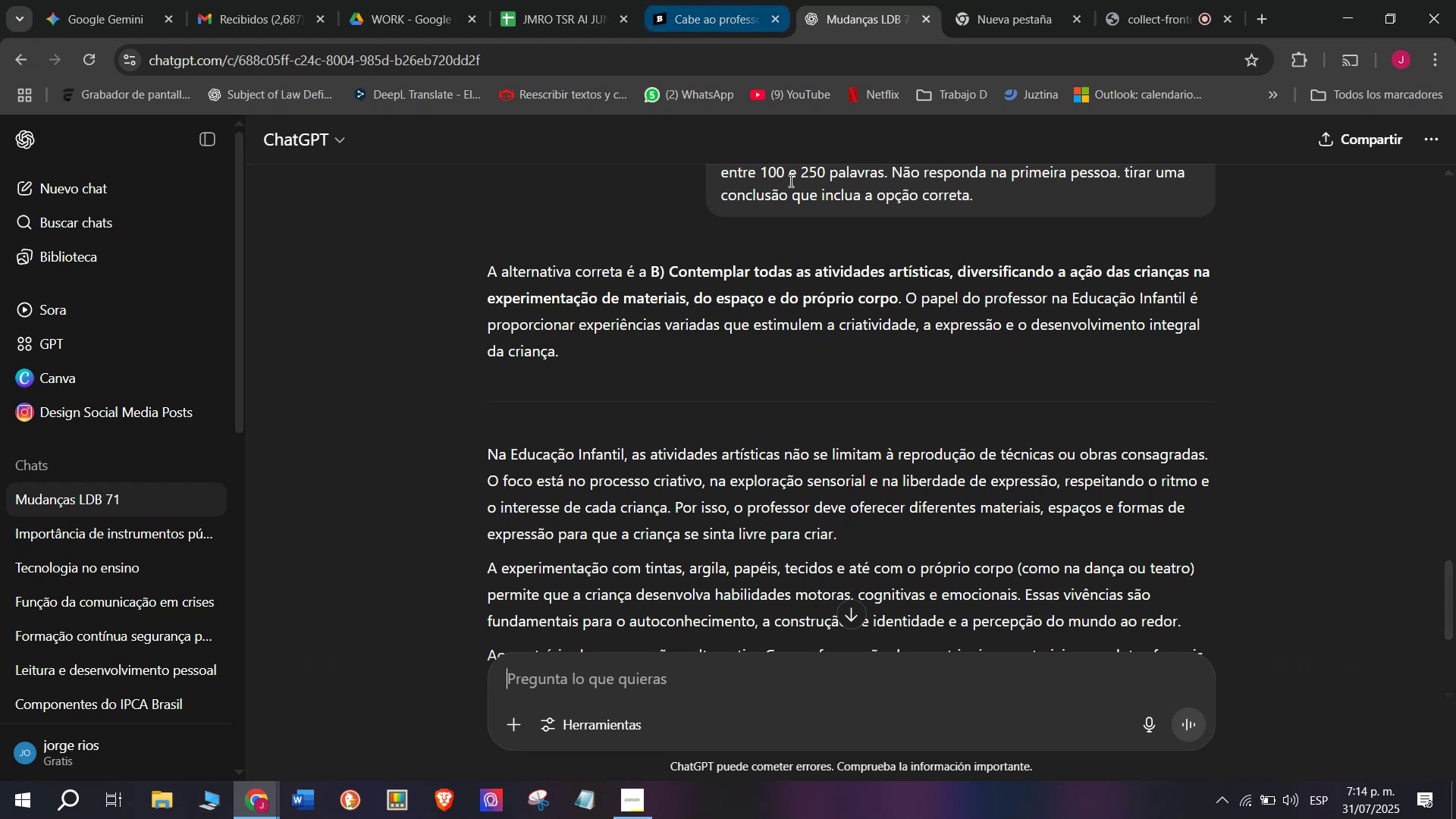 
wait(60.53)
 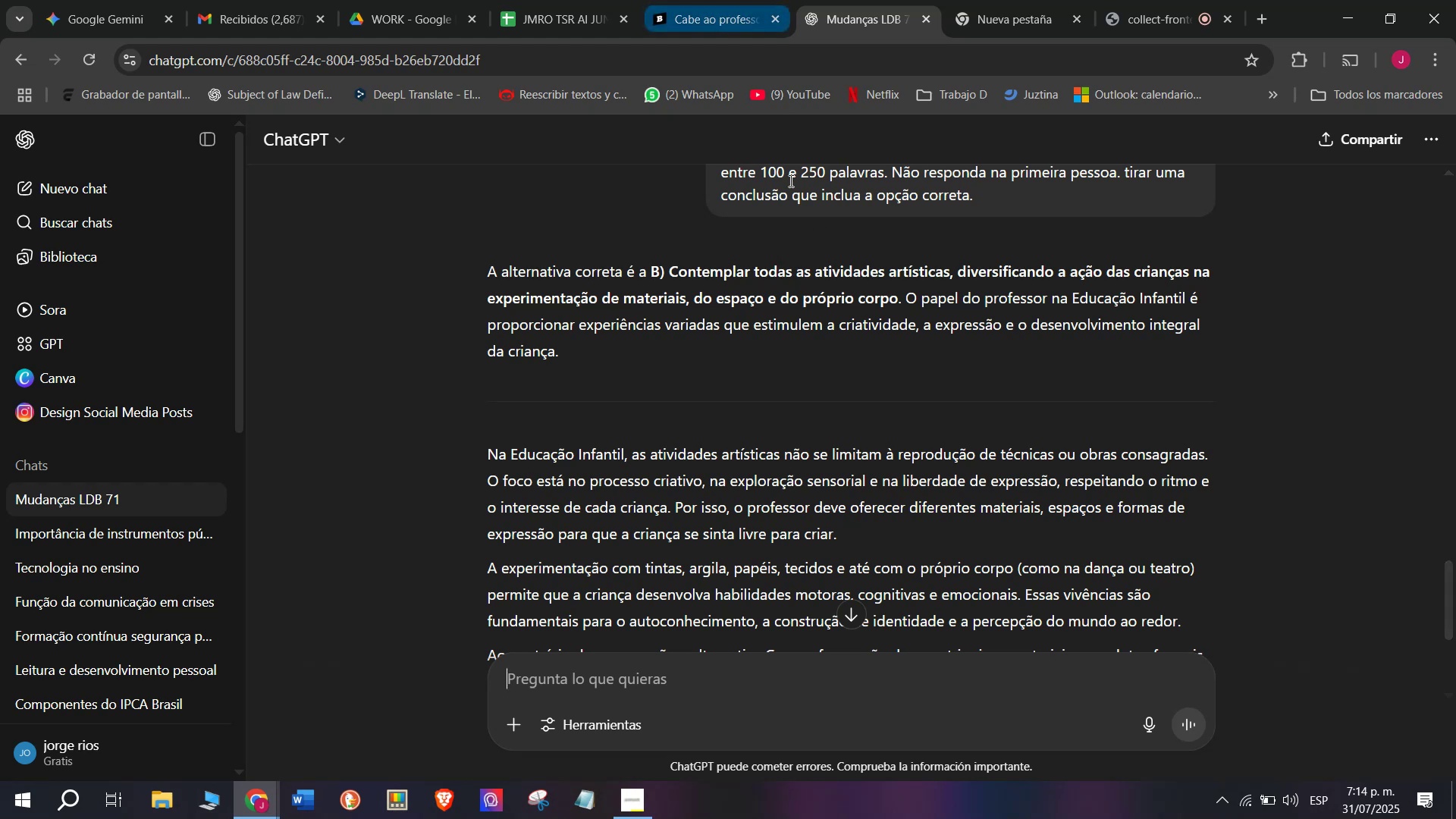 
left_click([871, 0])
 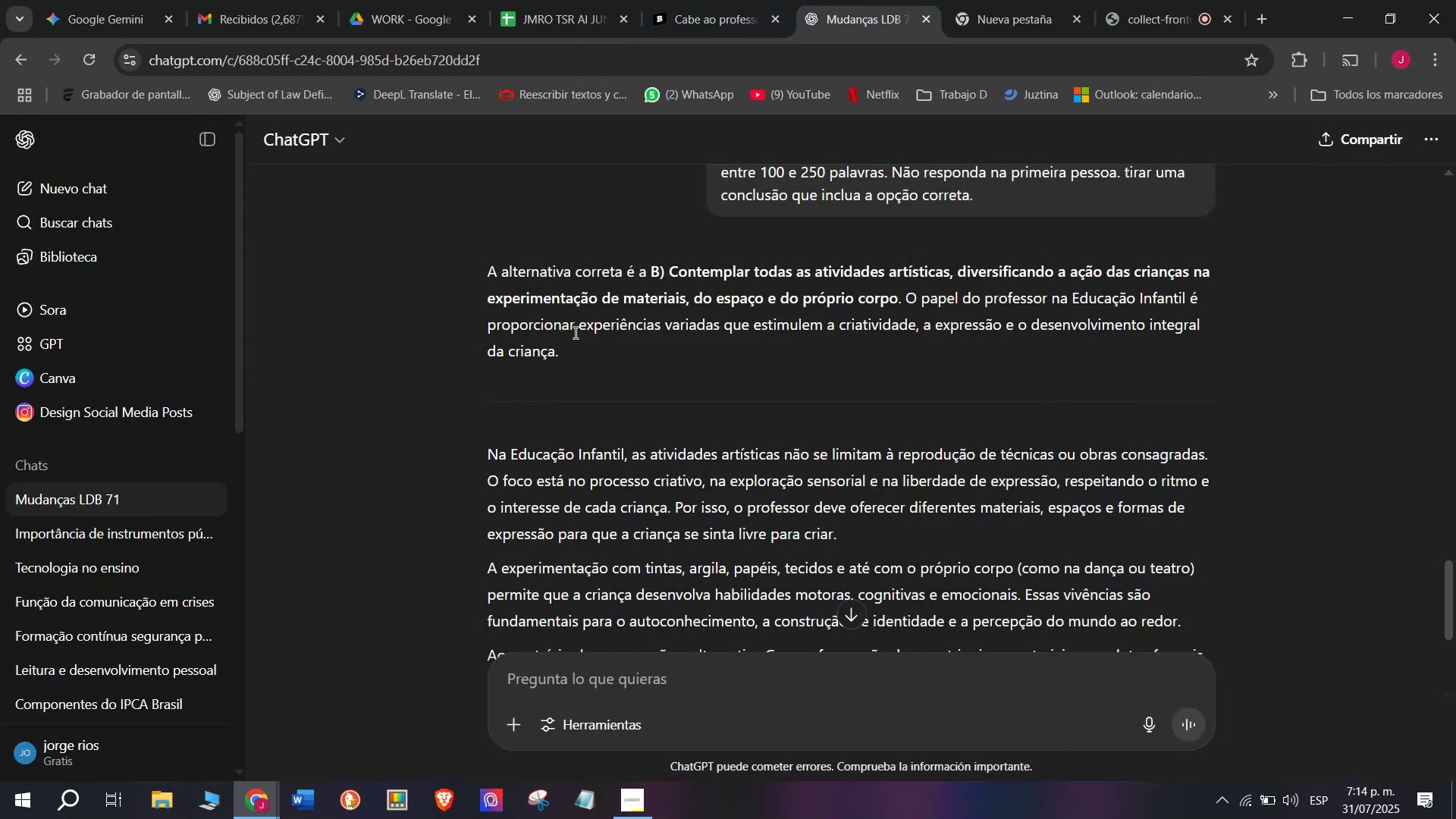 
left_click_drag(start_coordinate=[578, 352], to_coordinate=[480, 268])
 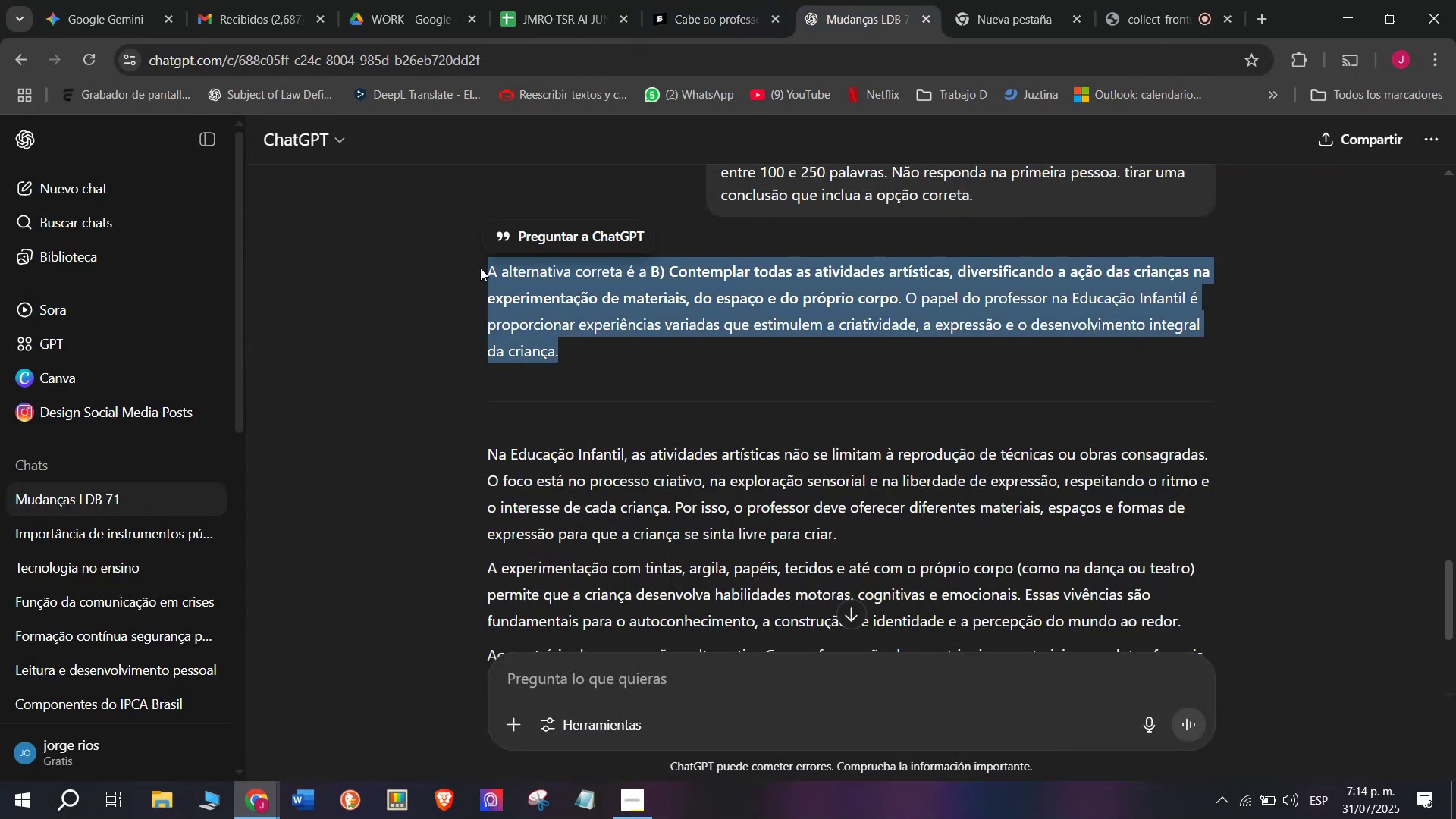 
key(Control+ControlLeft)
 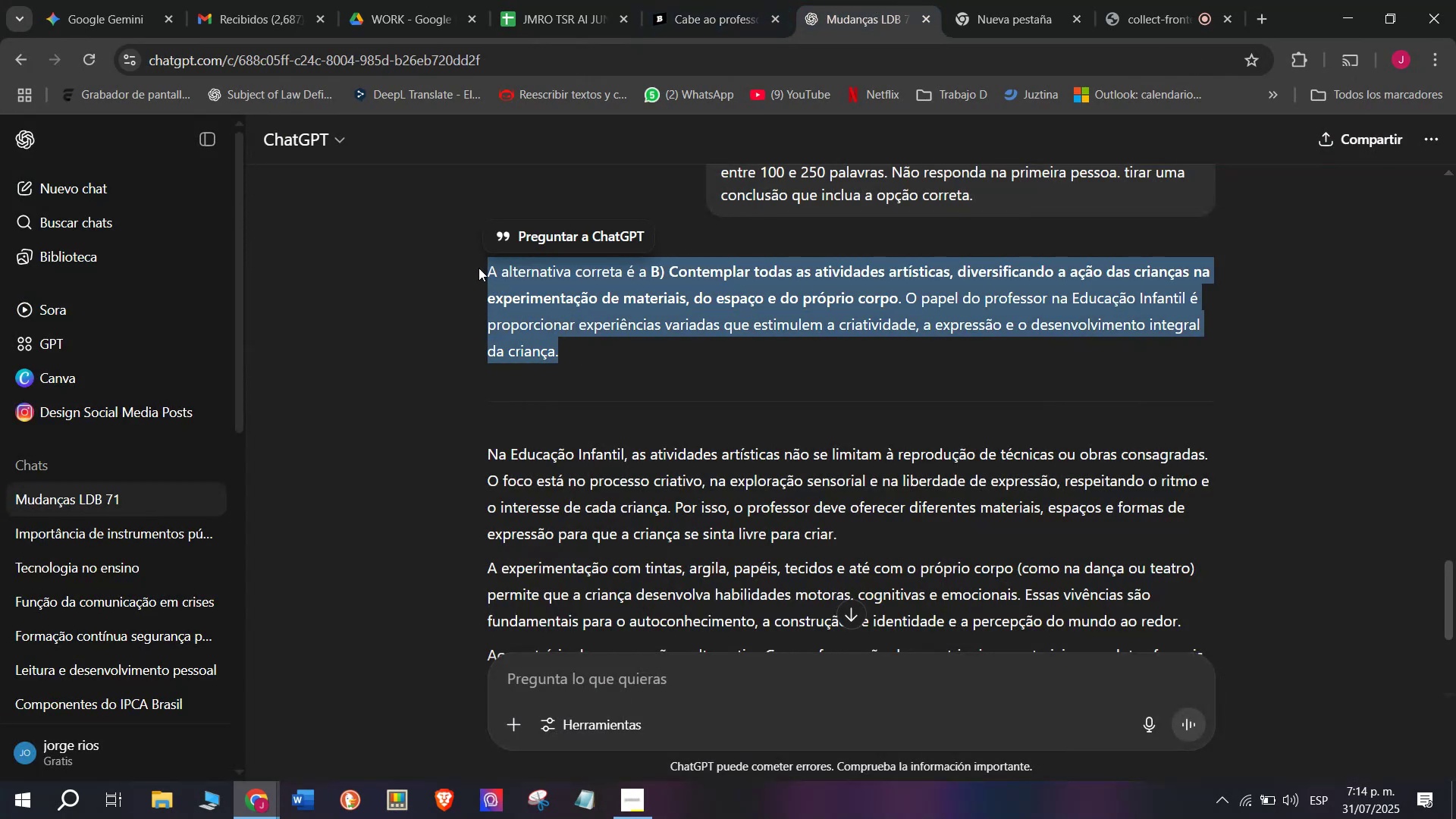 
key(Control+C)
 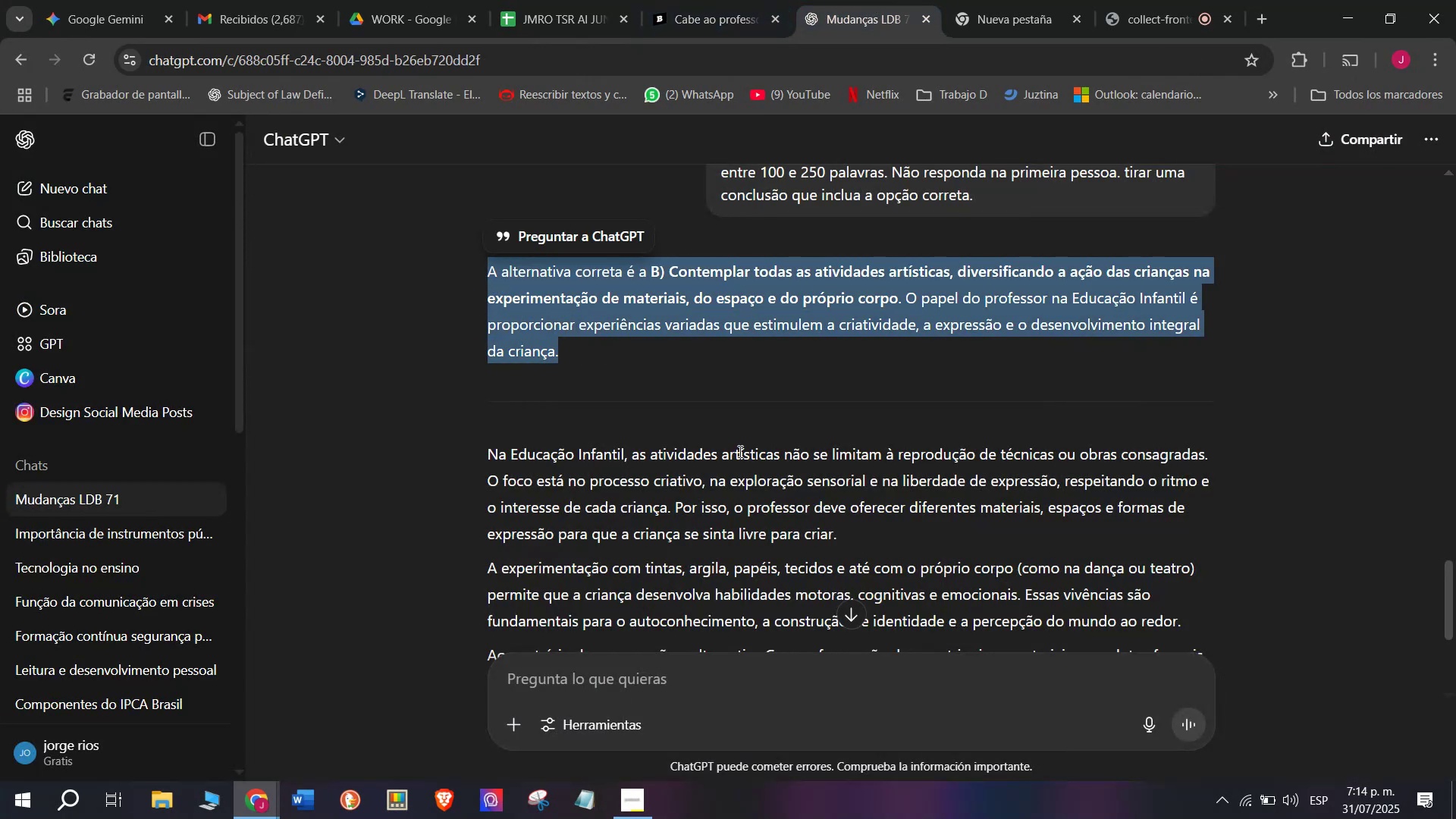 
scroll: coordinate [746, 456], scroll_direction: down, amount: 1.0
 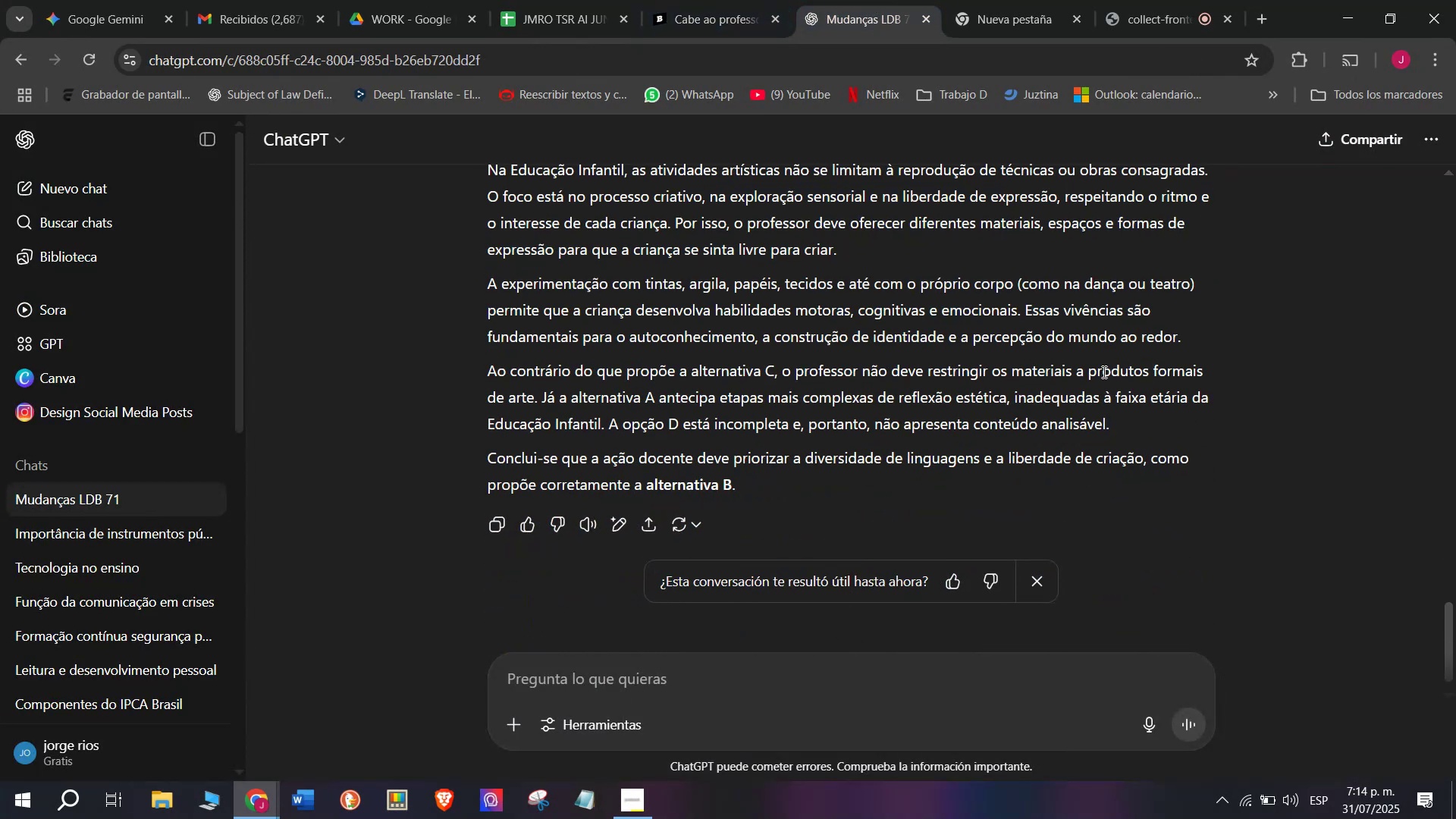 
left_click_drag(start_coordinate=[1200, 340], to_coordinate=[480, 425])
 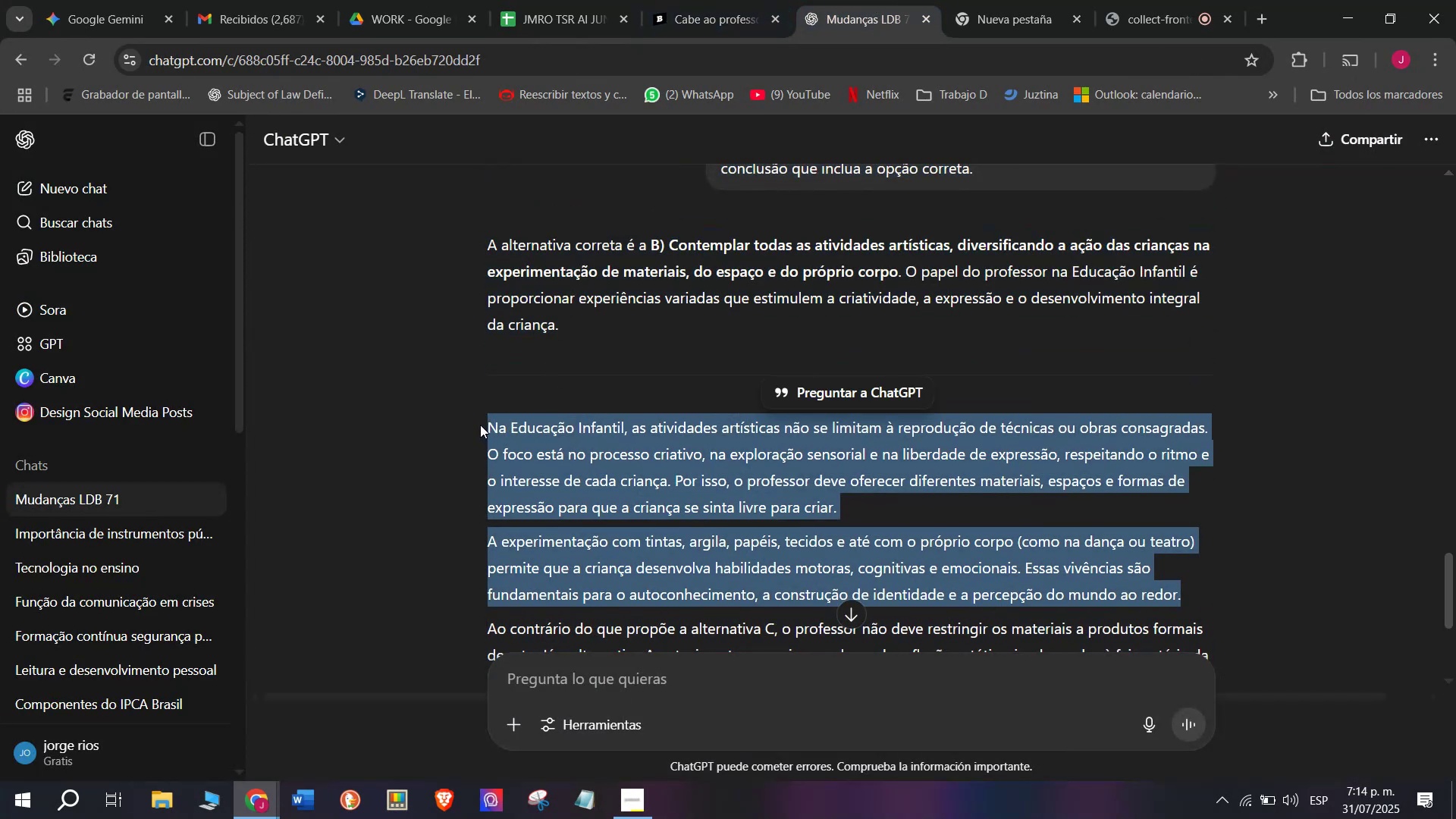 
key(Control+C)
 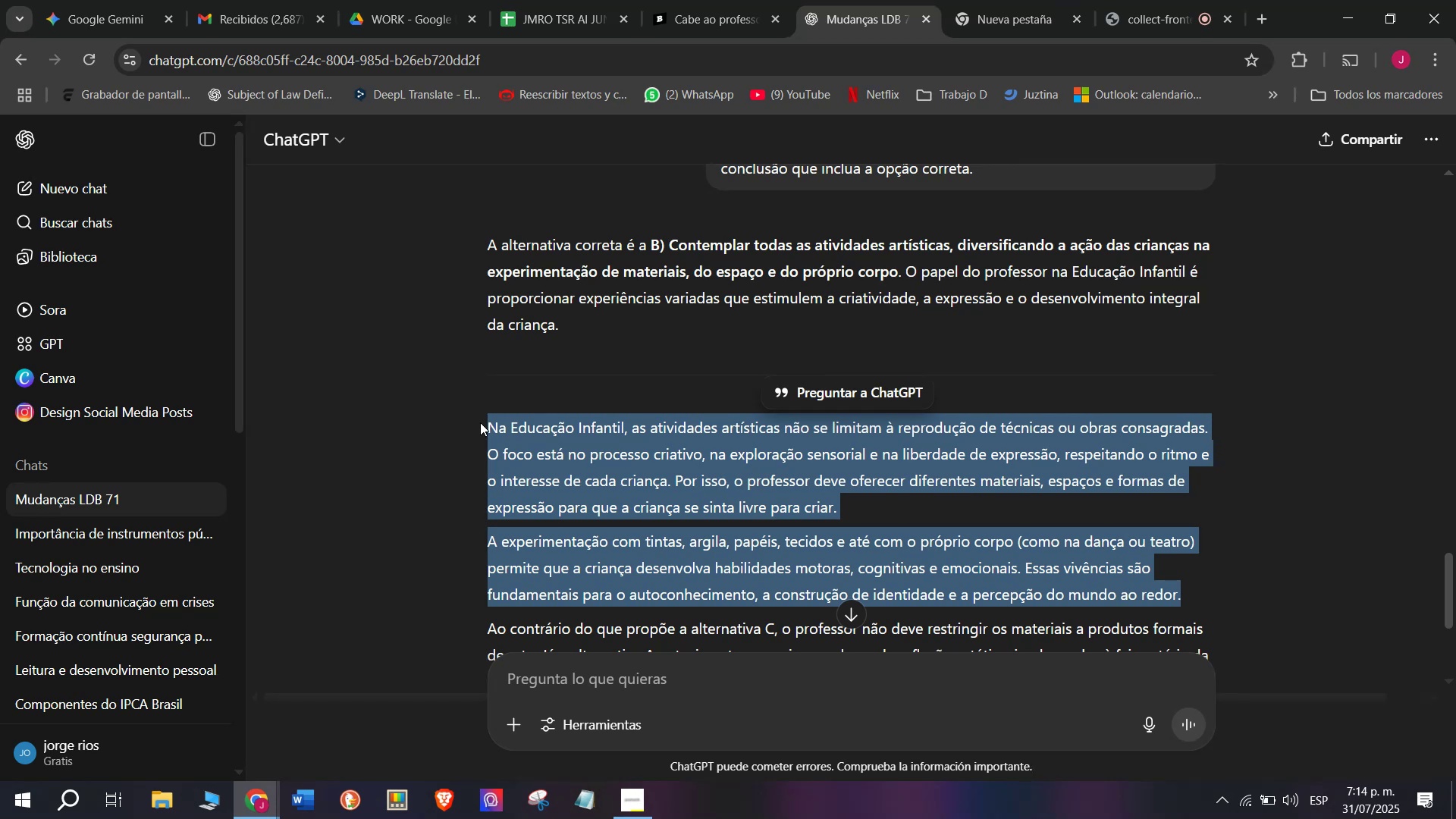 
wait(13.81)
 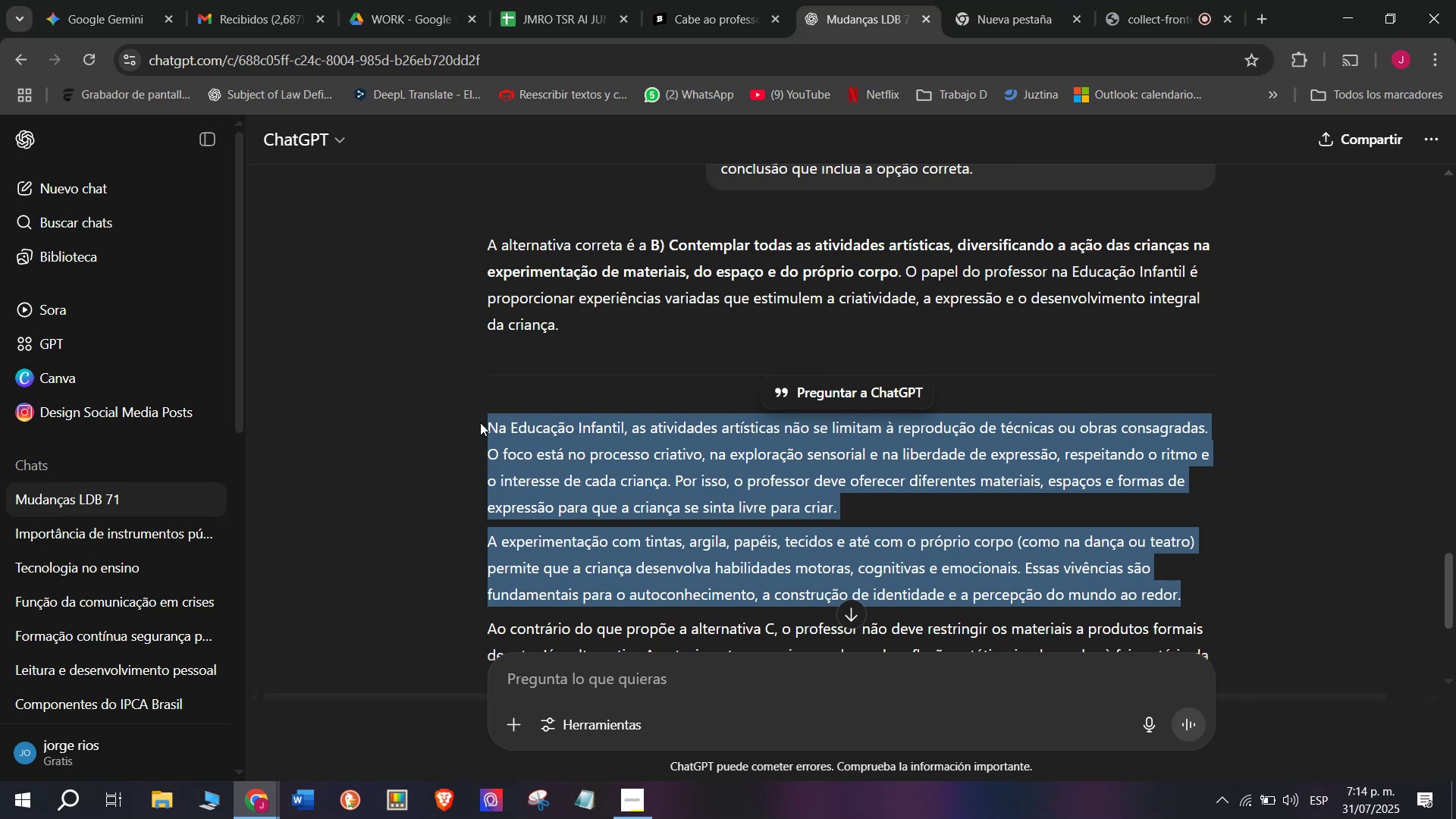 
left_click([689, 0])
 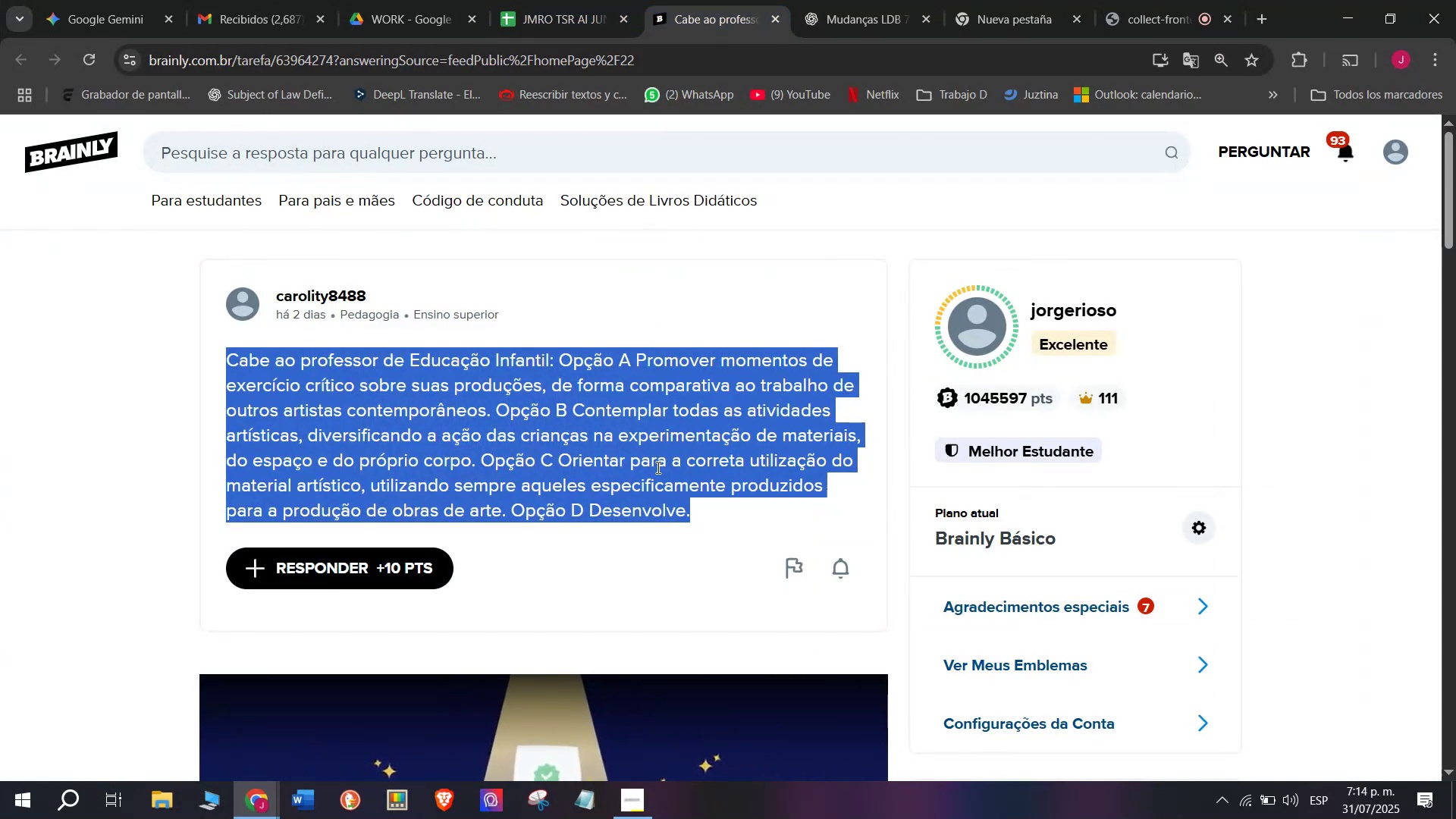 
left_click_drag(start_coordinate=[686, 438], to_coordinate=[556, 276])
 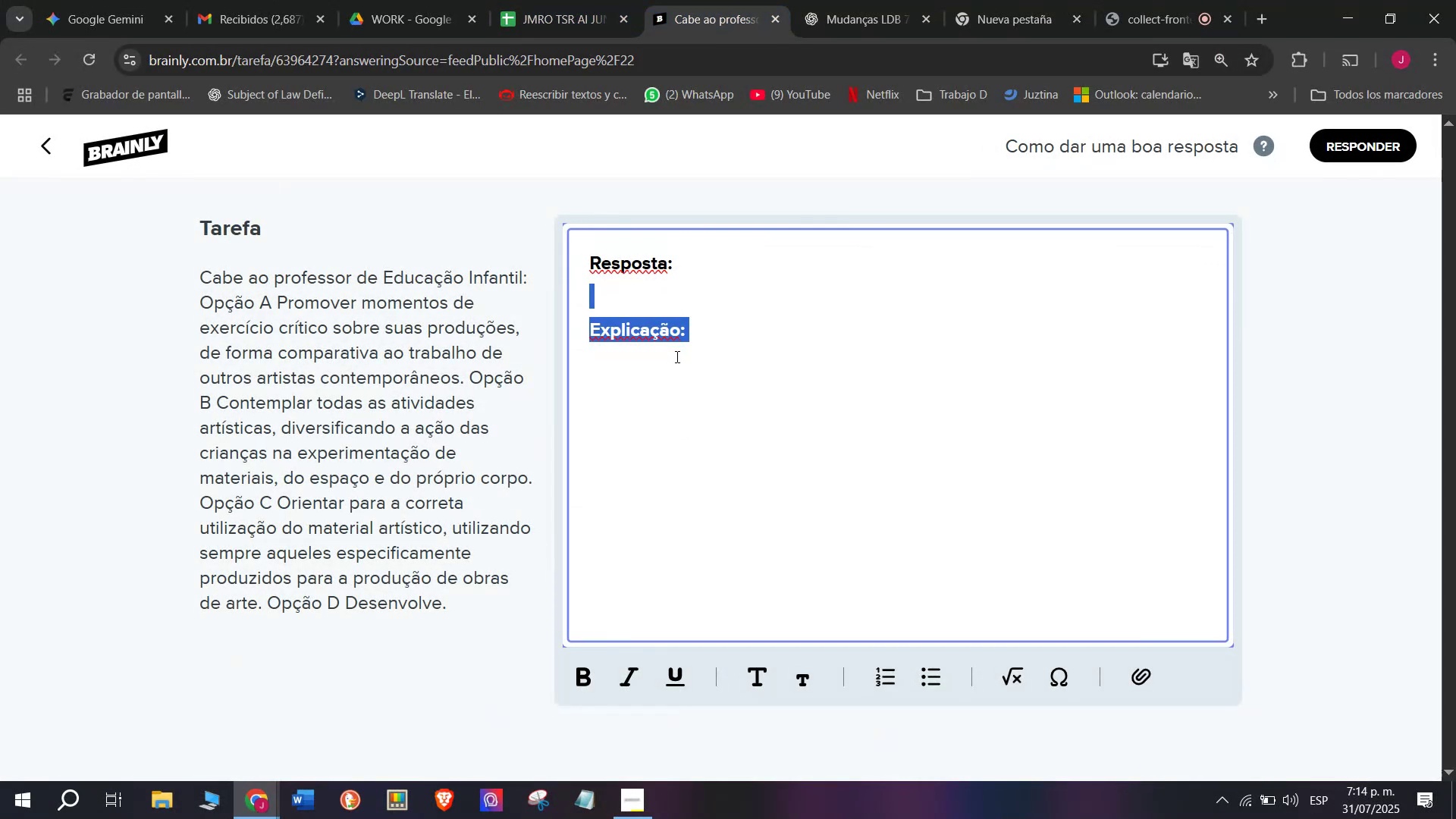 
left_click([692, 414])
 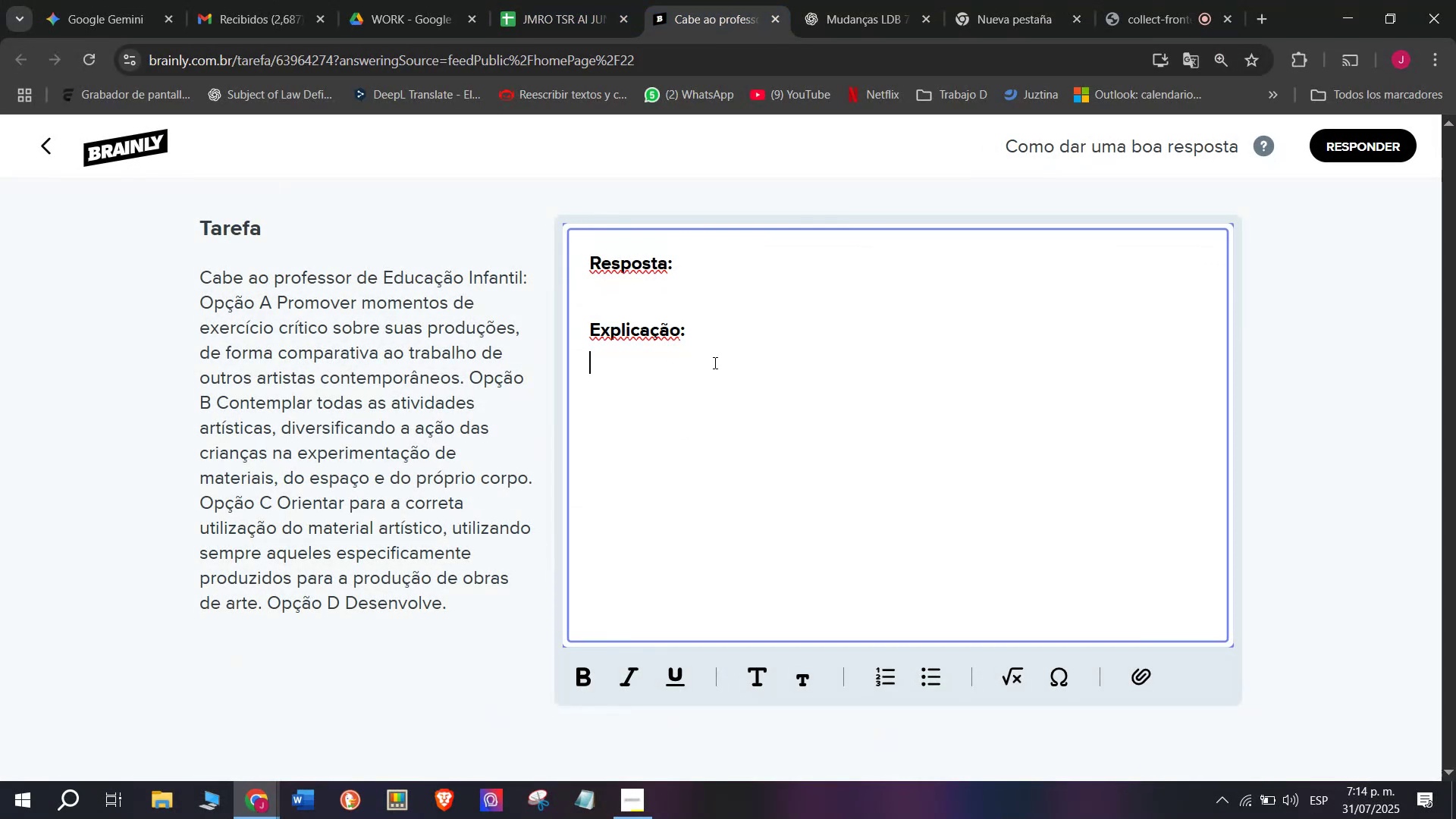 
left_click_drag(start_coordinate=[715, 351], to_coordinate=[519, 185])
 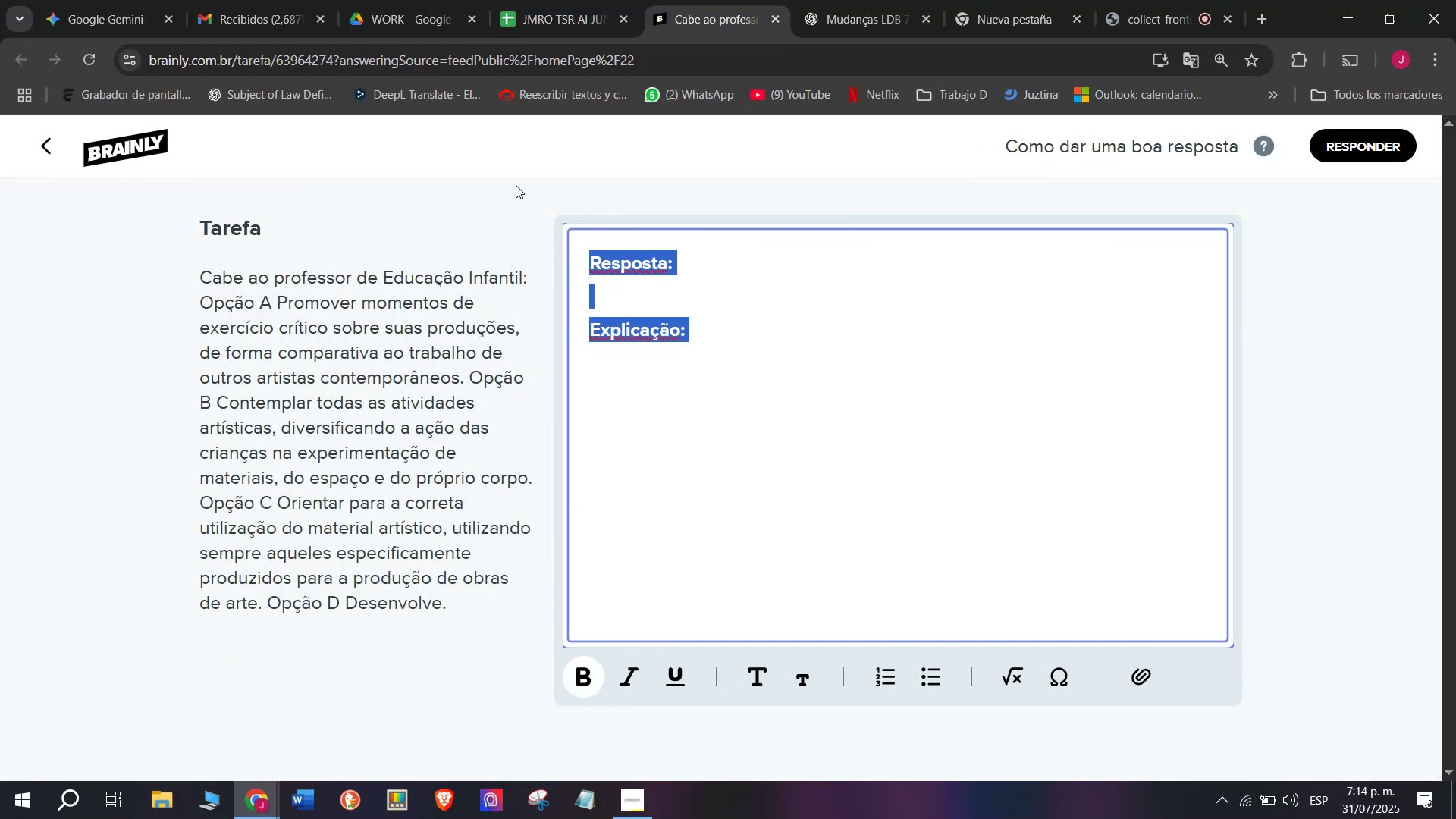 
key(Meta+MetaLeft)
 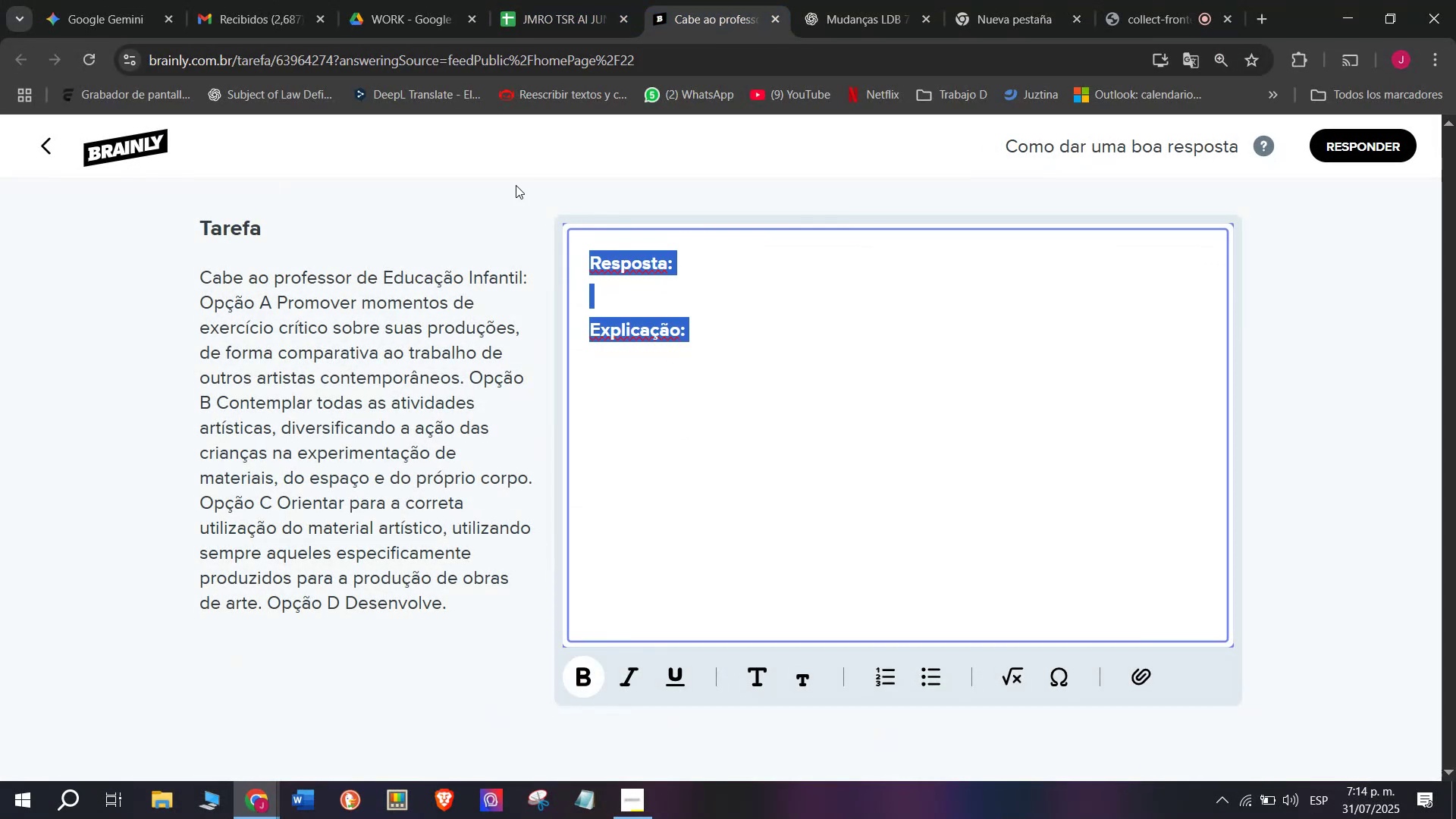 
key(Meta+V)
 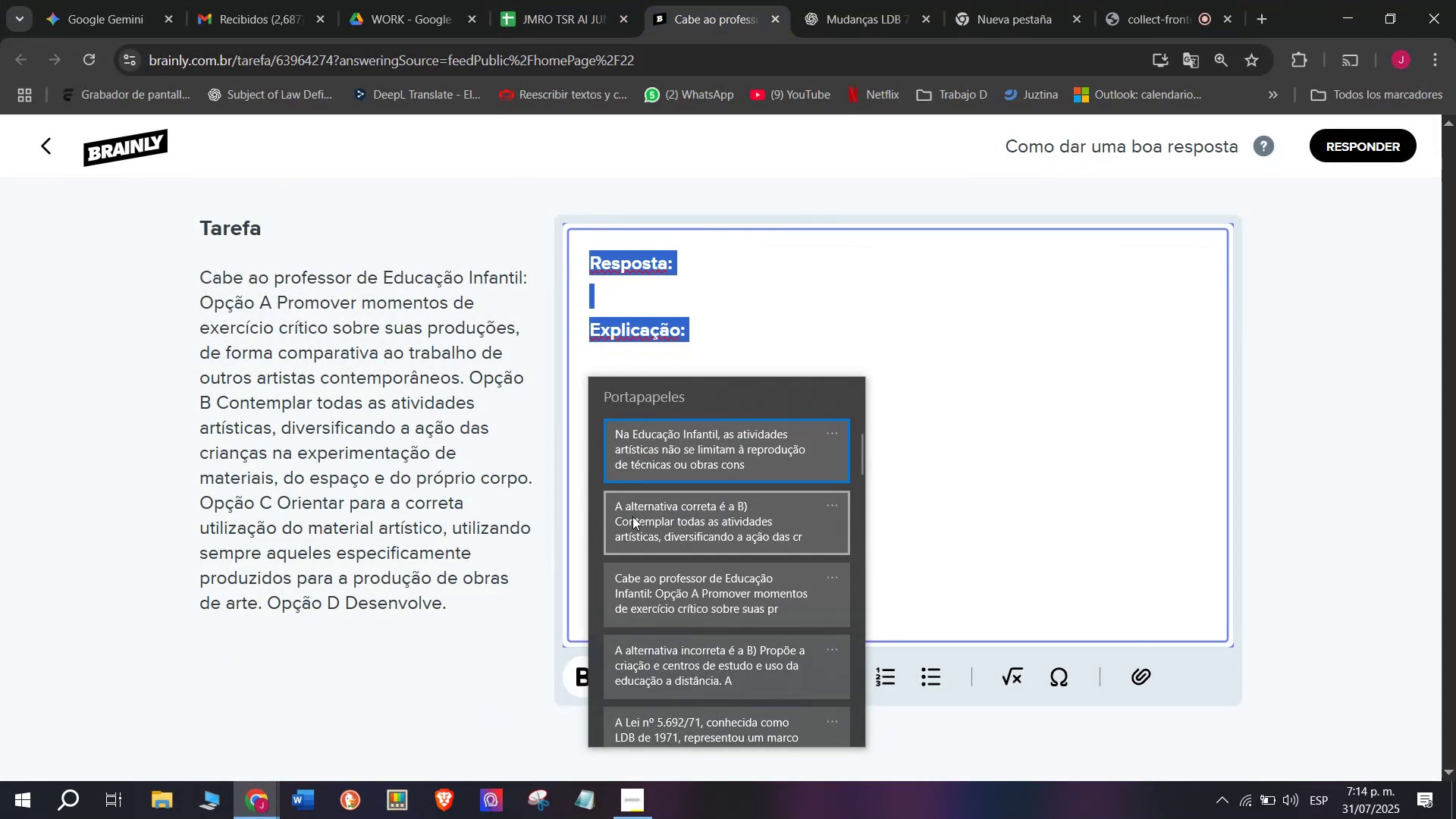 
left_click([633, 522])
 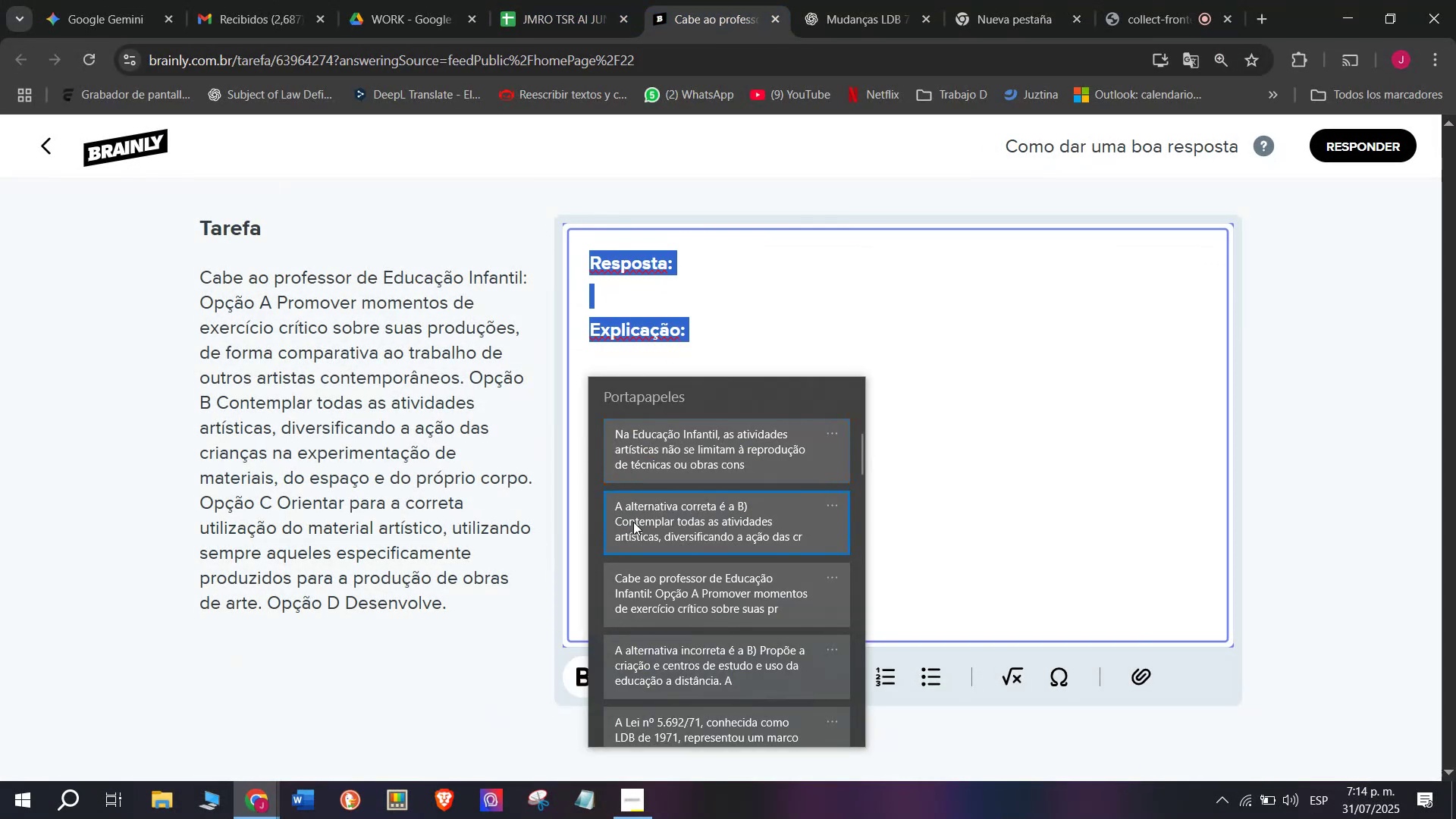 
key(Control+ControlLeft)
 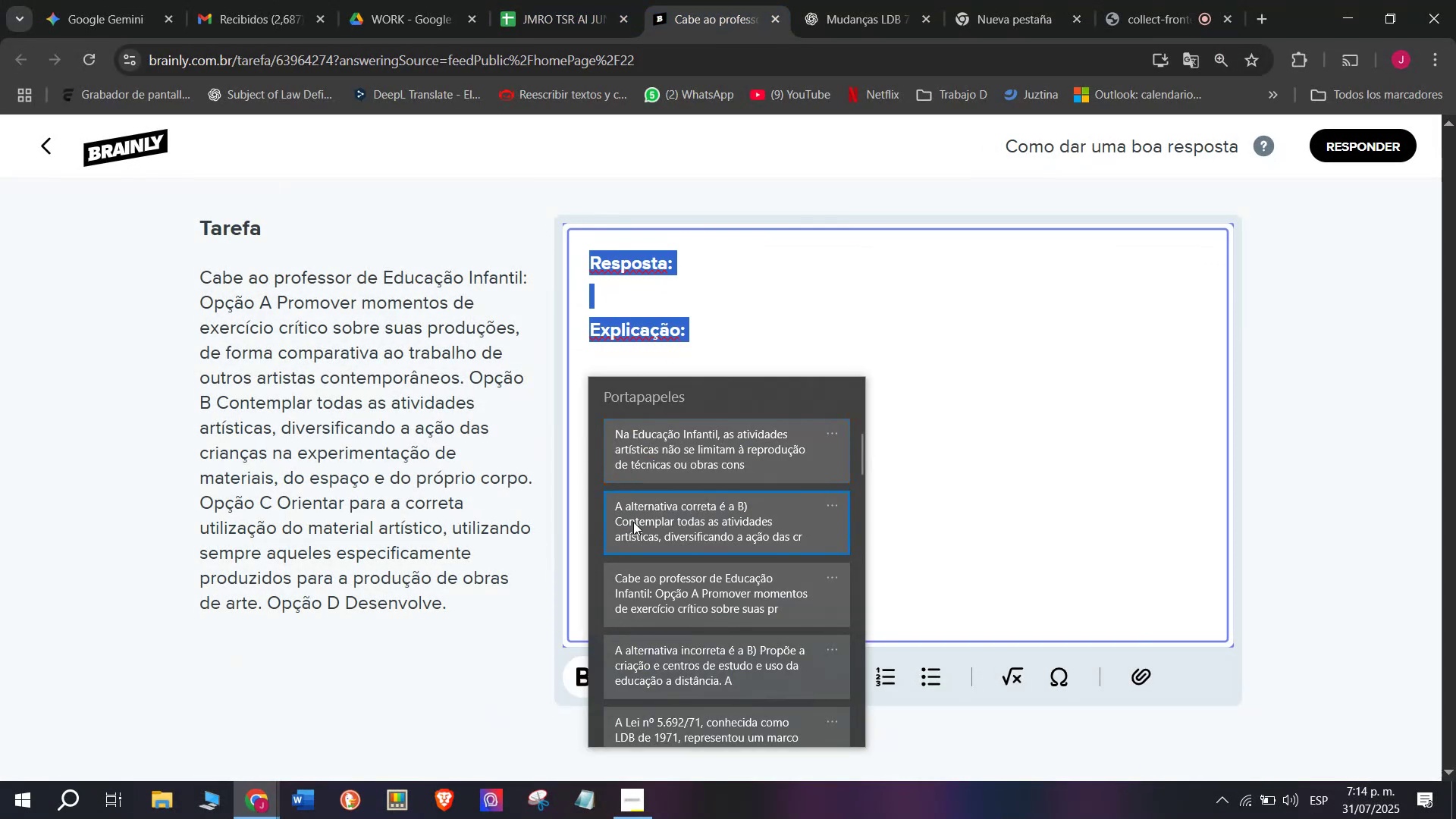 
key(Control+V)
 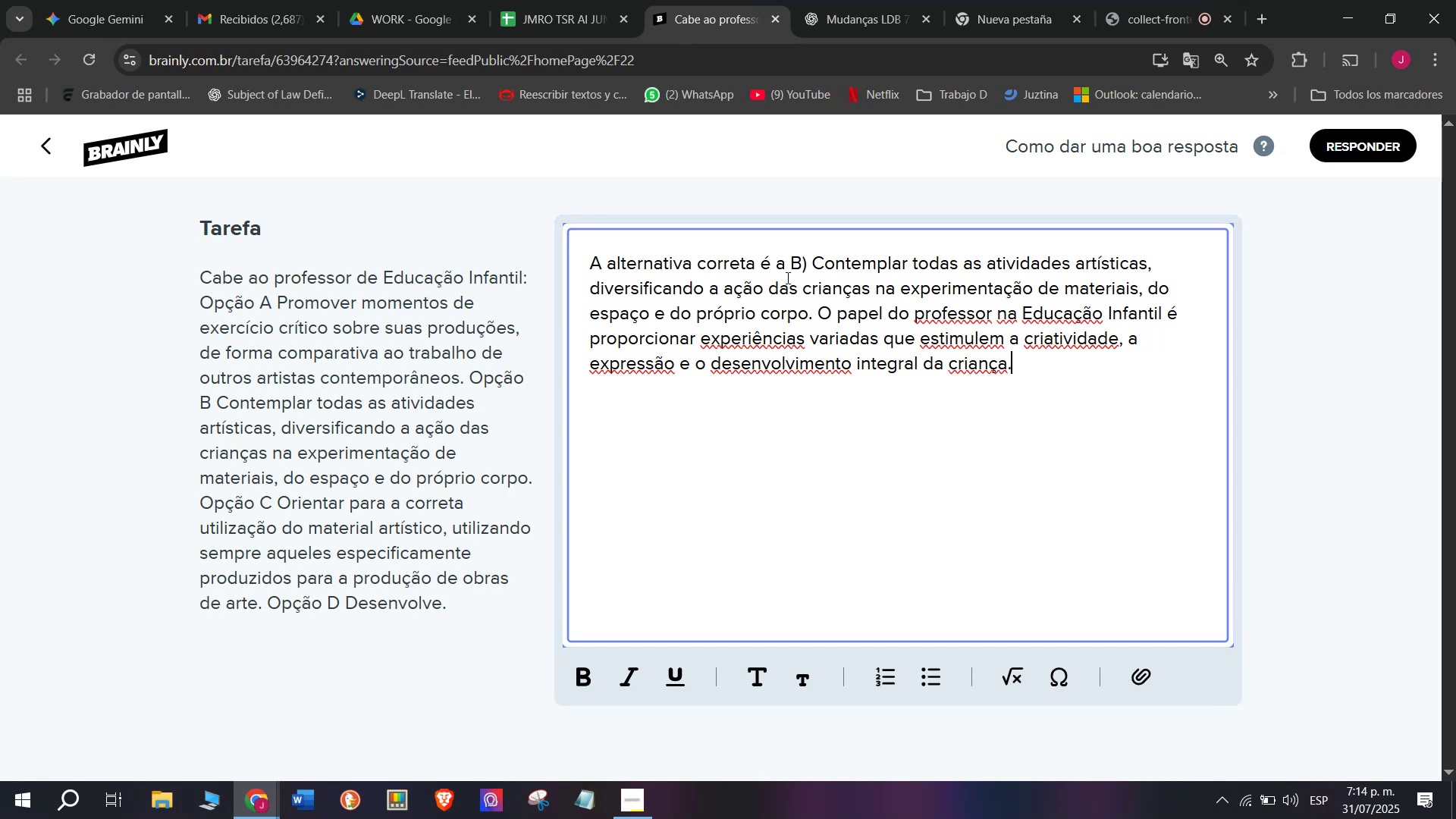 
left_click_drag(start_coordinate=[808, 253], to_coordinate=[549, 253])
 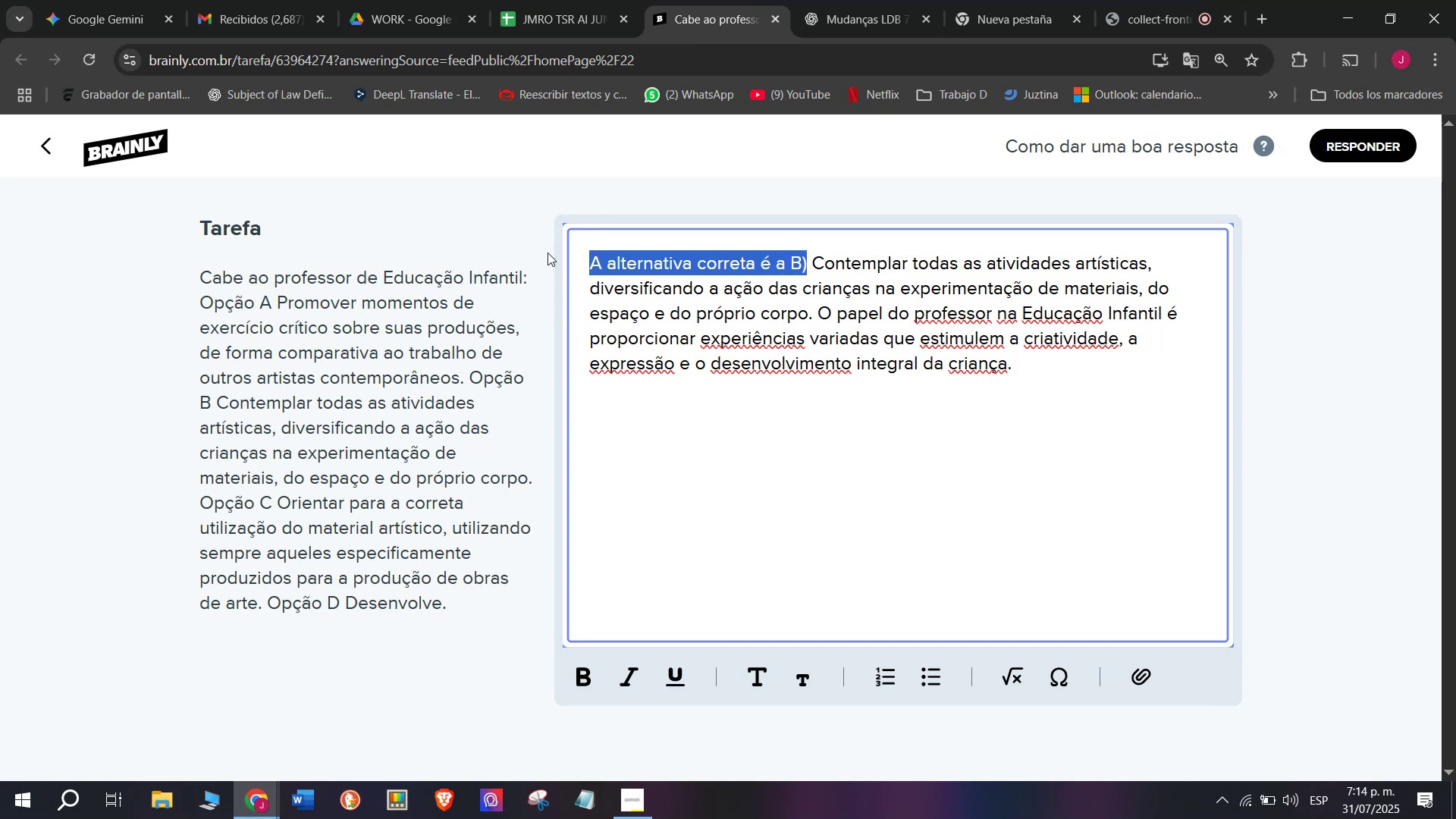 
key(Control+B)
 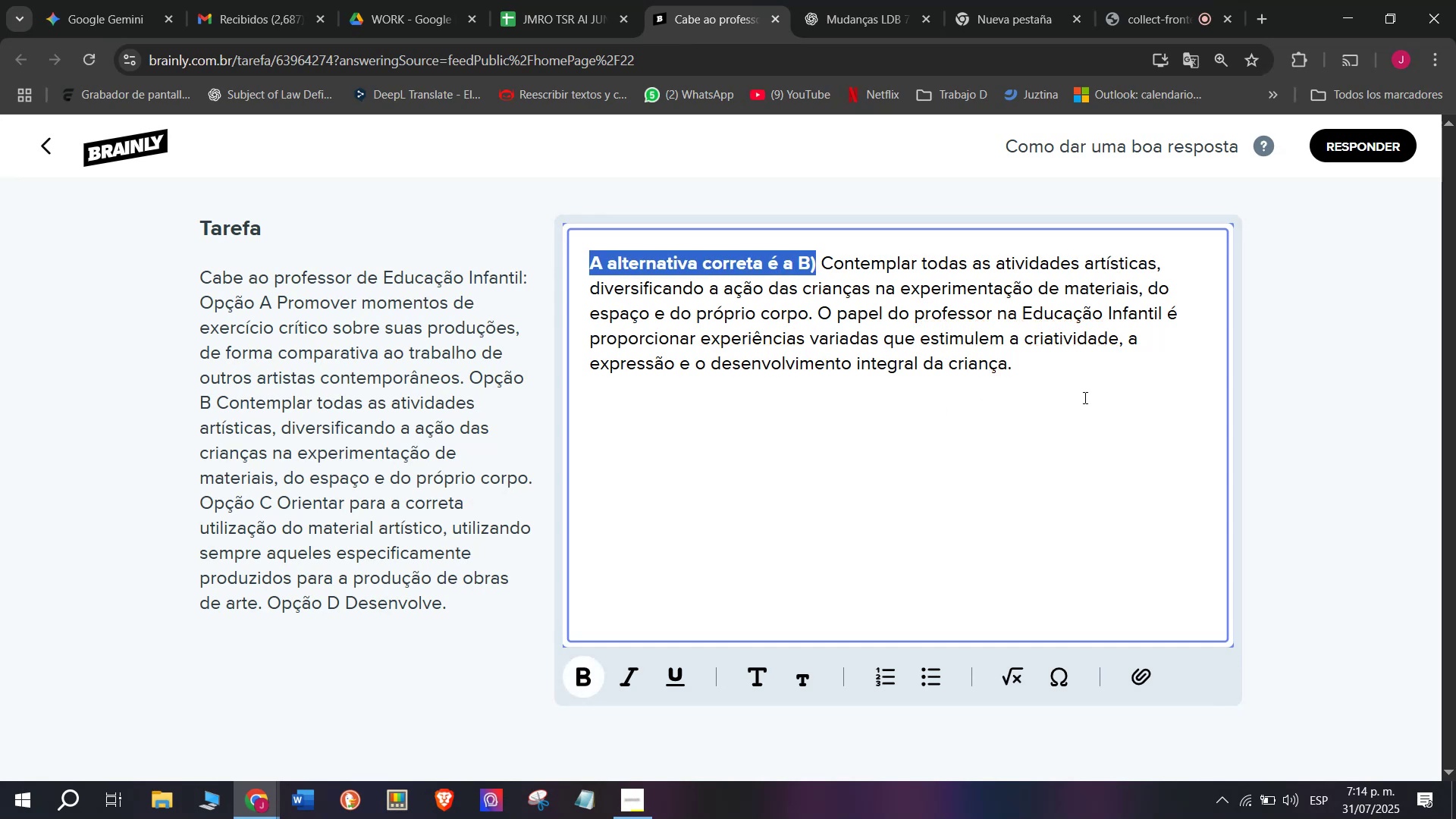 
left_click([1081, 384])
 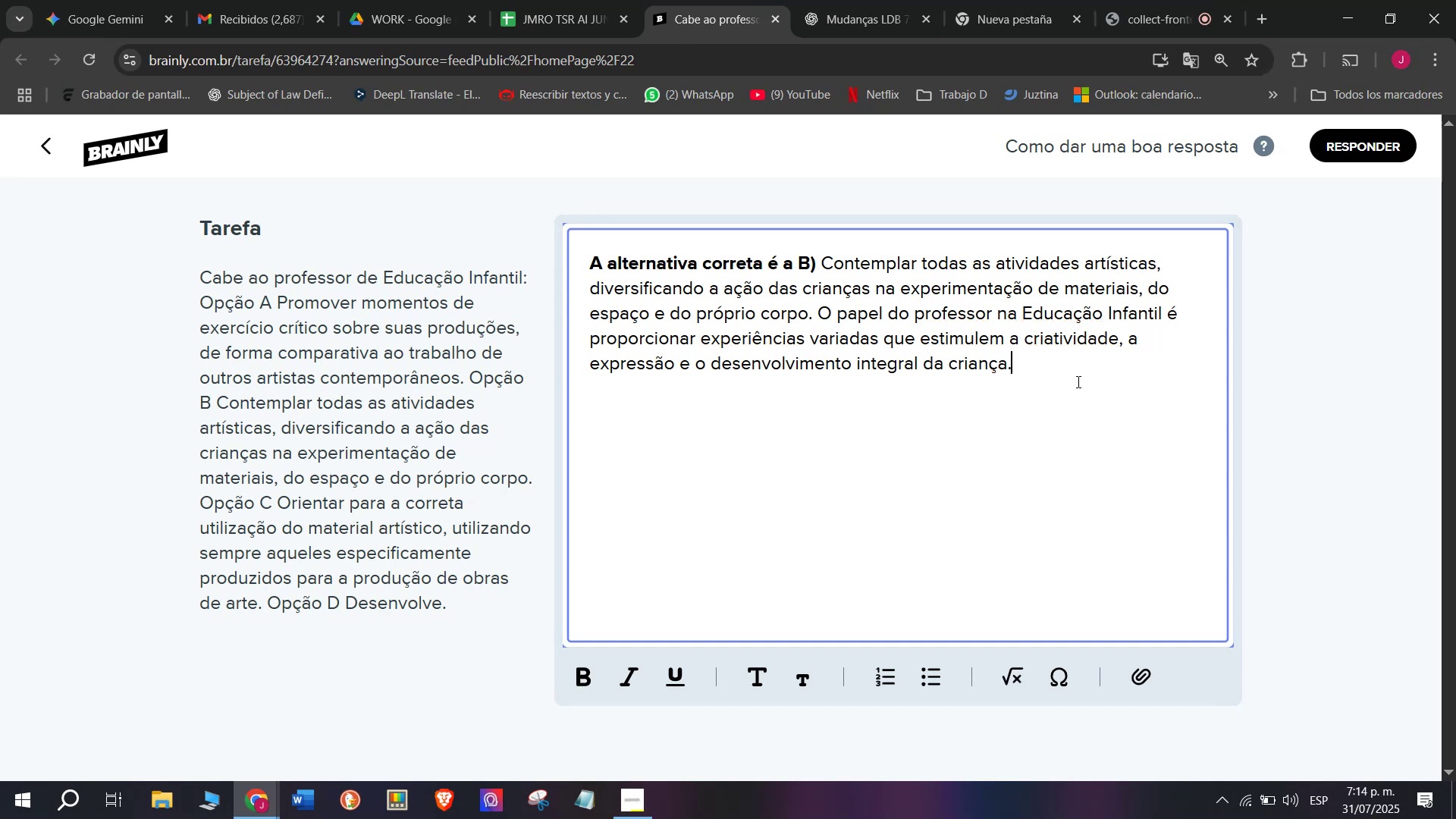 
key(Enter)
 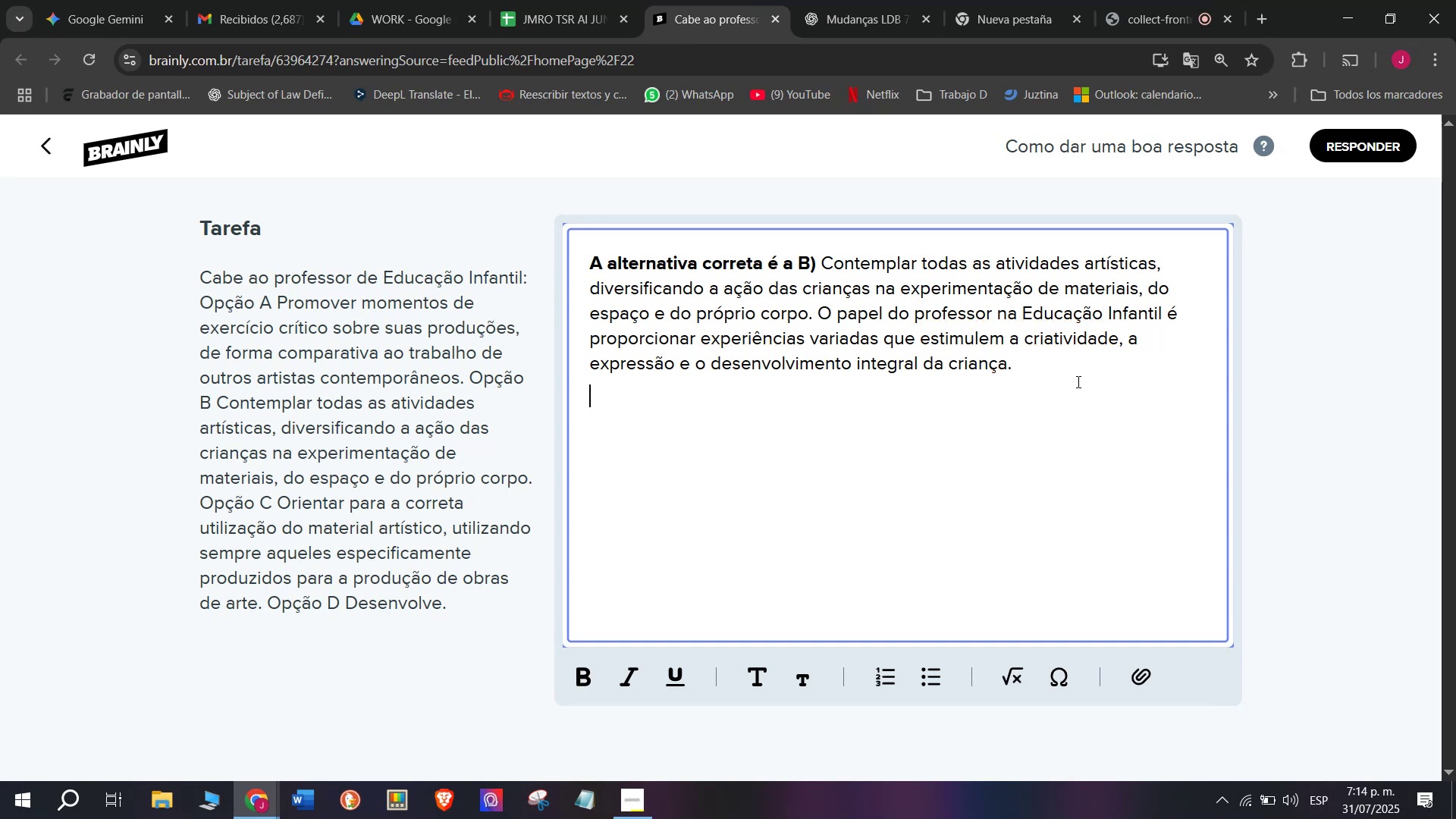 
key(Enter)
 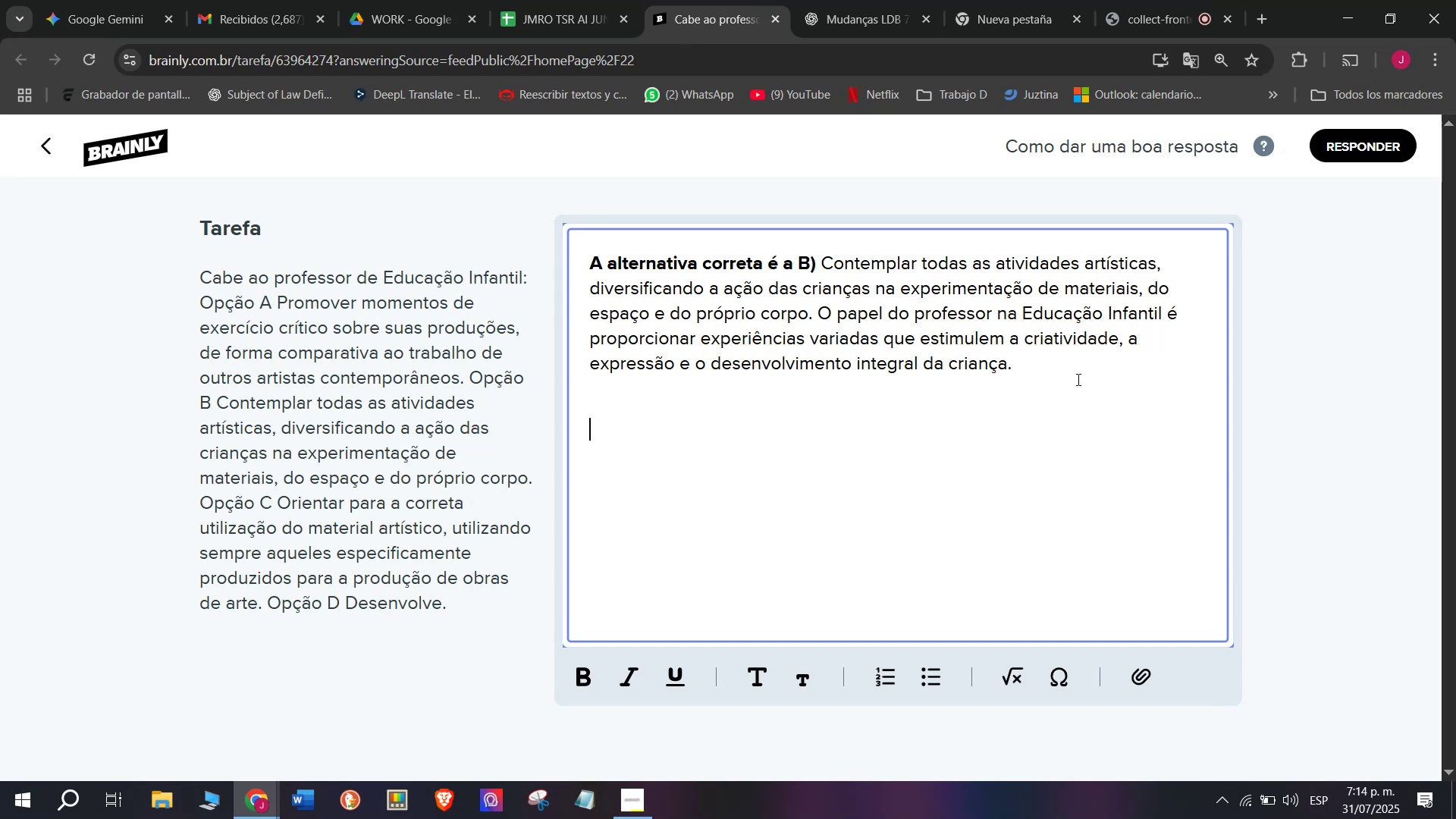 
key(Meta+MetaLeft)
 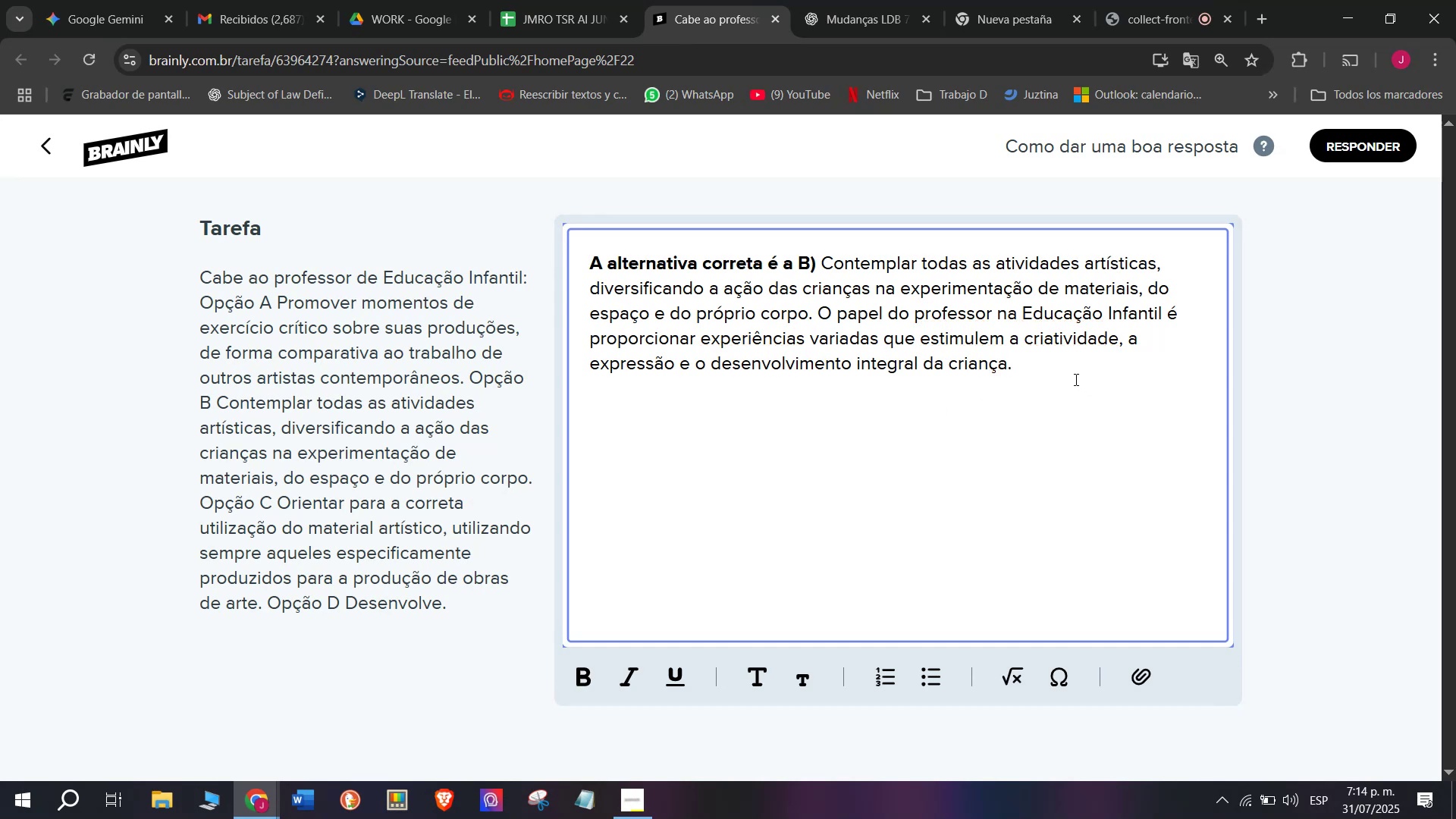 
key(Meta+V)
 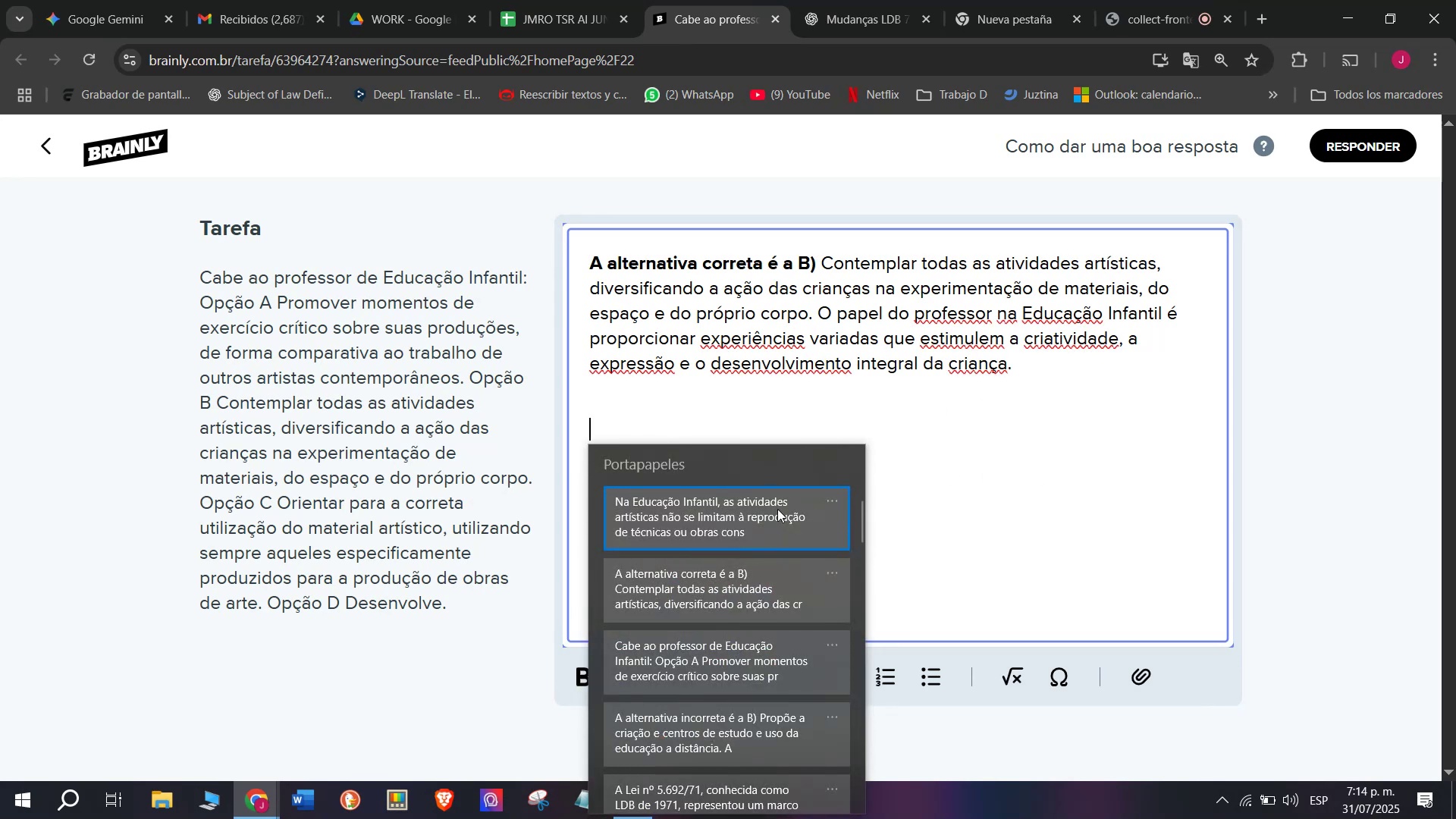 
left_click([773, 509])
 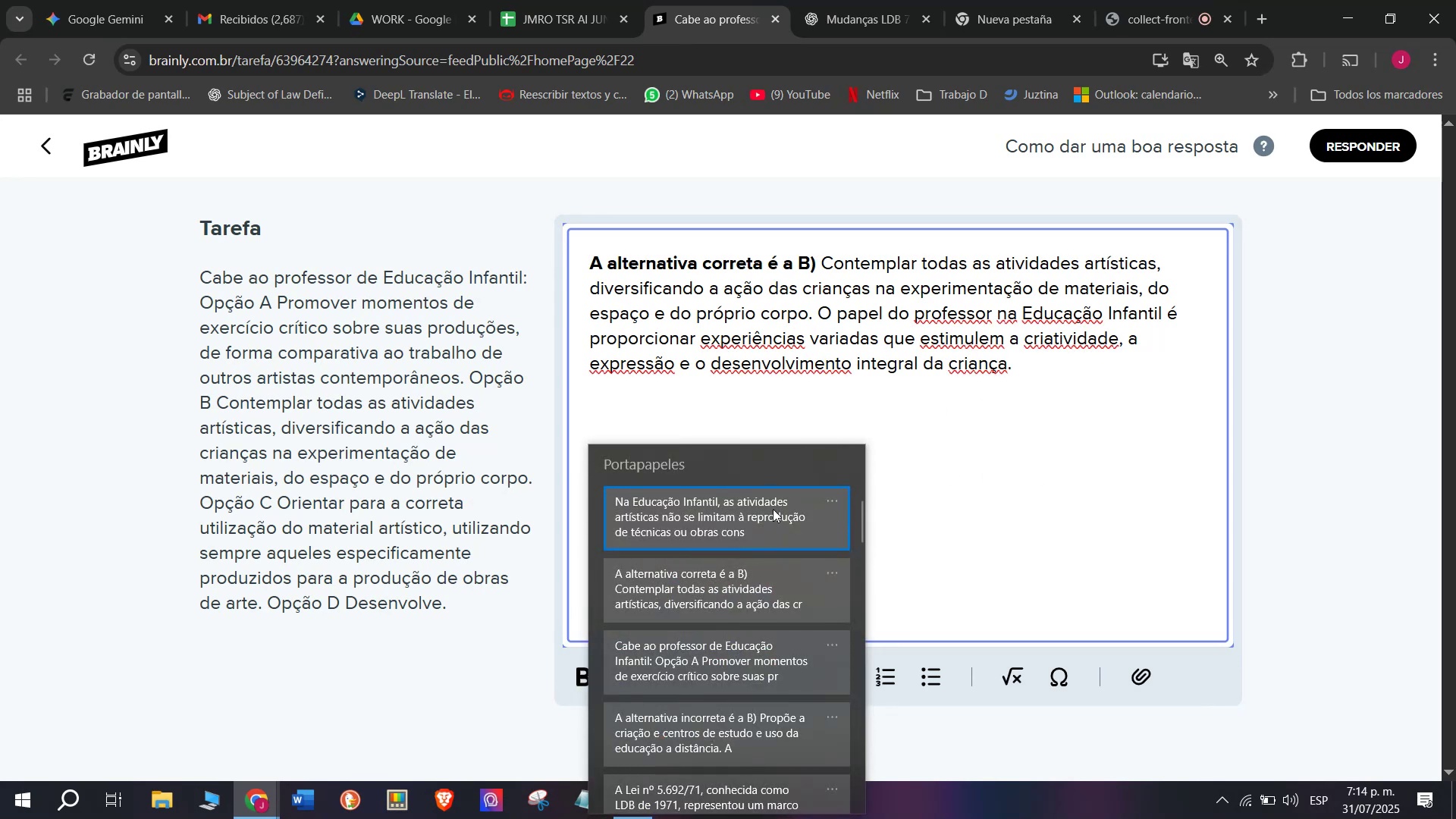 
key(Control+ControlLeft)
 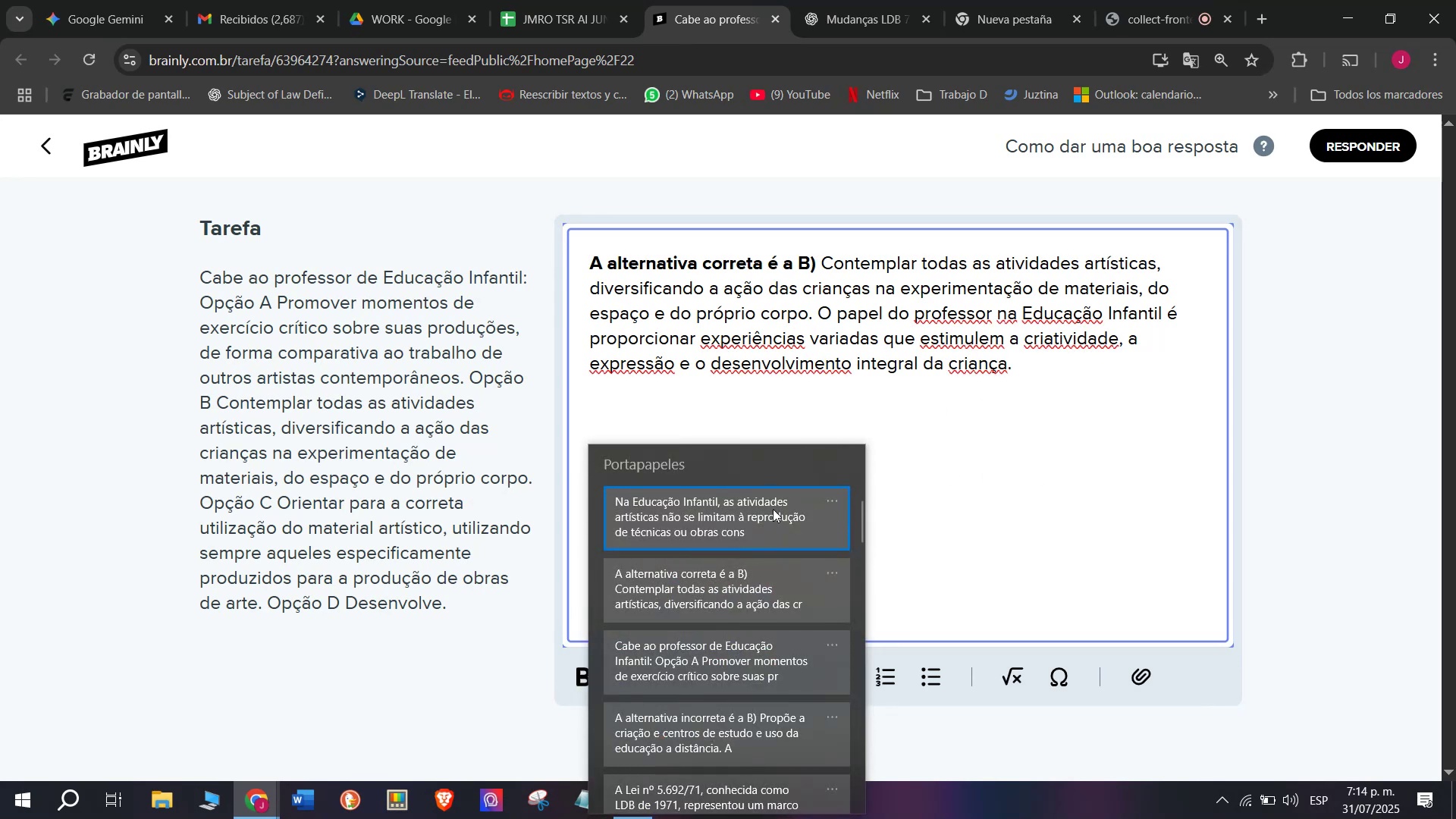 
key(Control+V)
 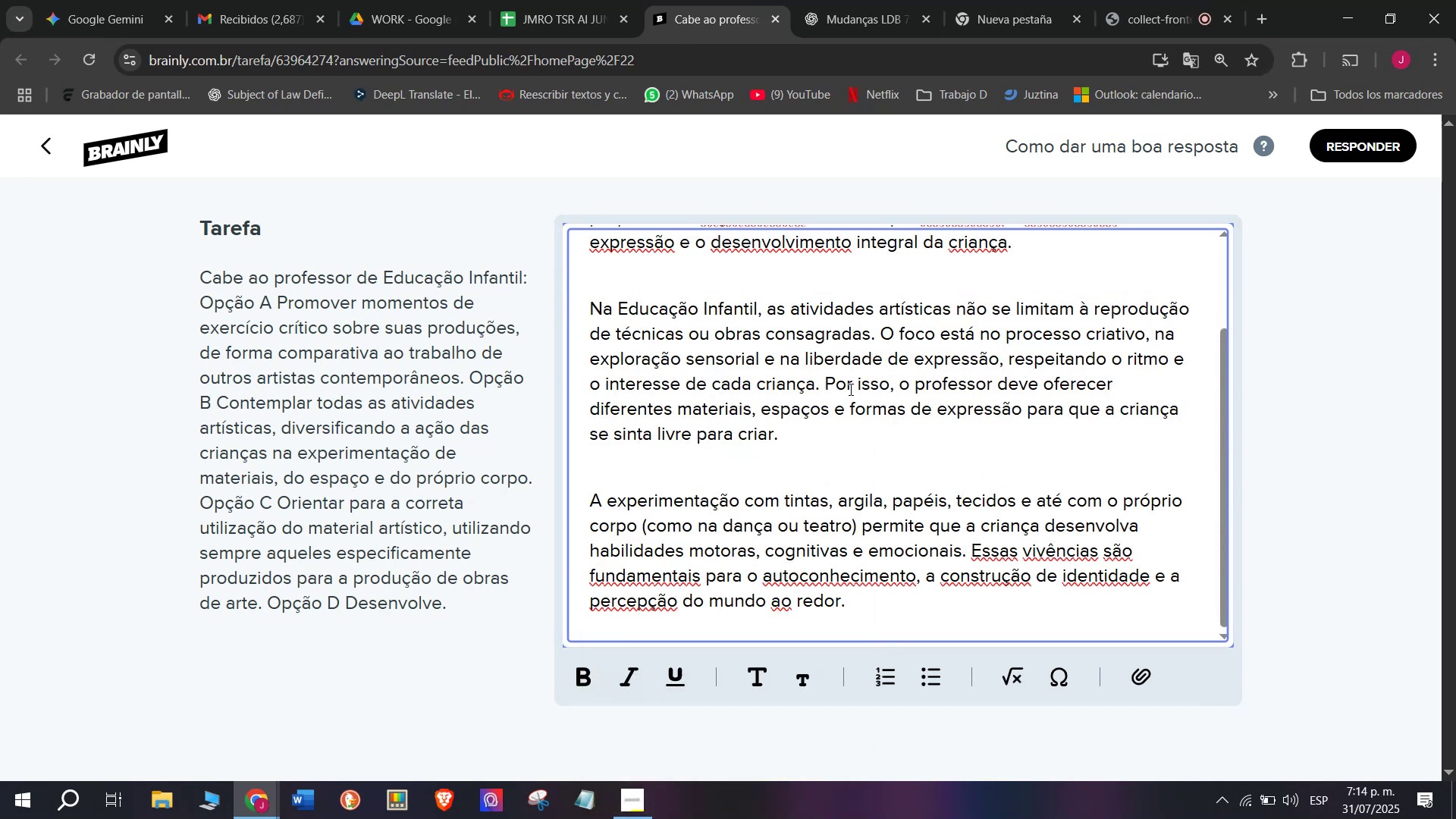 
left_click_drag(start_coordinate=[828, 384], to_coordinate=[856, 434])
 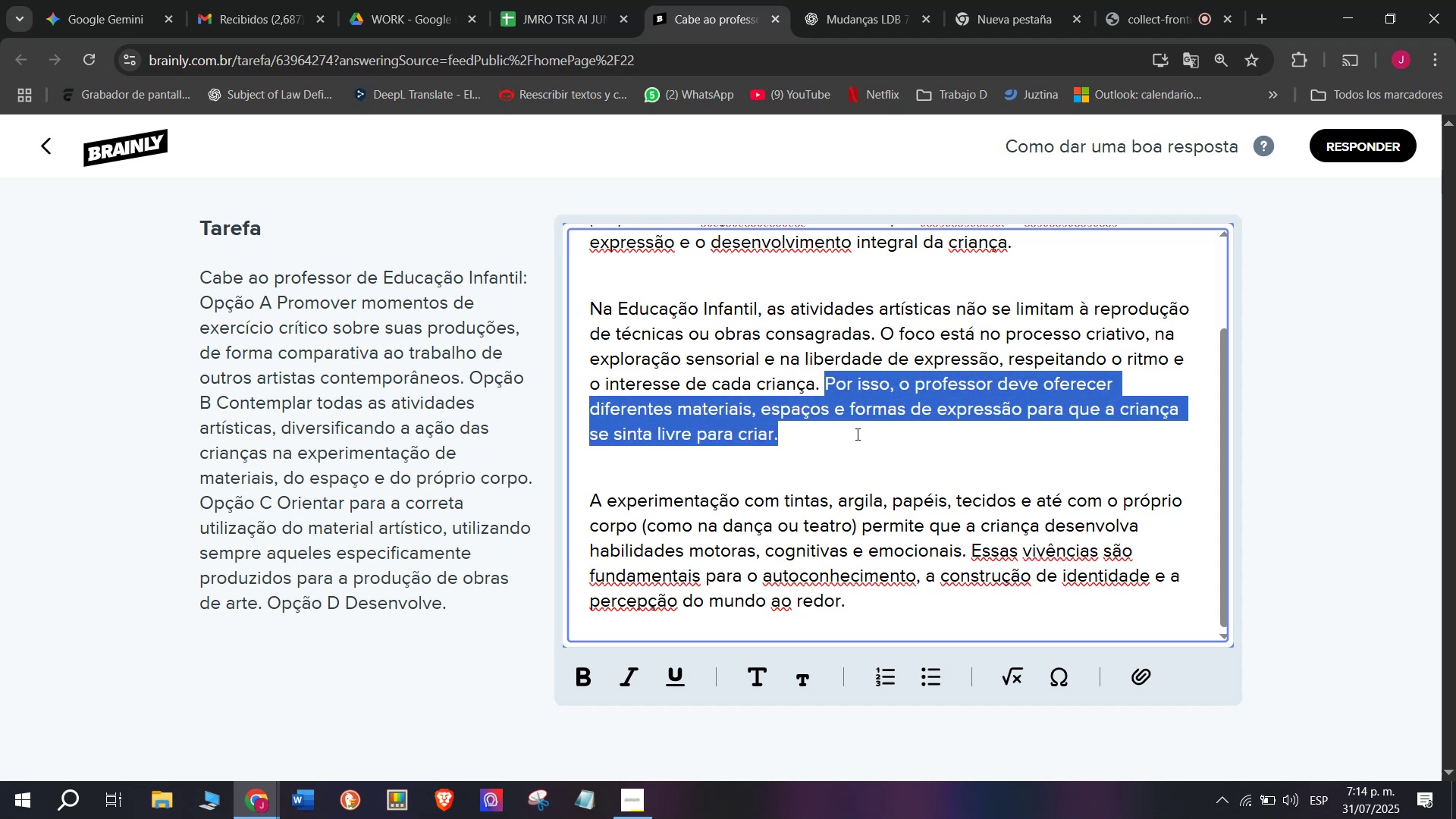 
key(Backspace)
 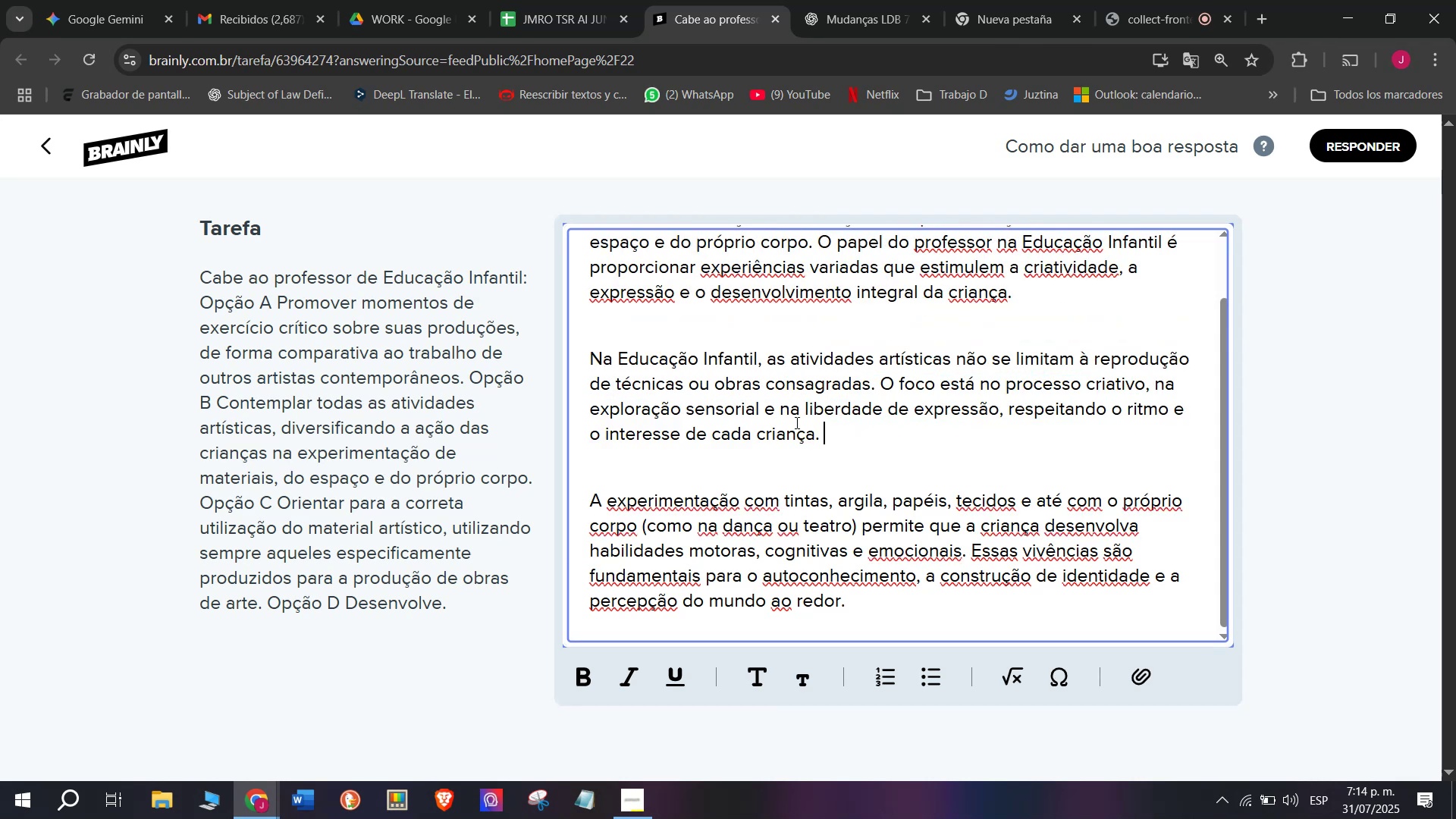 
scroll: coordinate [780, 388], scroll_direction: up, amount: 3.0
 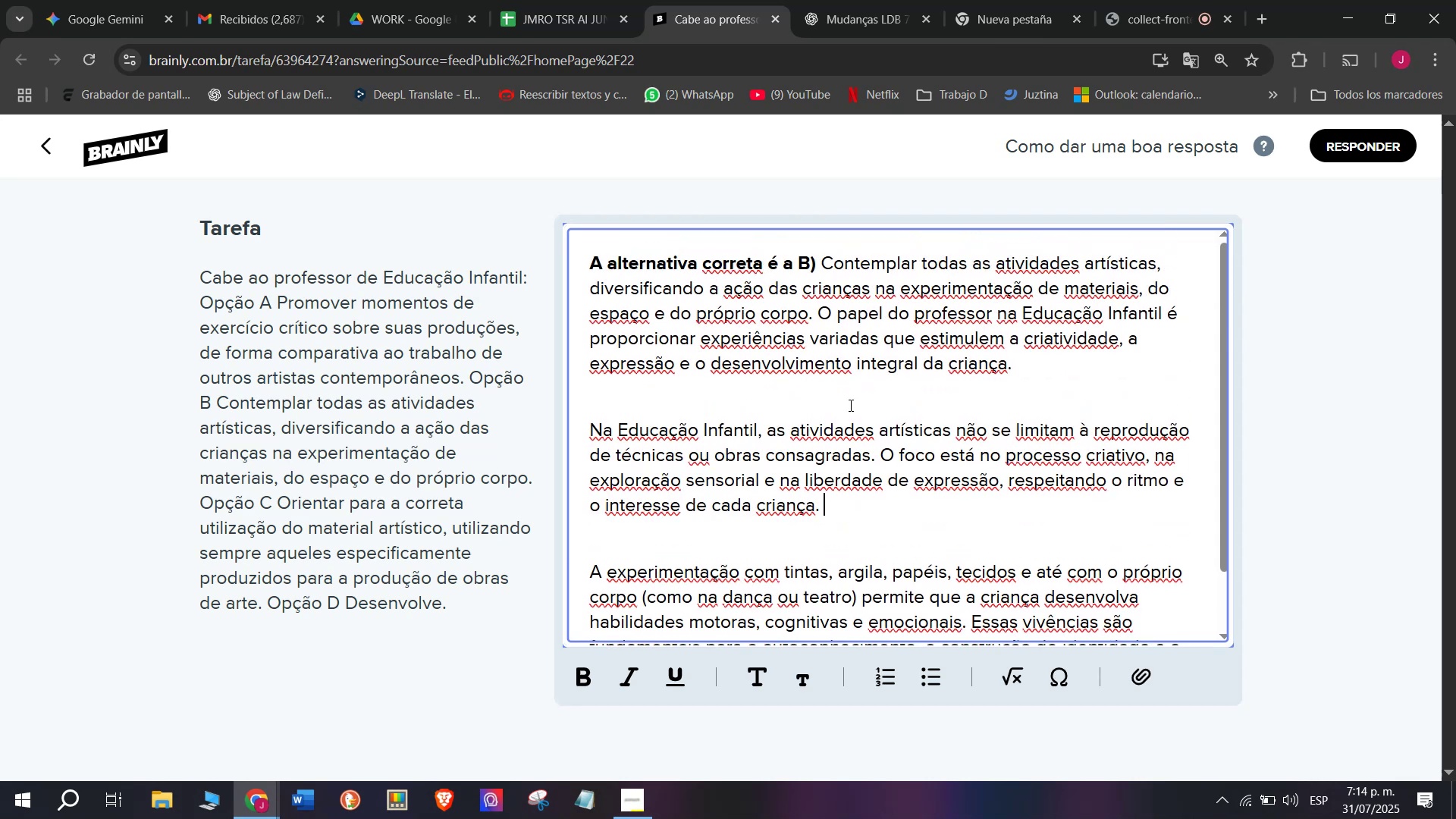 
scroll: coordinate [827, 566], scroll_direction: down, amount: 3.0
 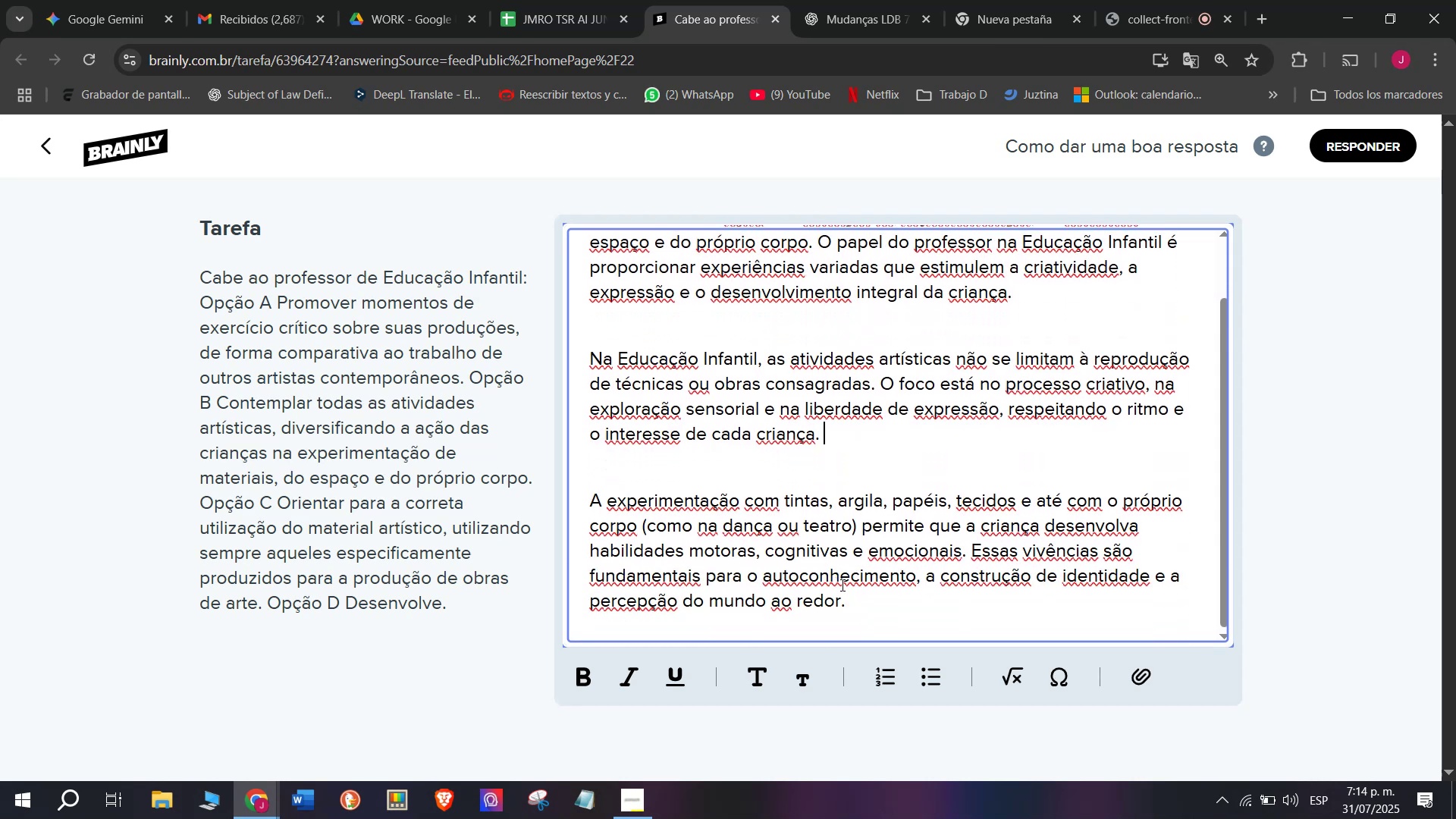 
left_click_drag(start_coordinate=[852, 605], to_coordinate=[454, 170])
 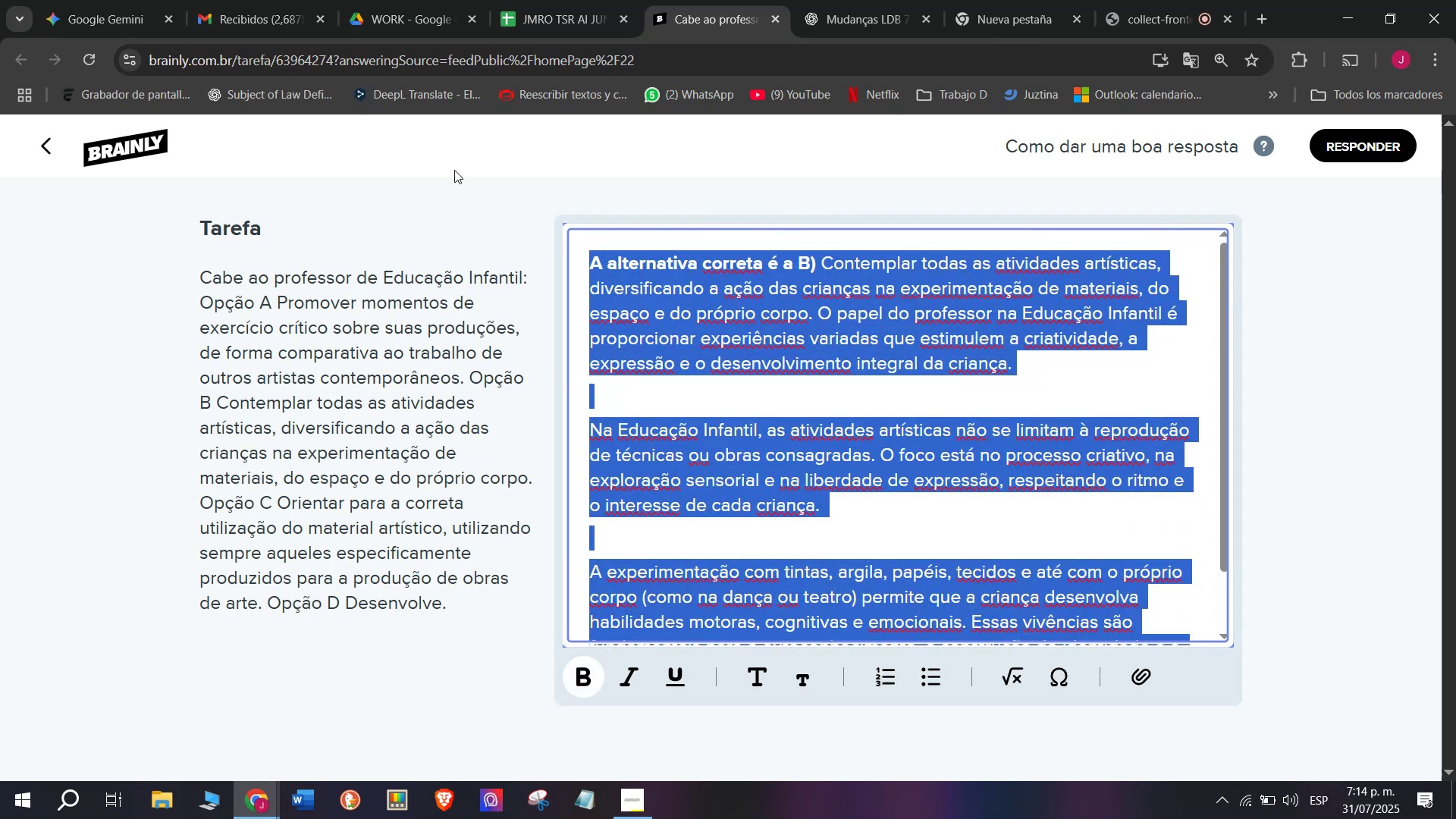 
key(Control+C)
 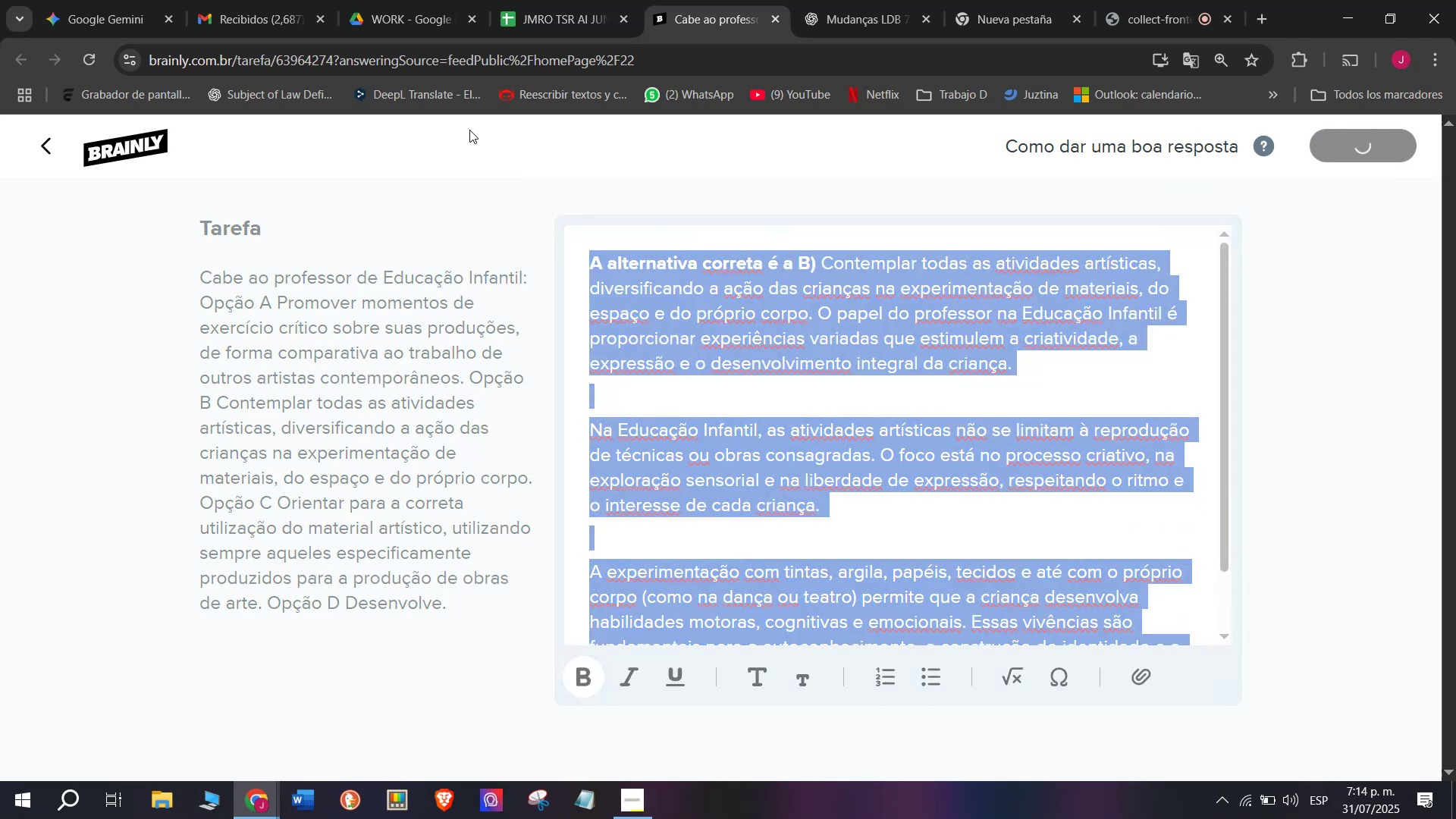 
left_click([557, 0])
 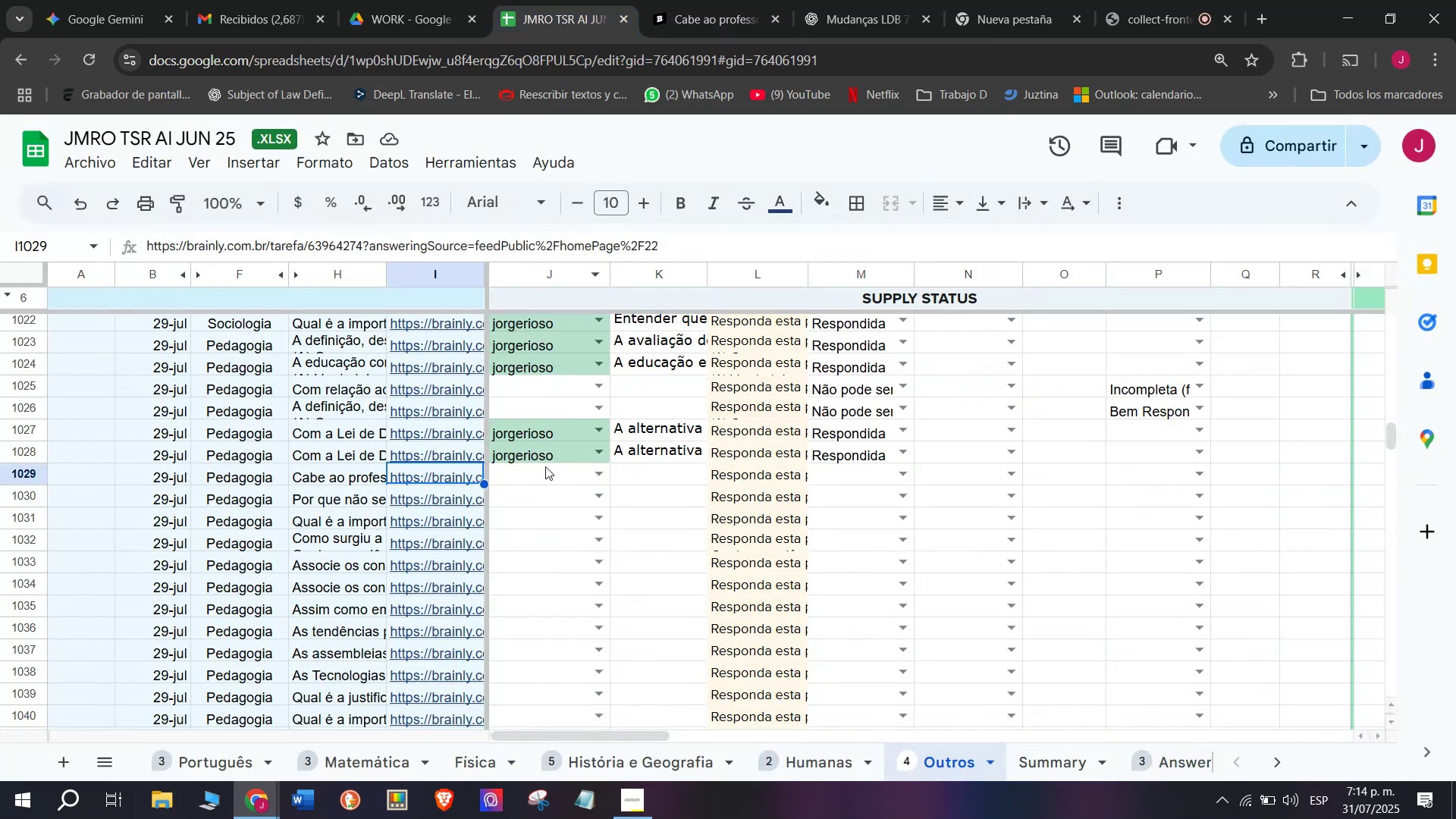 
left_click([535, 484])
 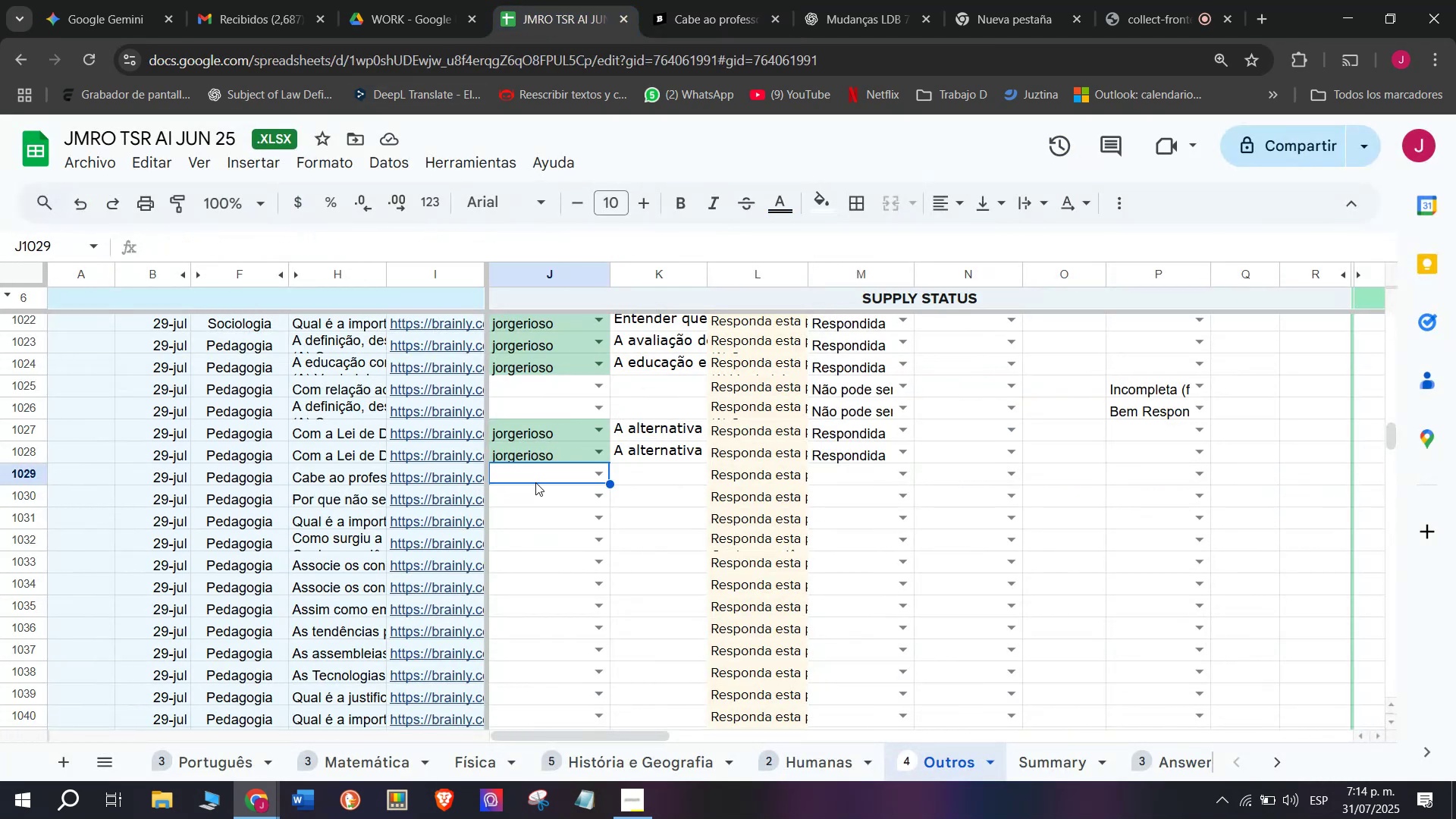 
key(J)
 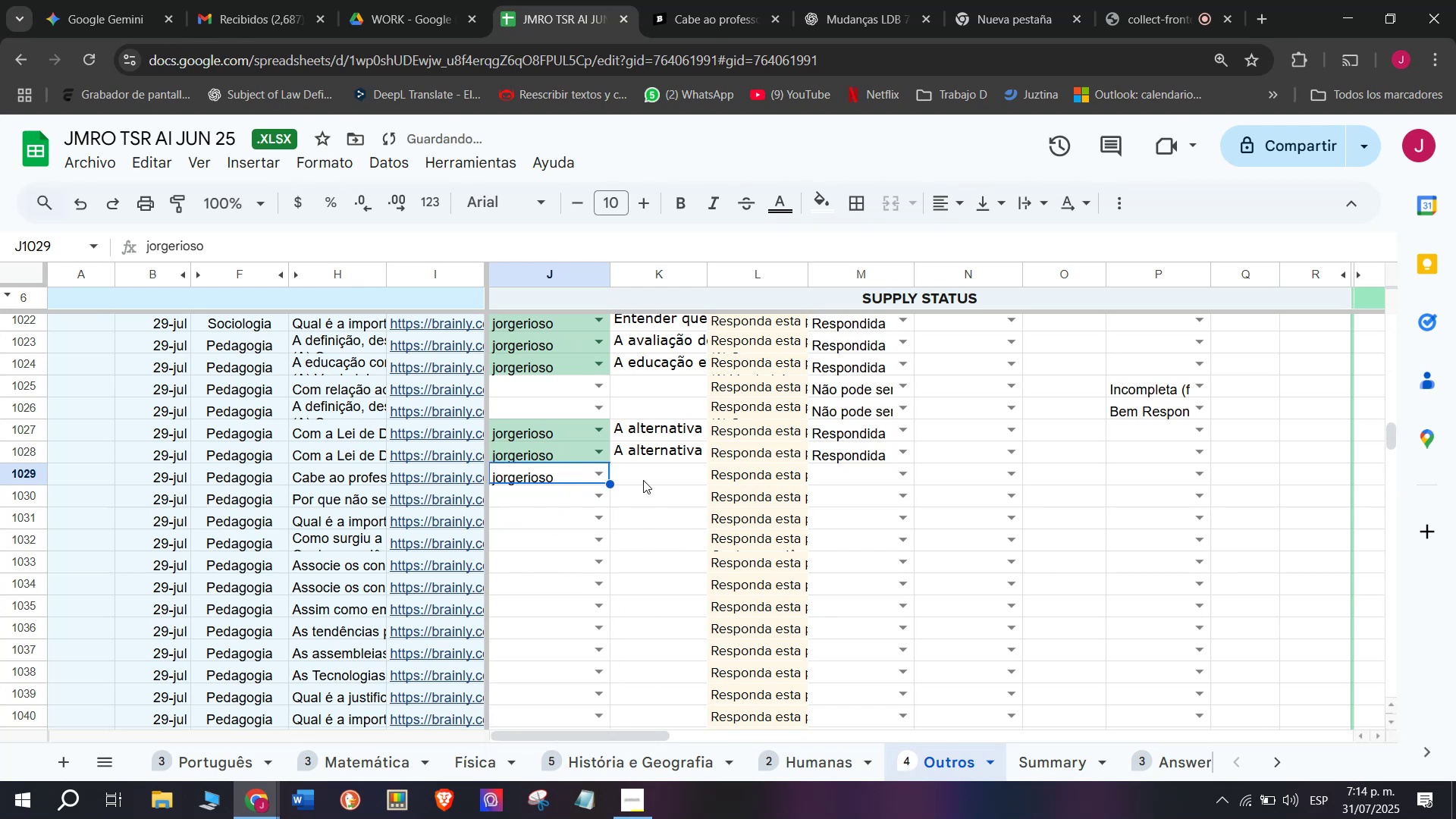 
double_click([645, 476])
 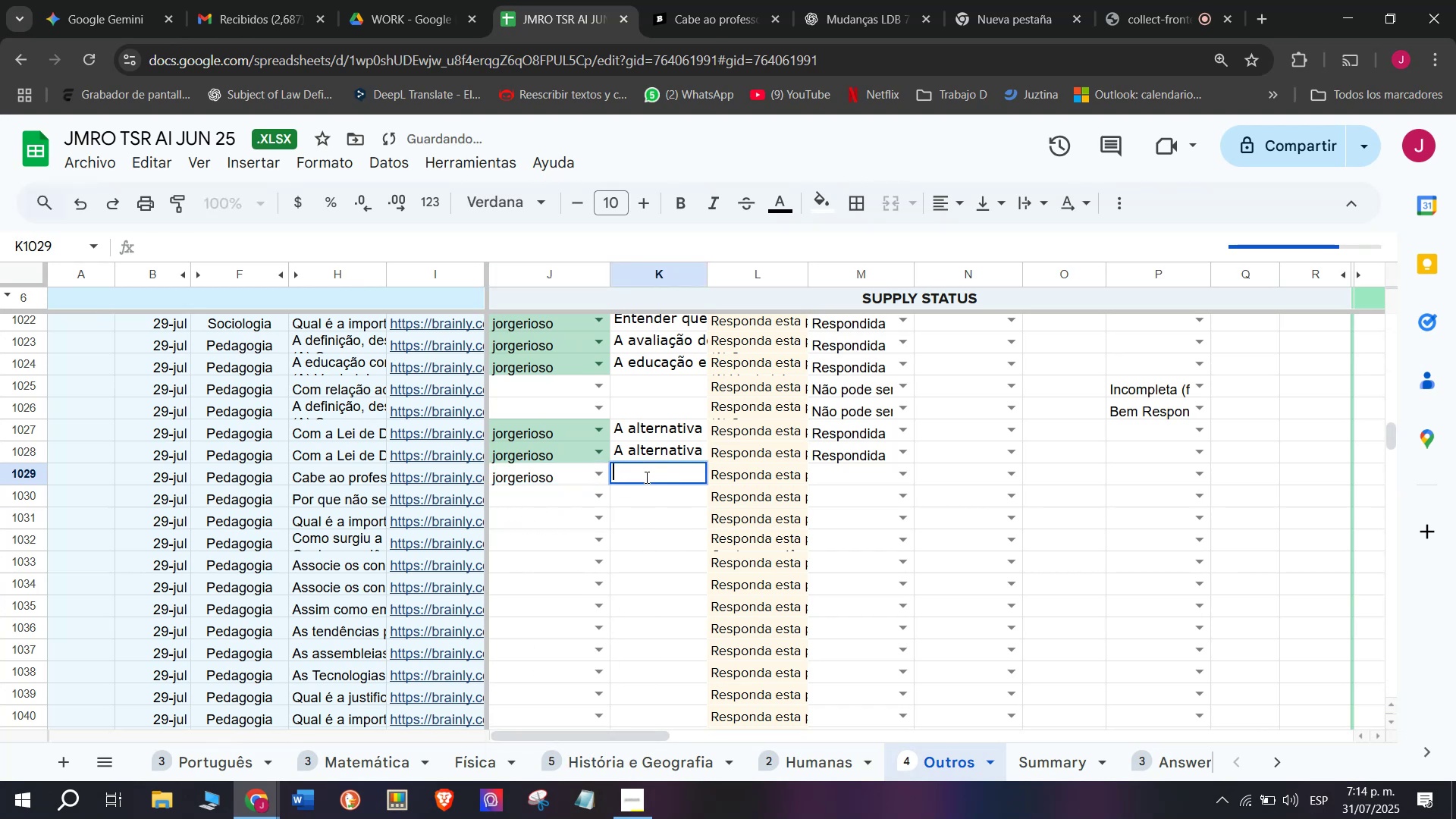 
key(Control+V)
 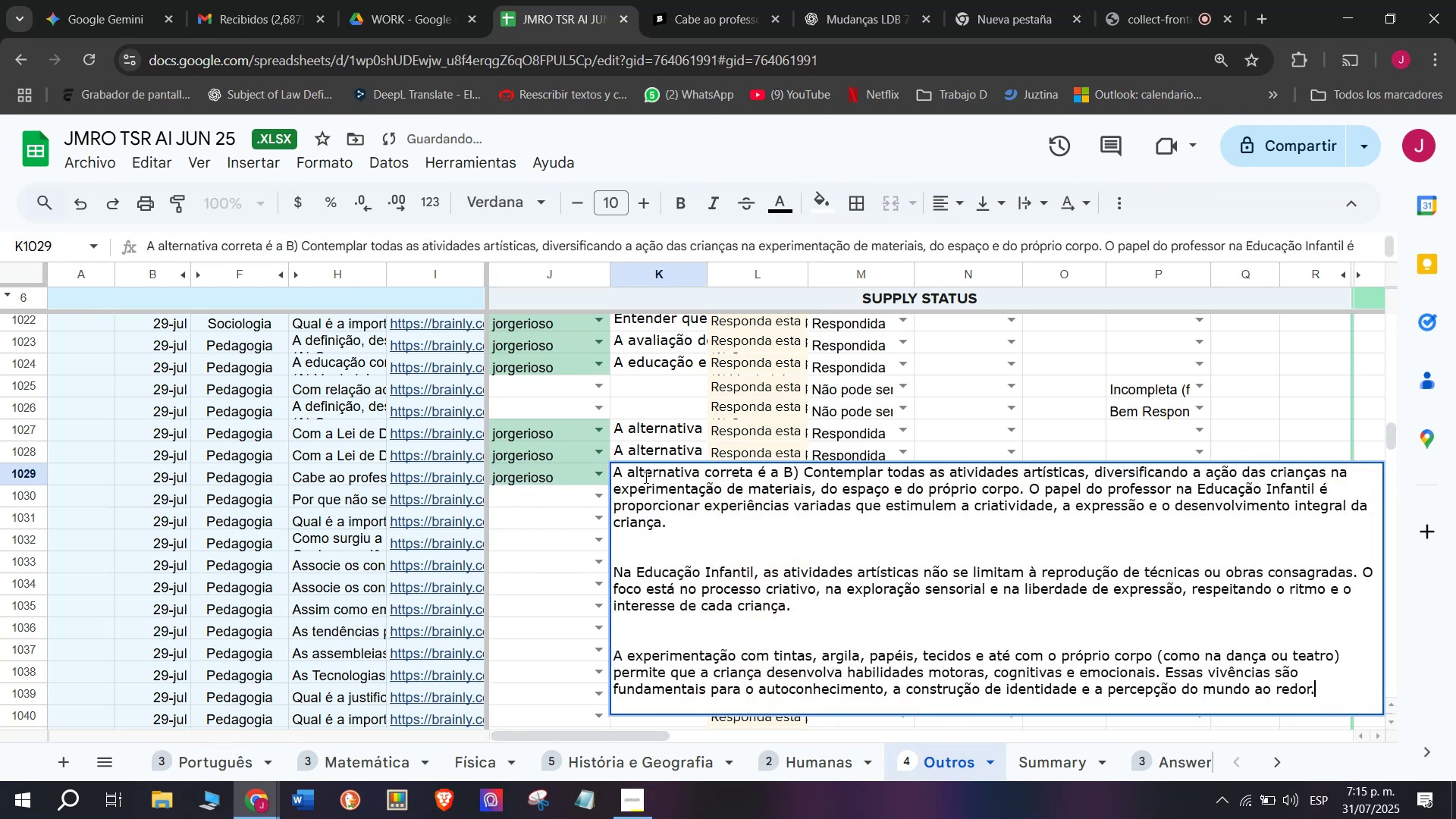 
key(Enter)
 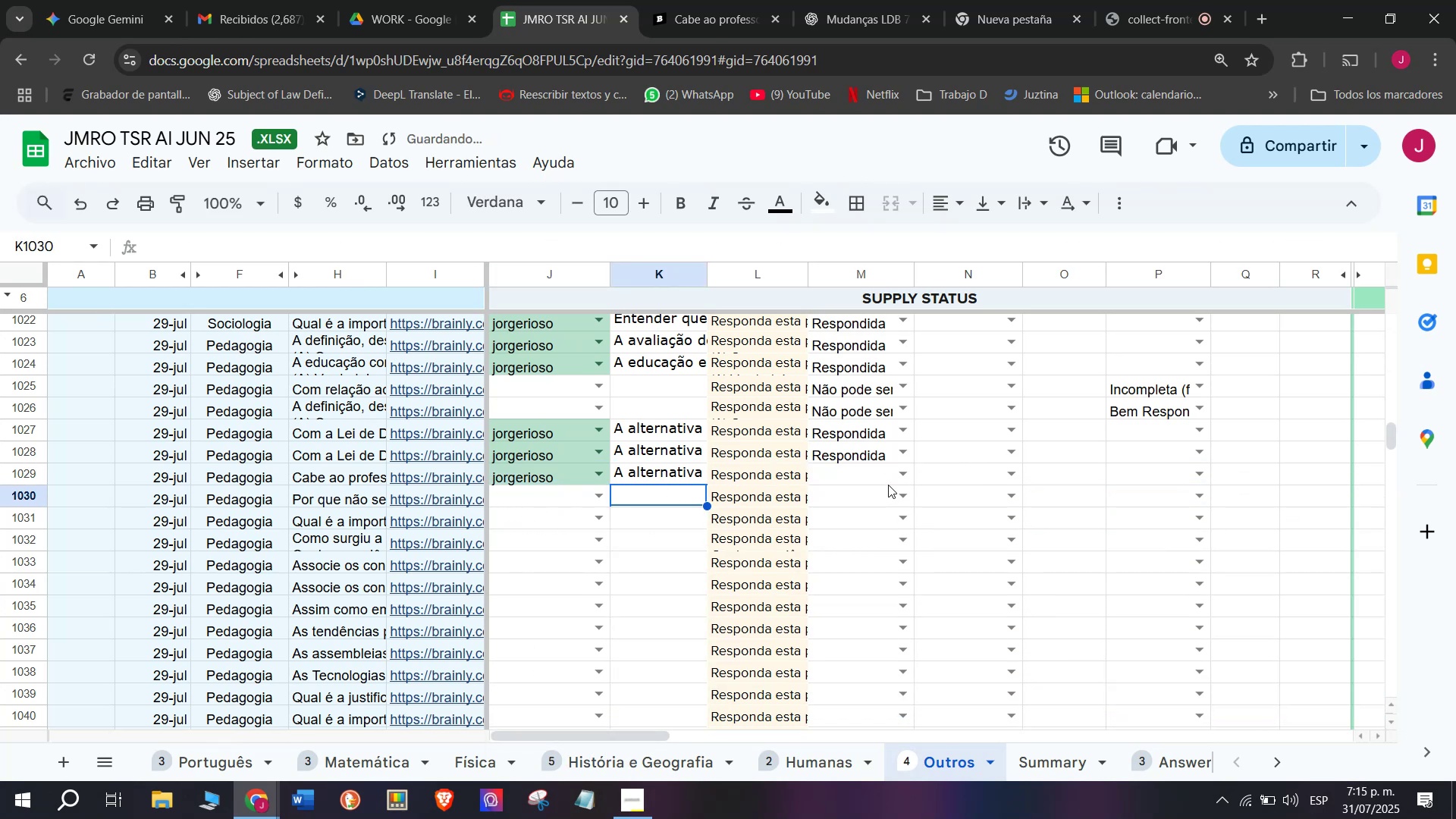 
left_click([905, 479])
 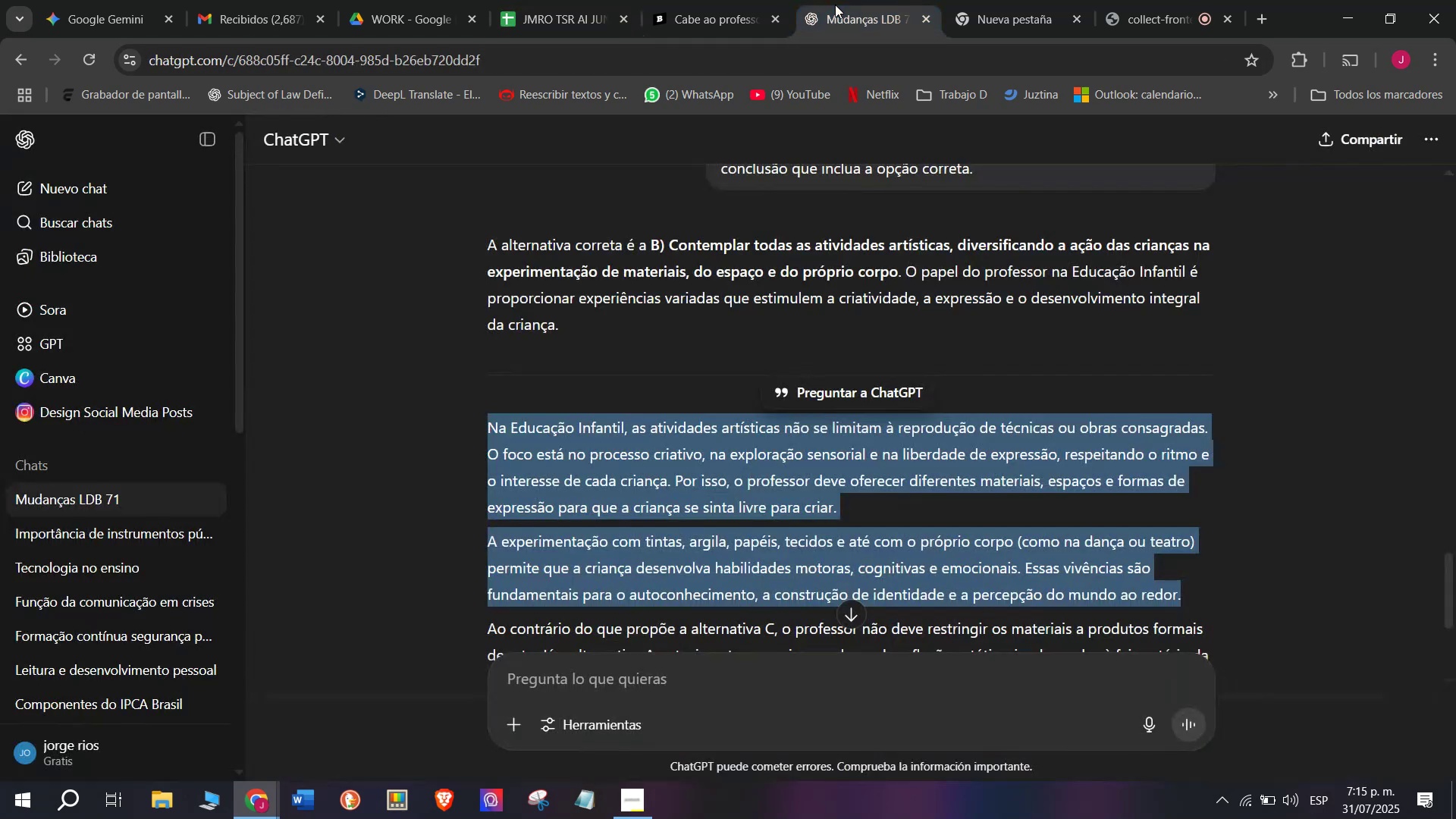 
left_click([699, 0])
 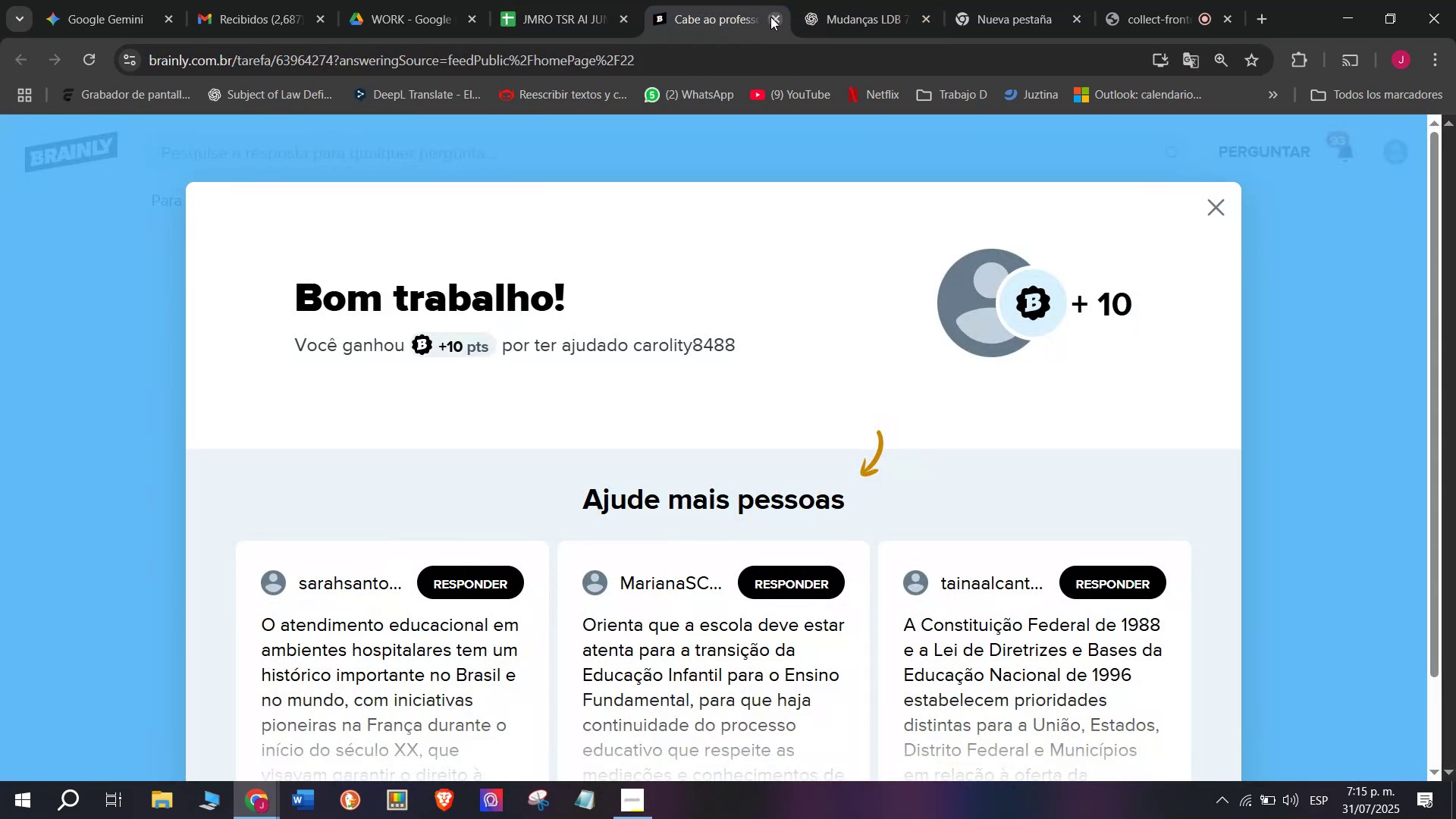 
double_click([581, 0])
 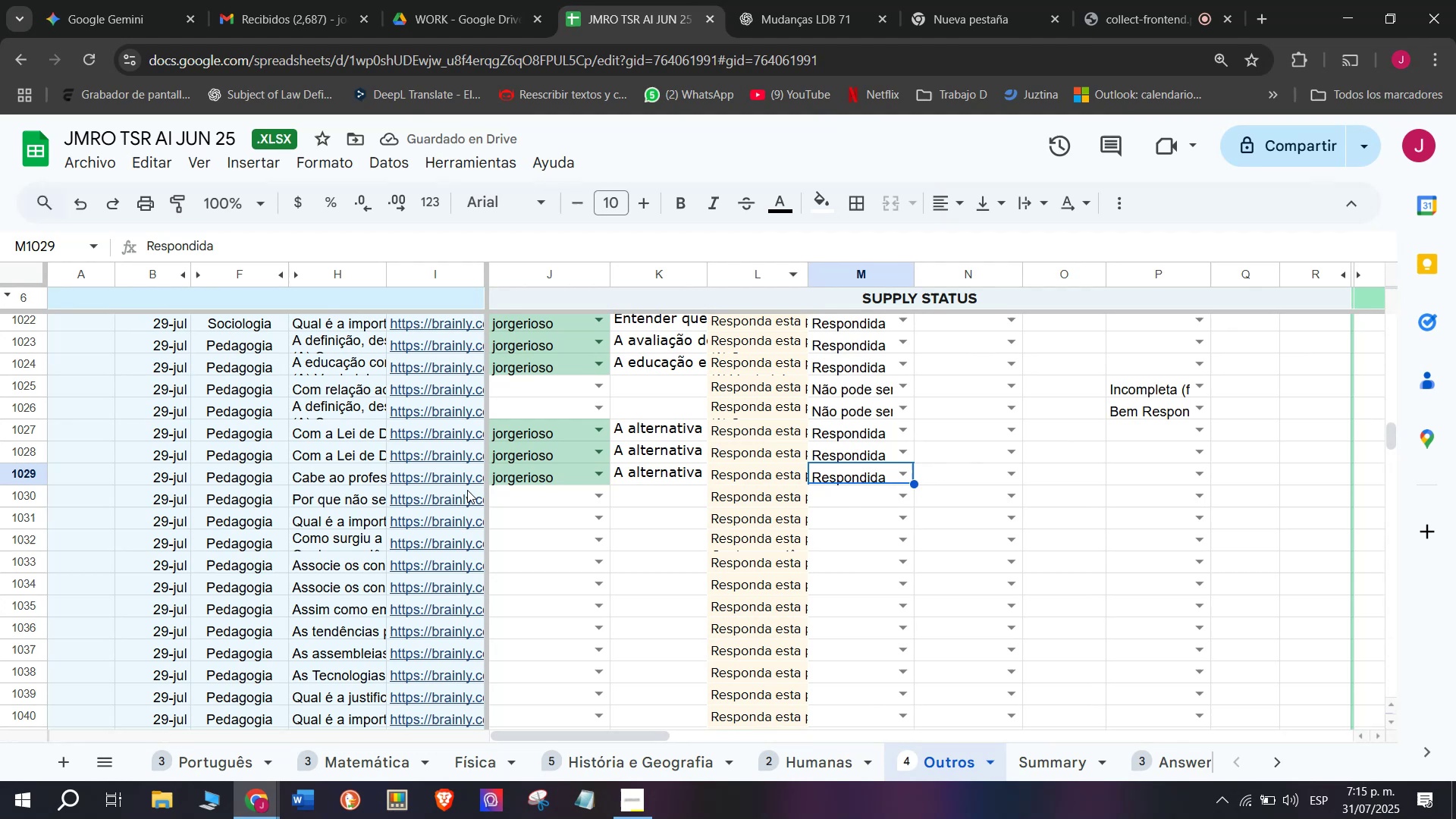 
left_click([454, 504])
 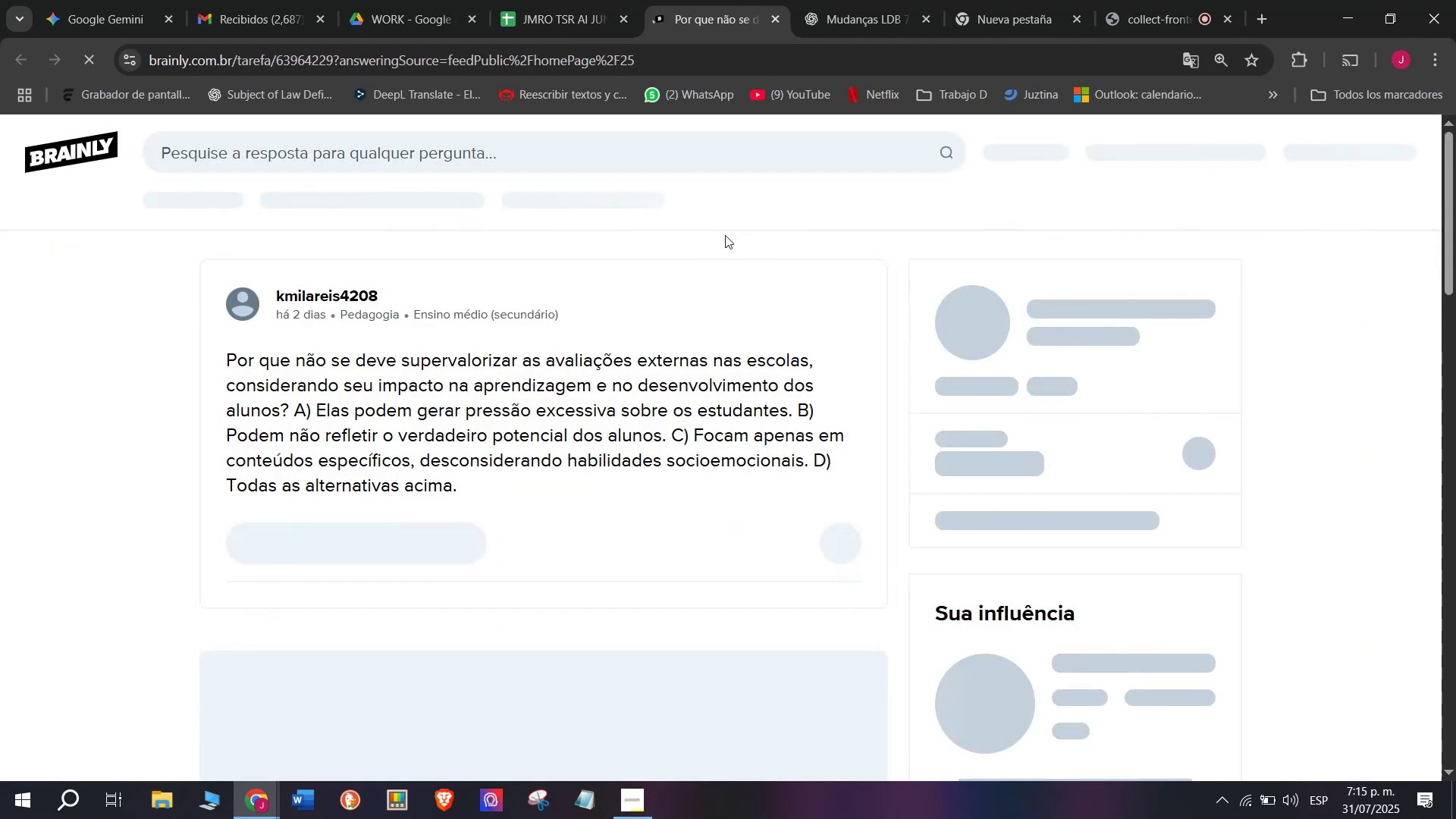 
left_click_drag(start_coordinate=[467, 487], to_coordinate=[221, 361])
 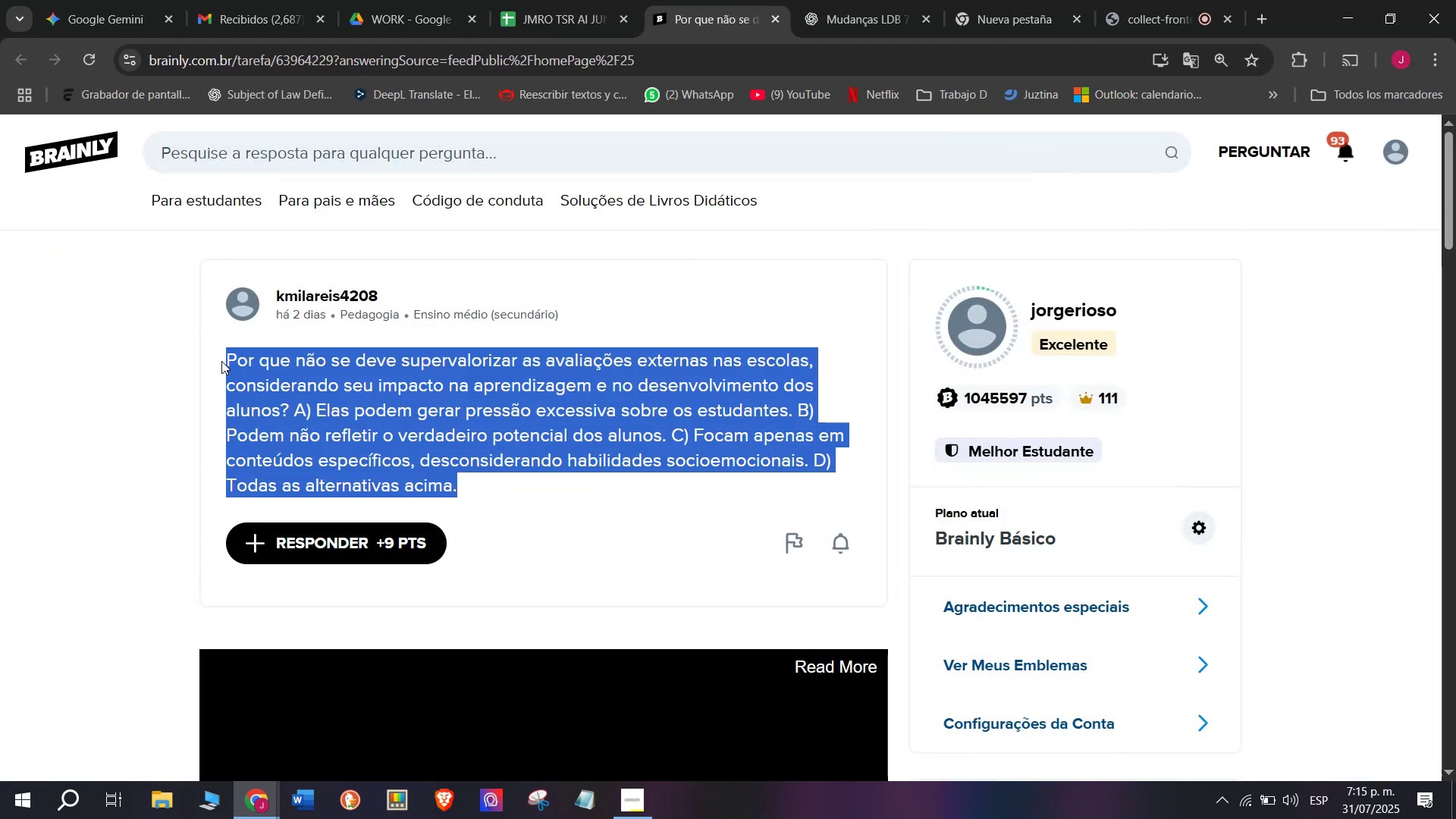 
key(Control+C)
 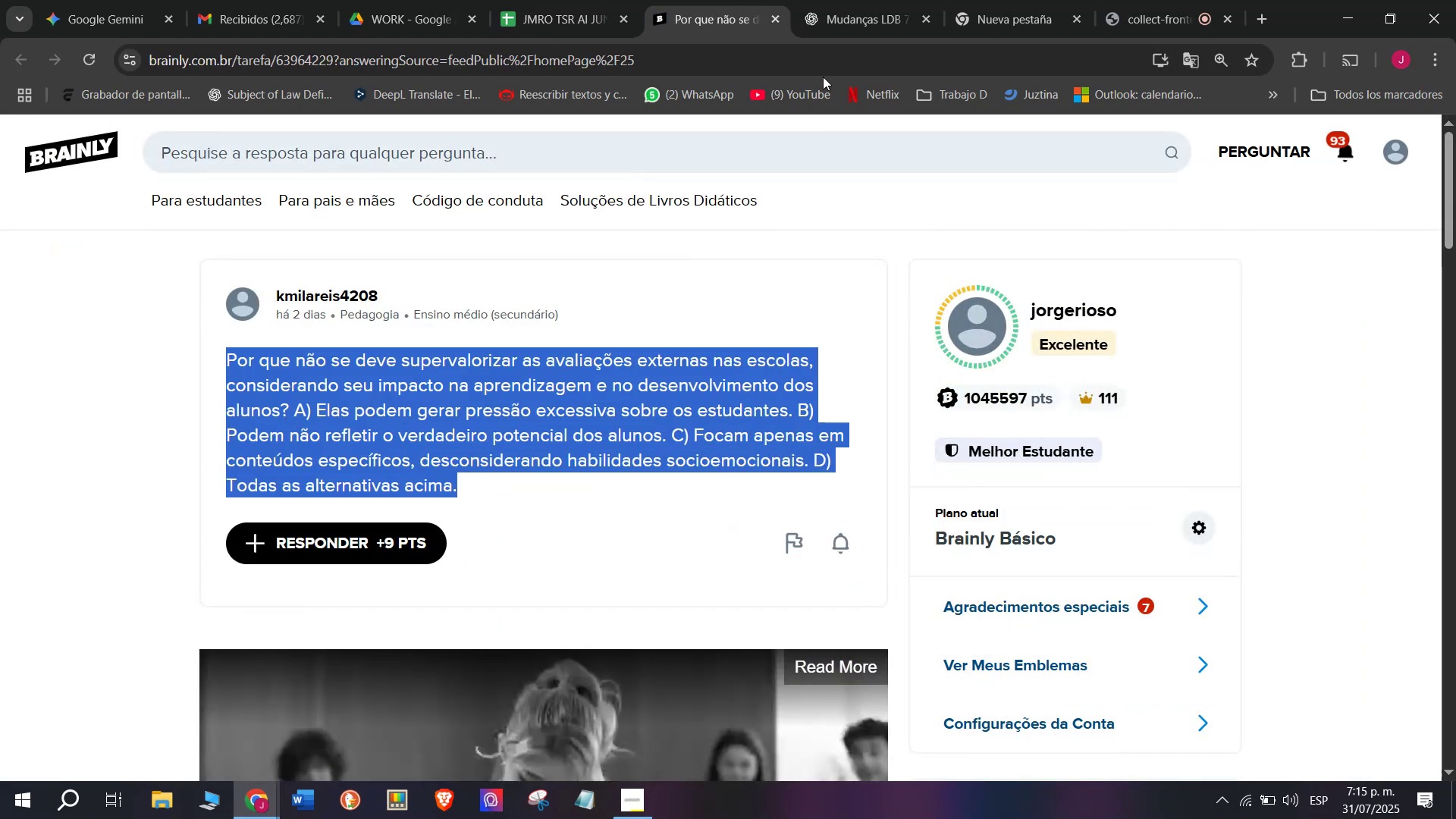 
left_click([852, 0])
 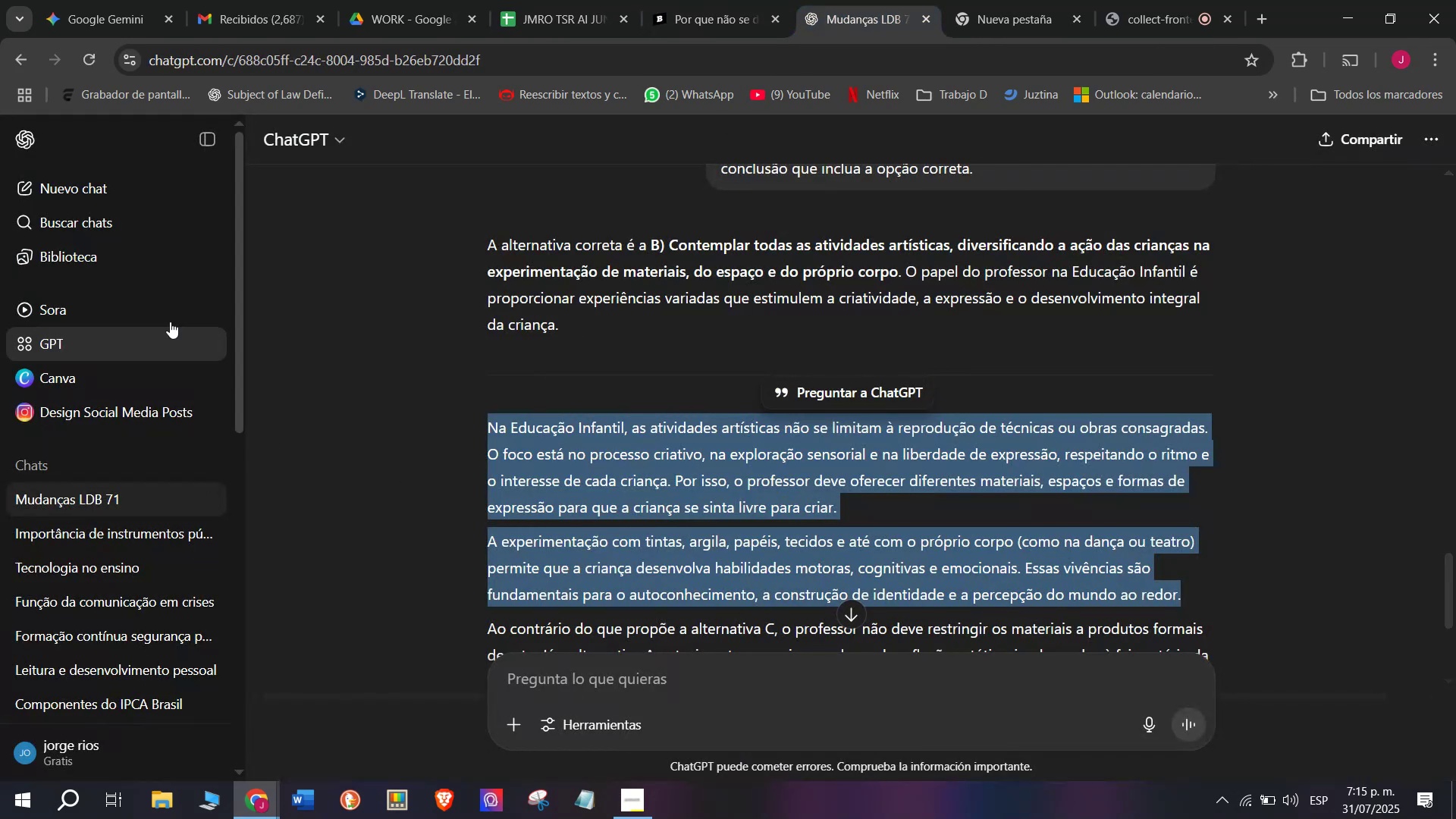 
mouse_move([102, 218])
 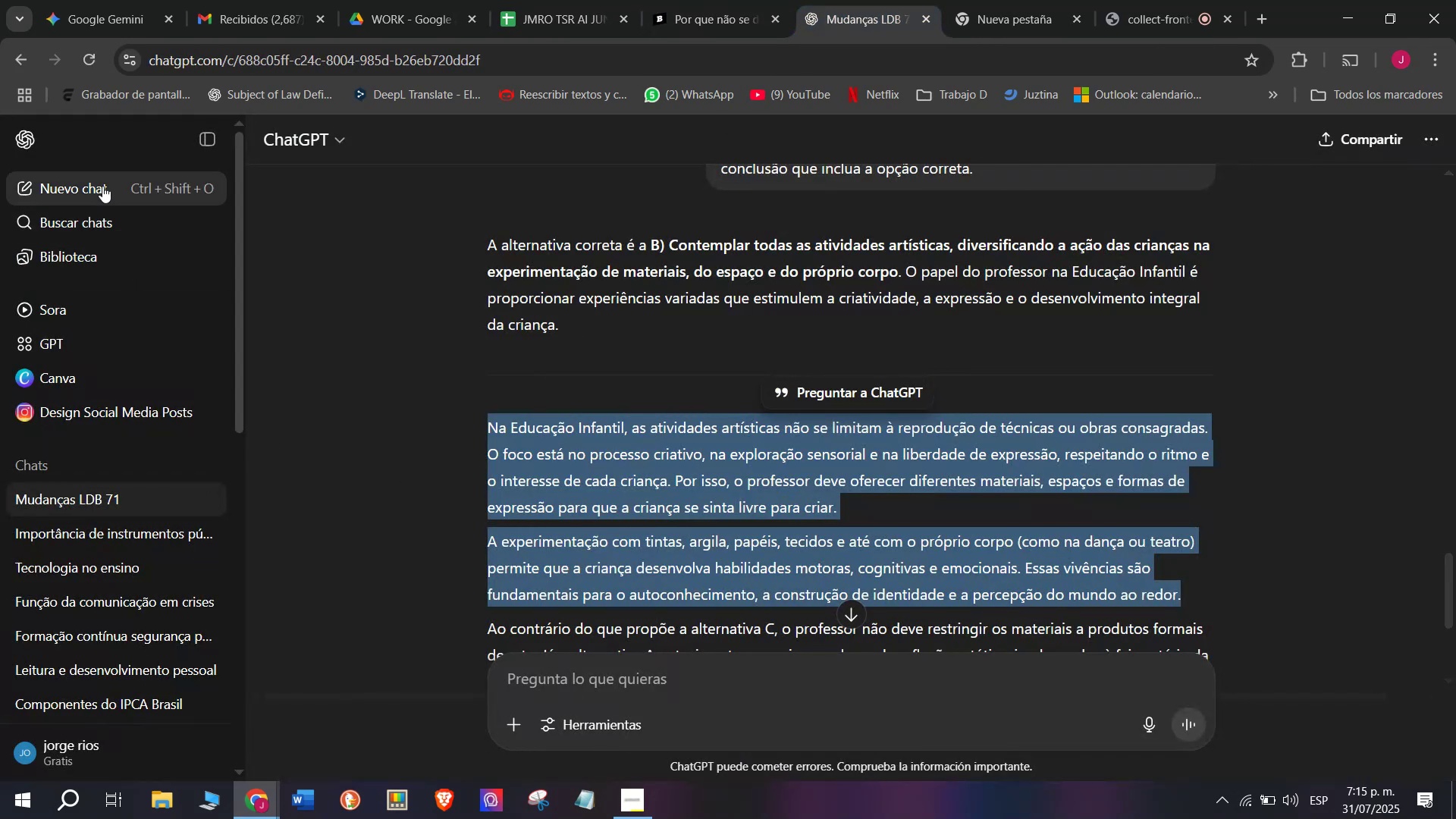 
left_click([102, 186])
 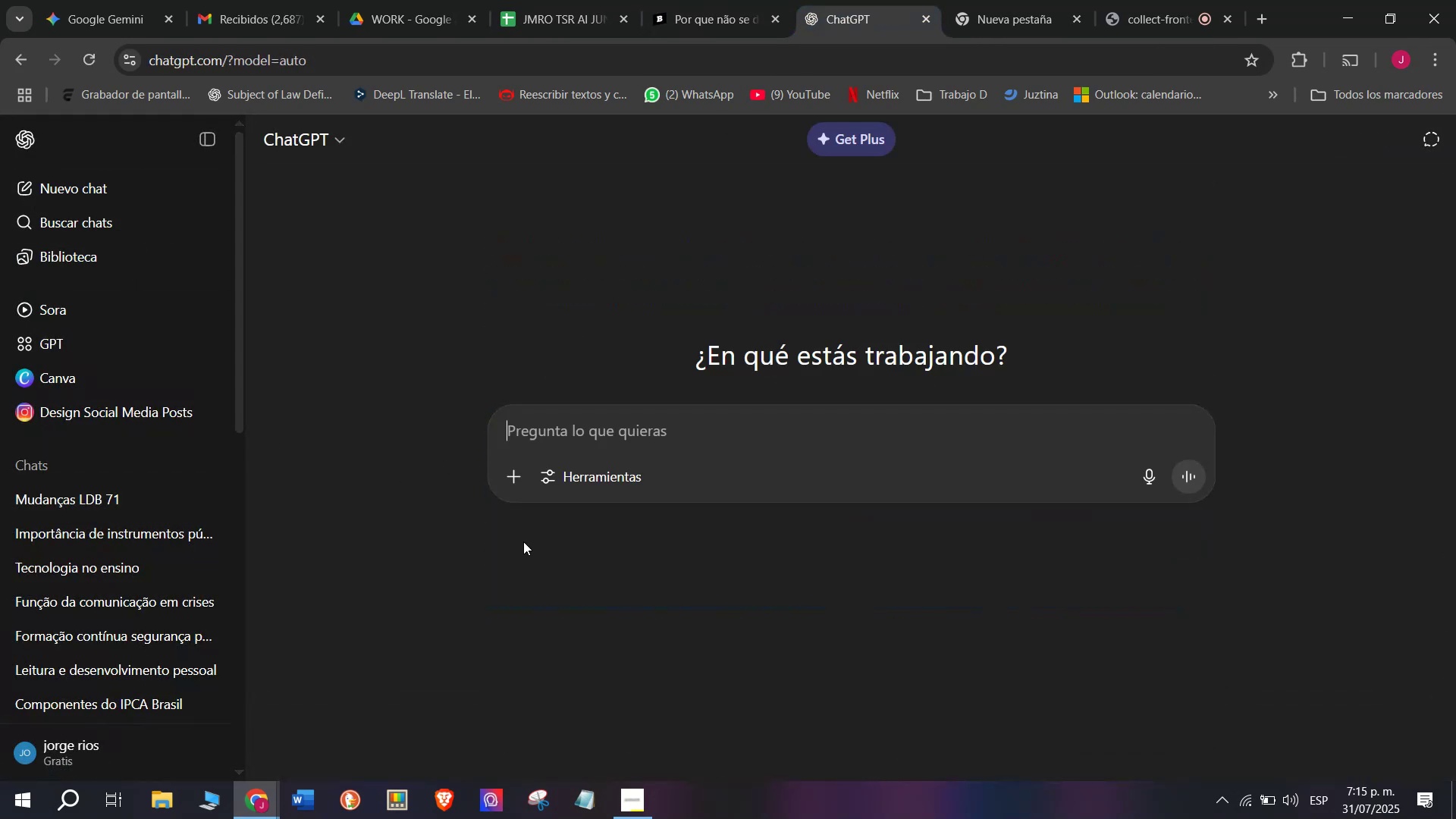 
key(Meta+MetaLeft)
 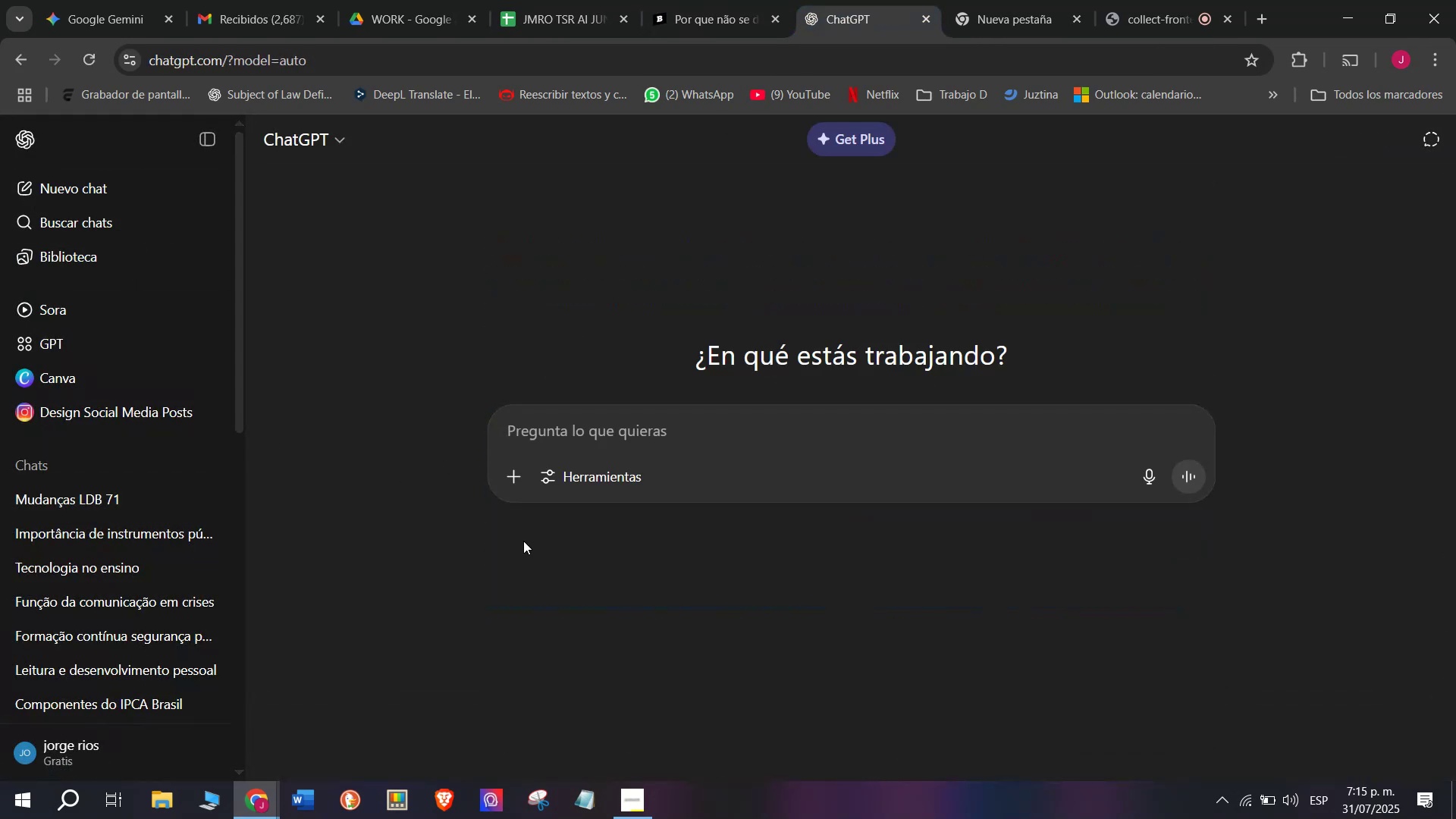 
key(Meta+V)
 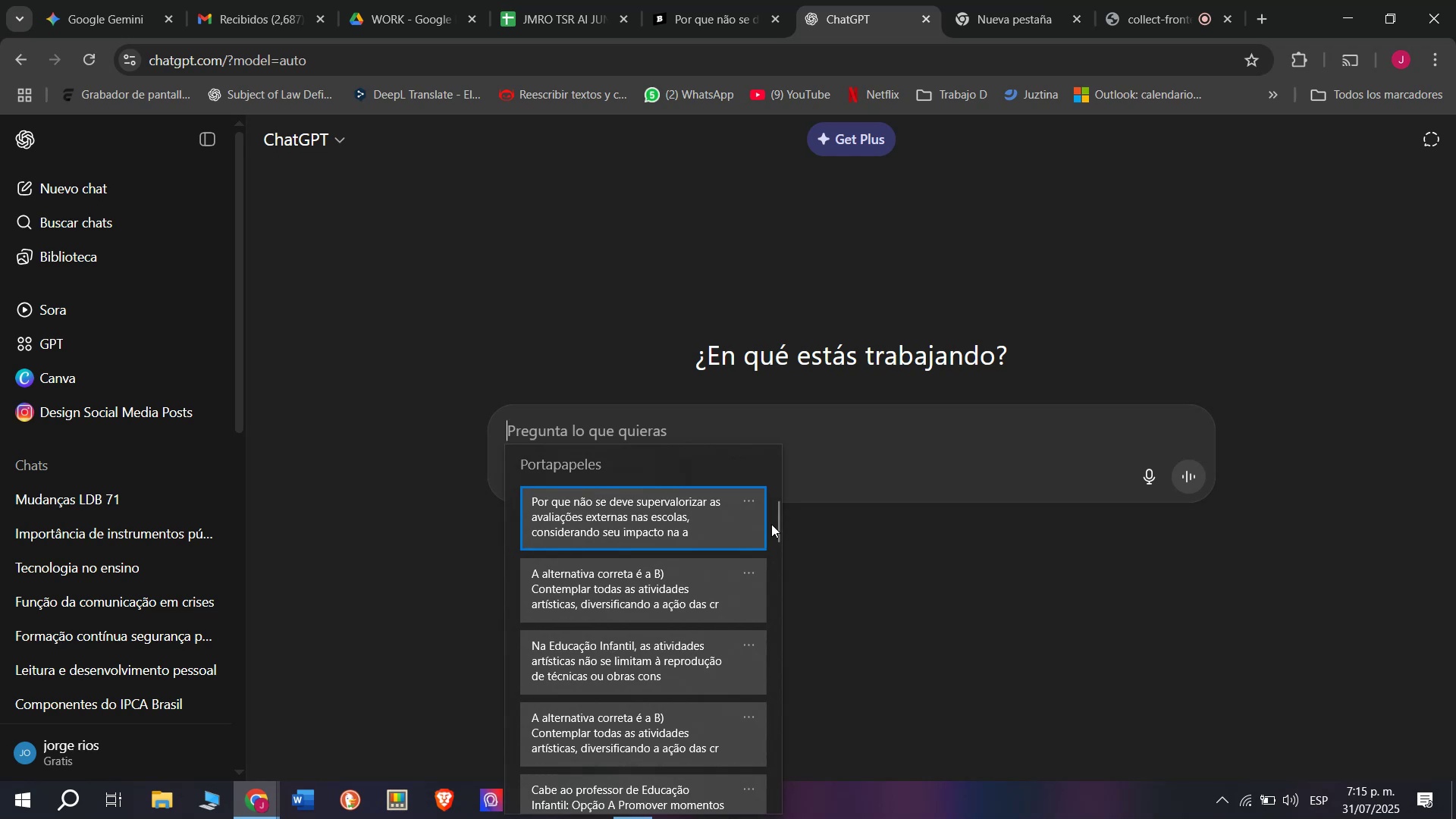 
left_click_drag(start_coordinate=[773, 524], to_coordinate=[752, 818])
 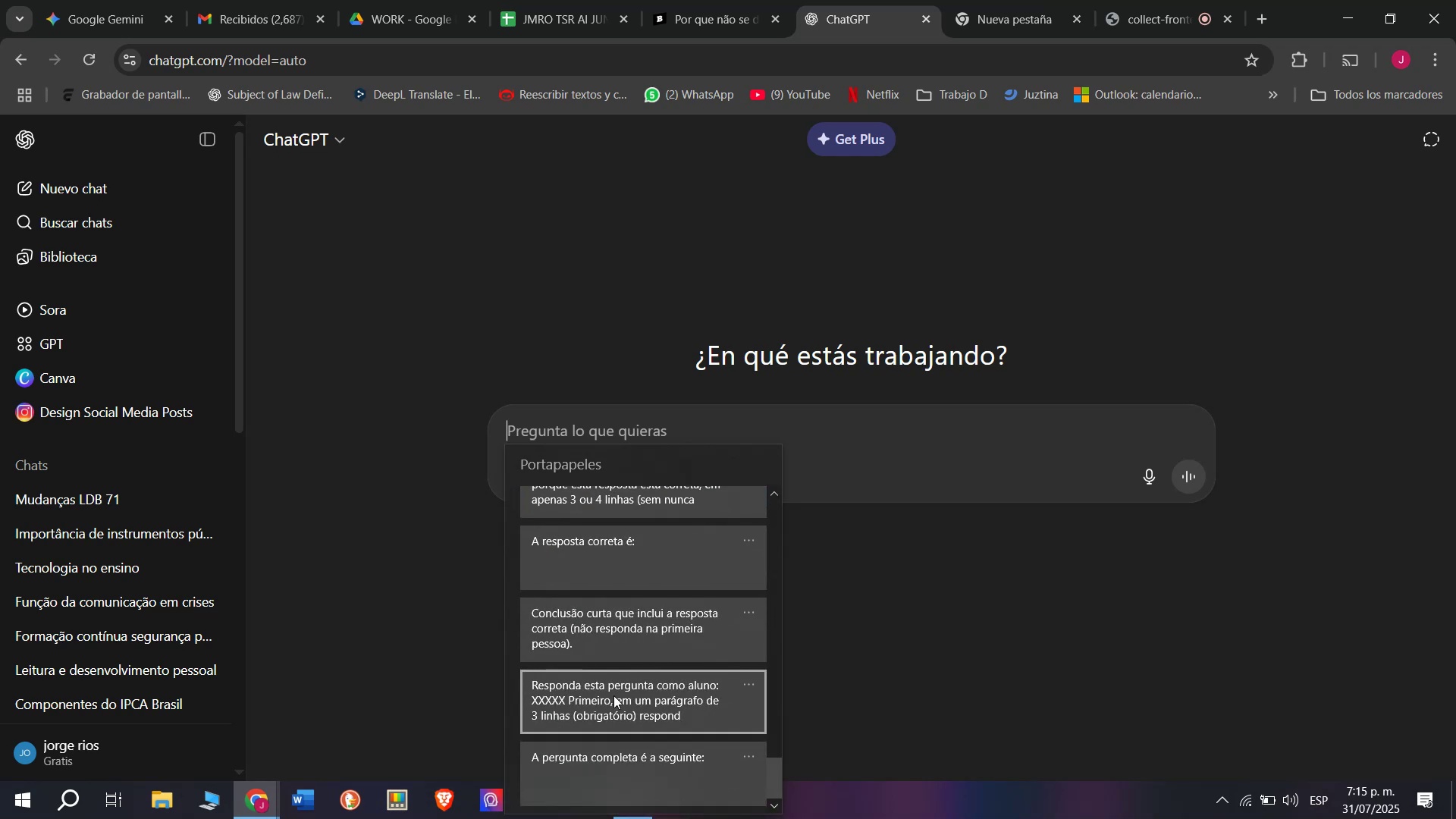 
left_click([611, 695])
 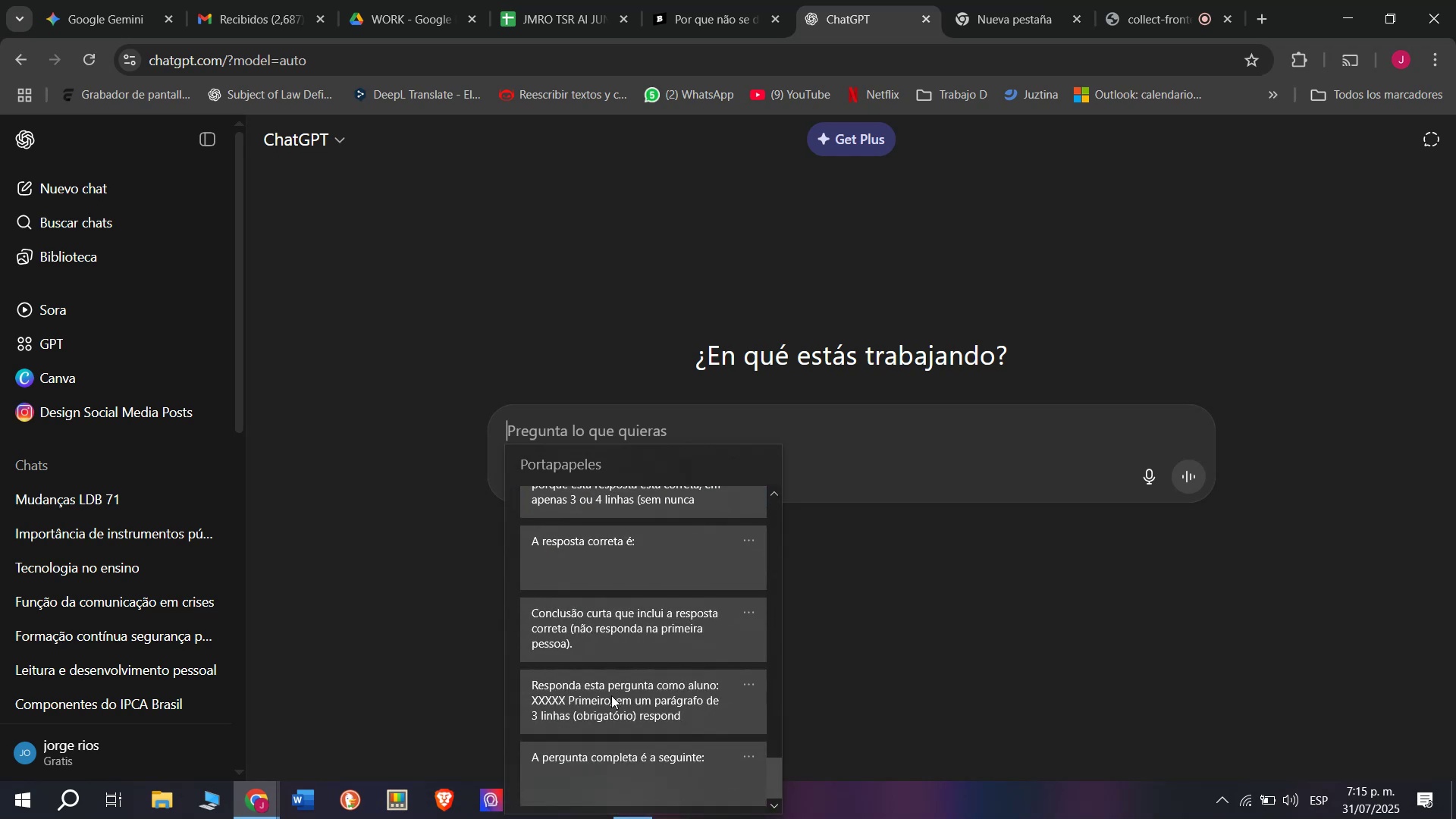 
key(Control+ControlLeft)
 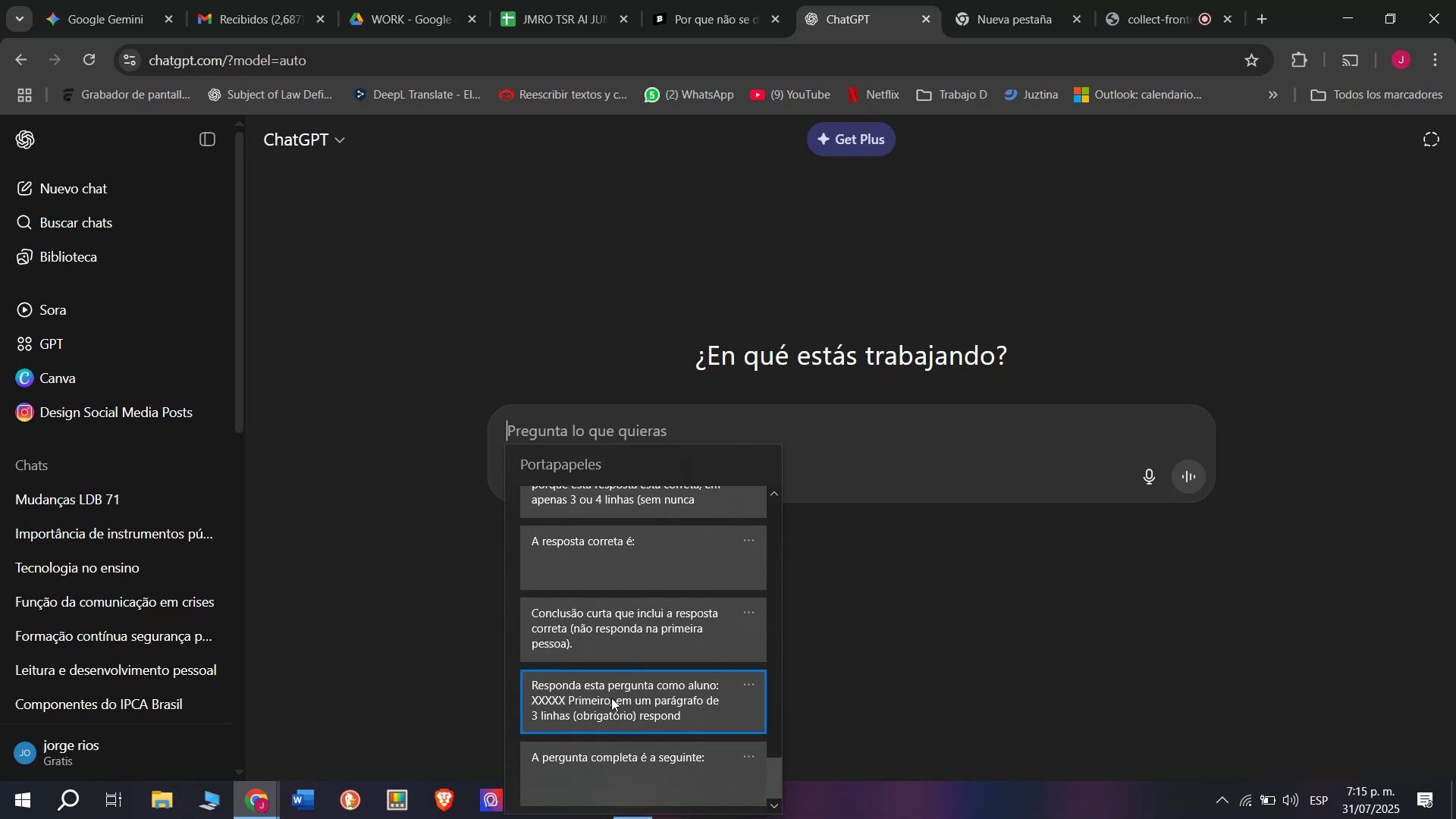 
key(Control+V)
 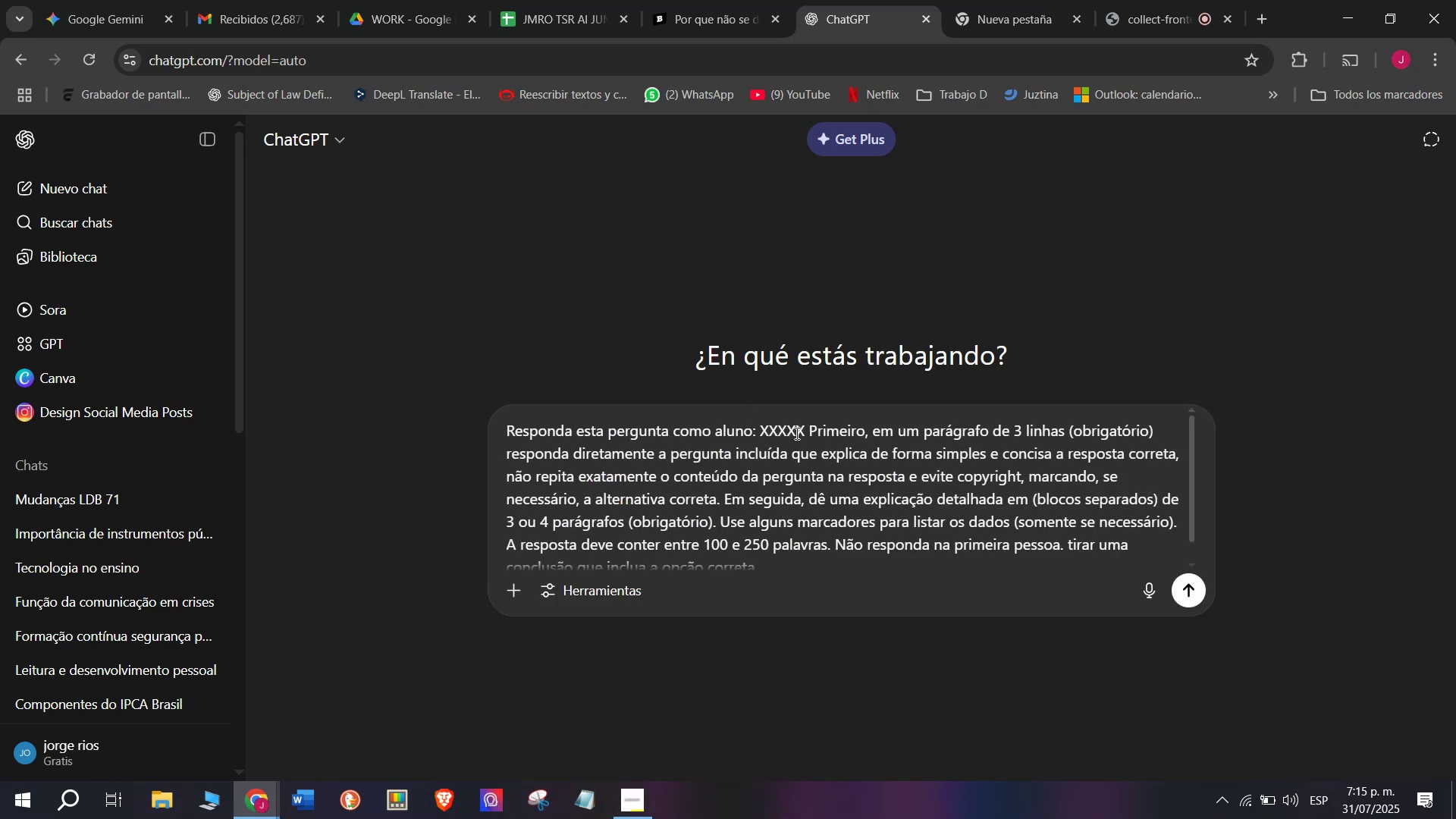 
left_click_drag(start_coordinate=[803, 428], to_coordinate=[762, 434])
 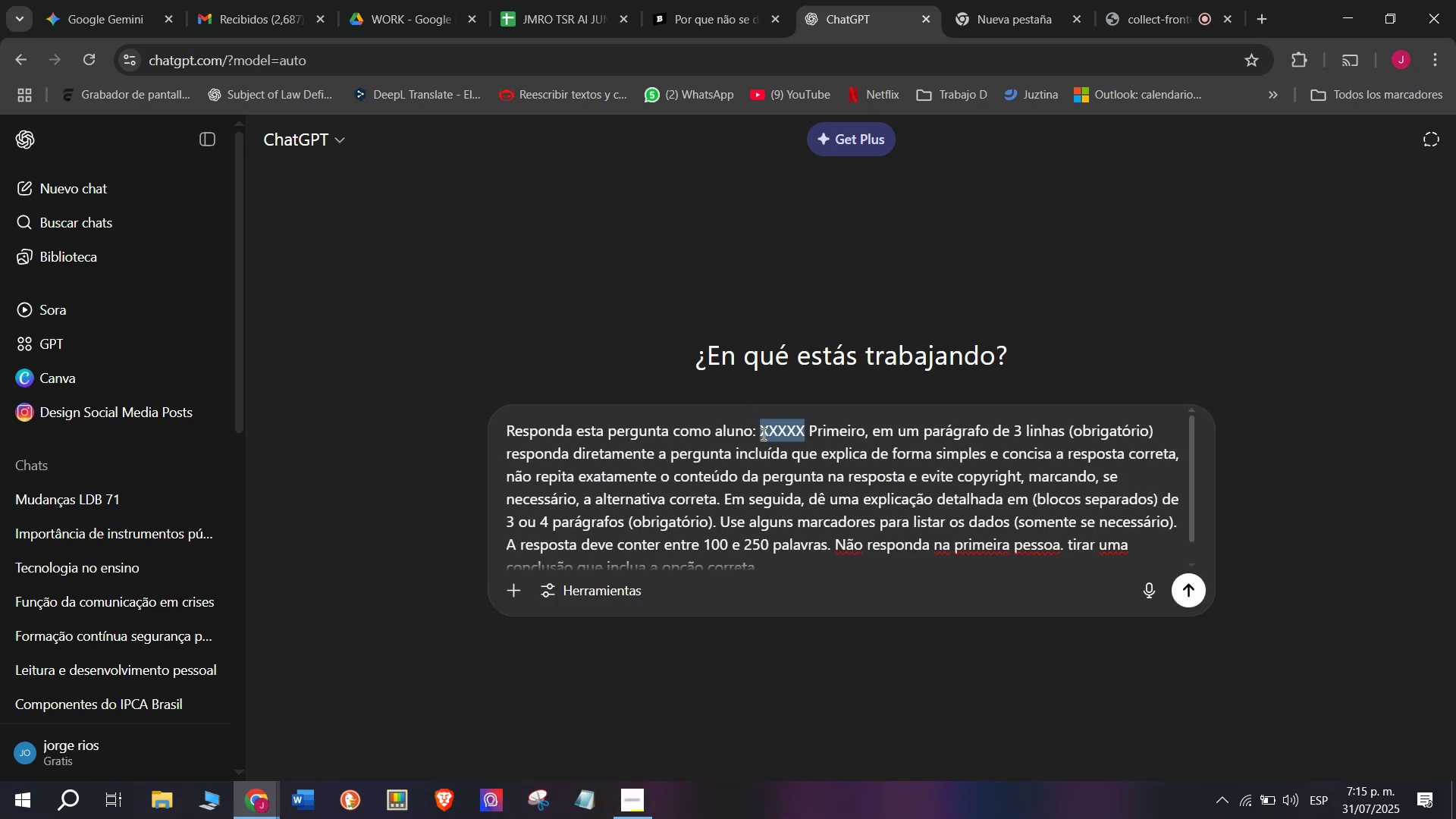 
key(Meta+MetaLeft)
 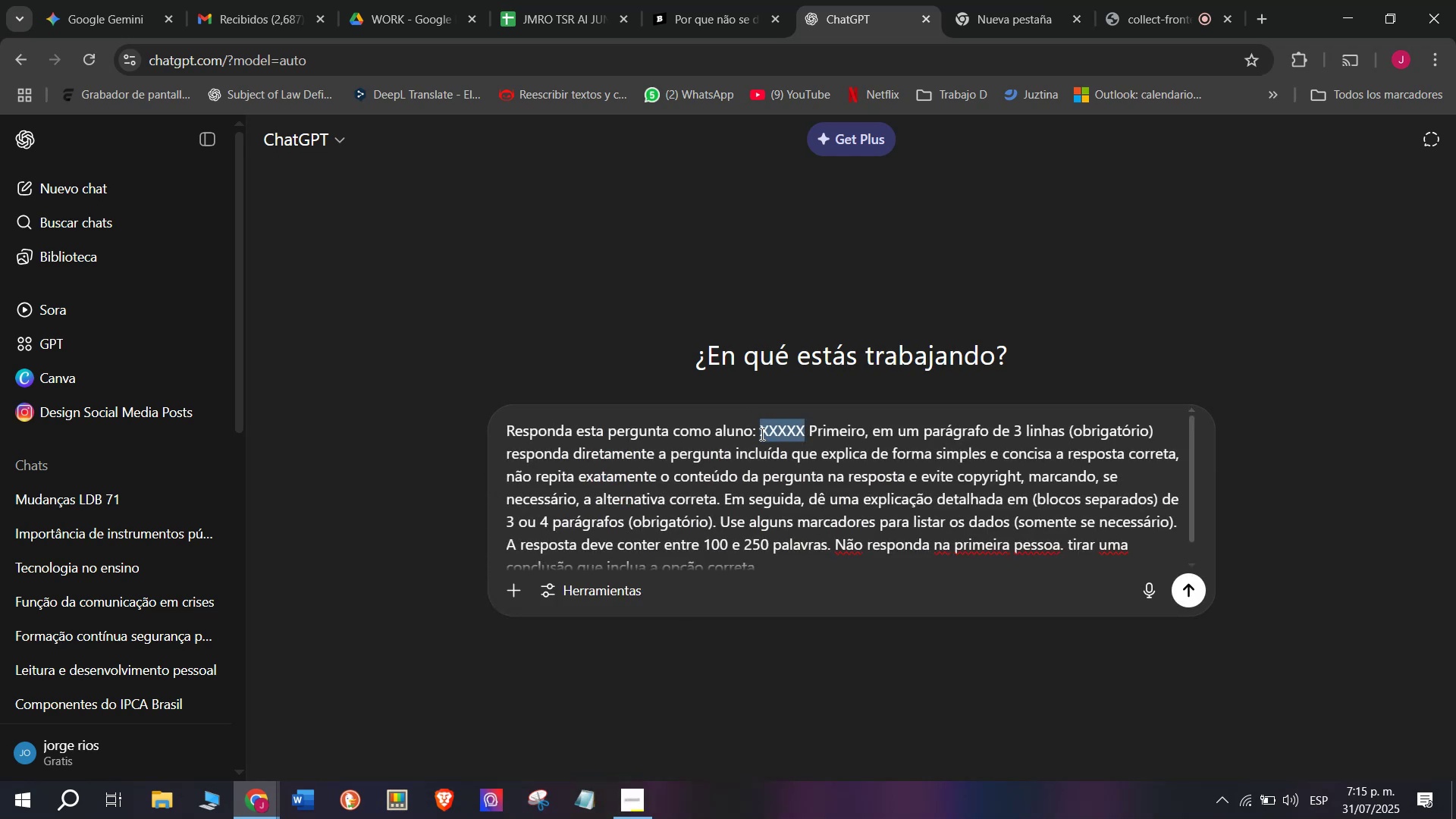 
key(Meta+V)
 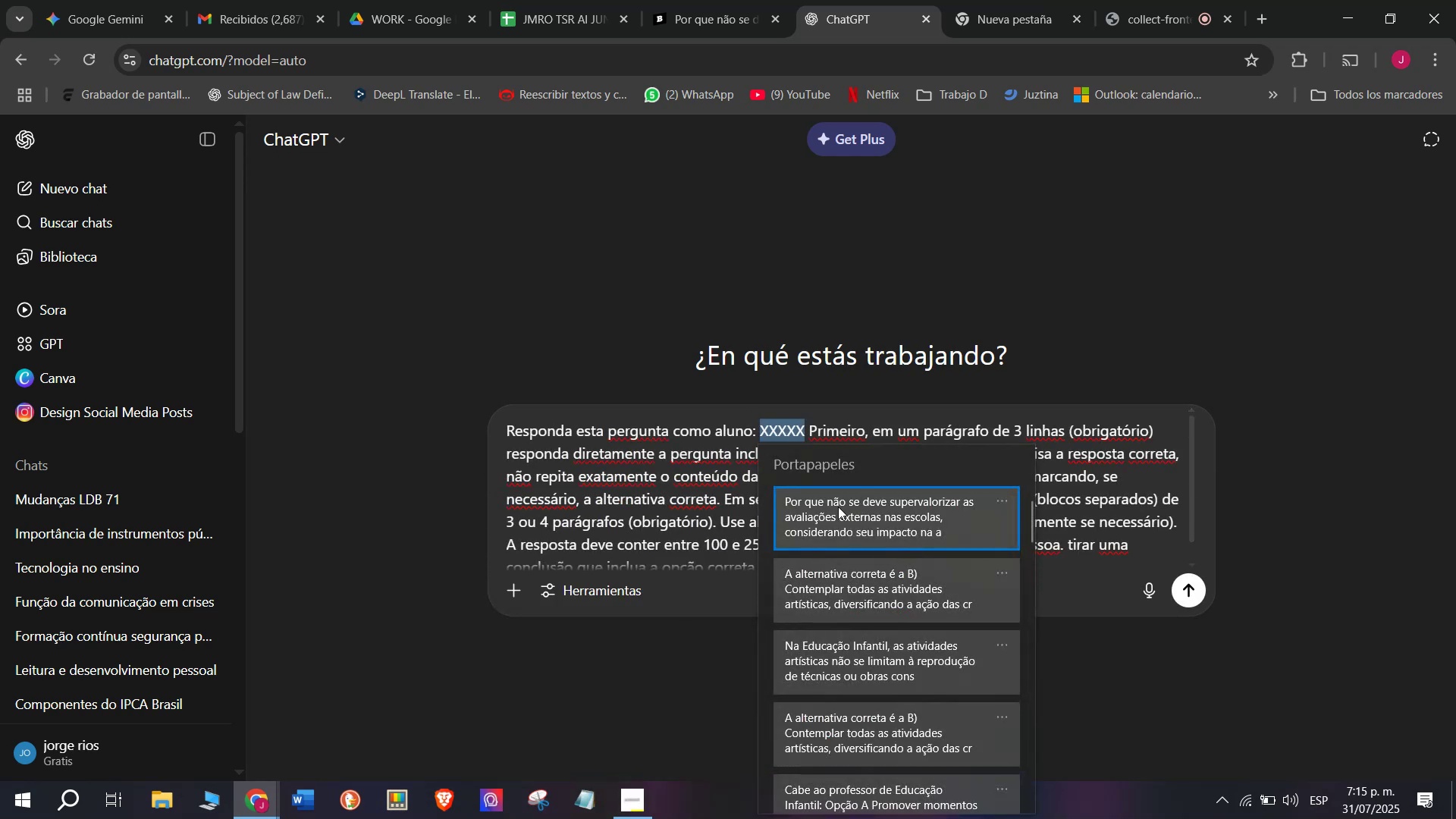 
left_click([838, 507])
 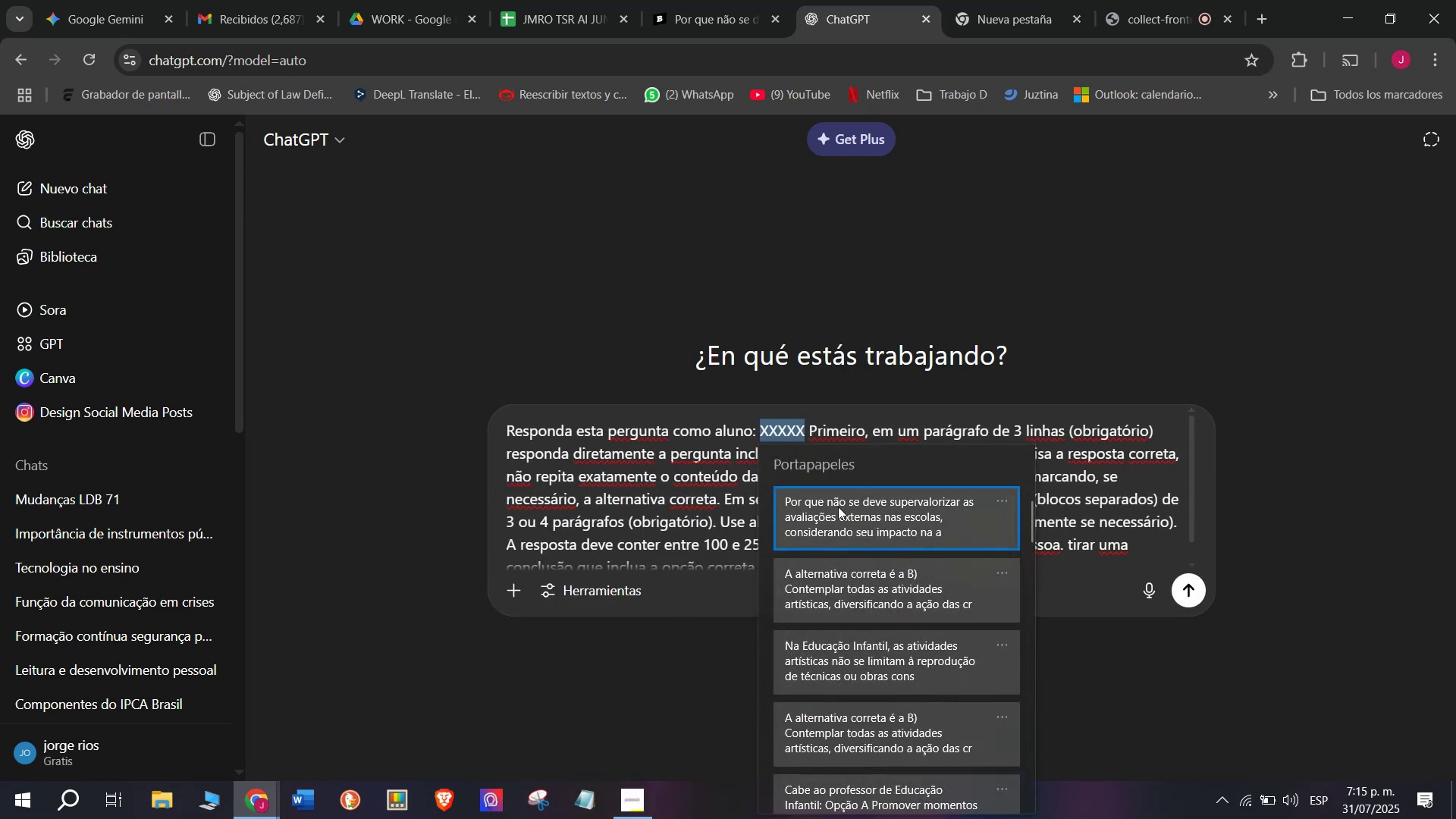 
key(Control+ControlLeft)
 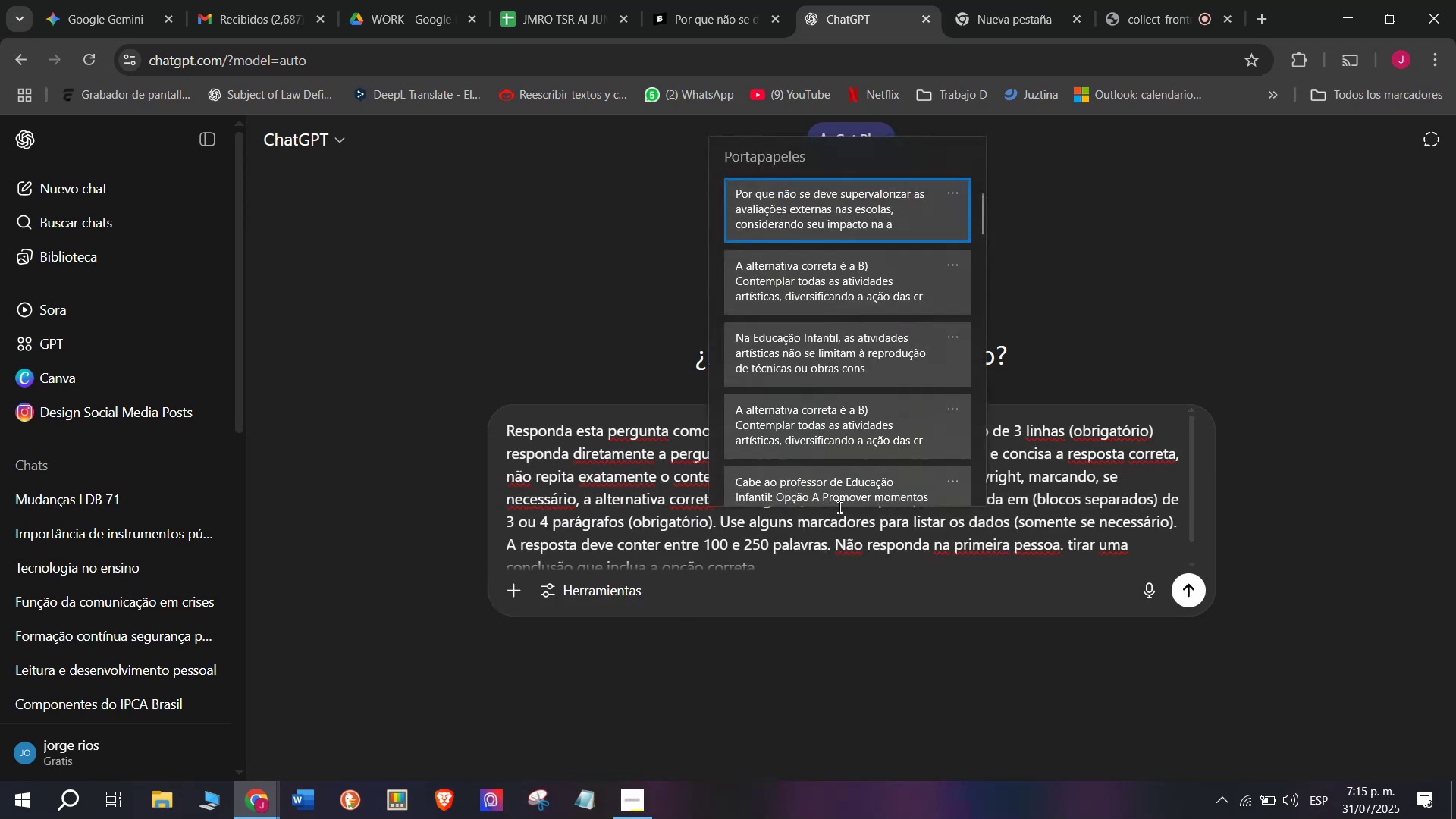 
key(Control+V)
 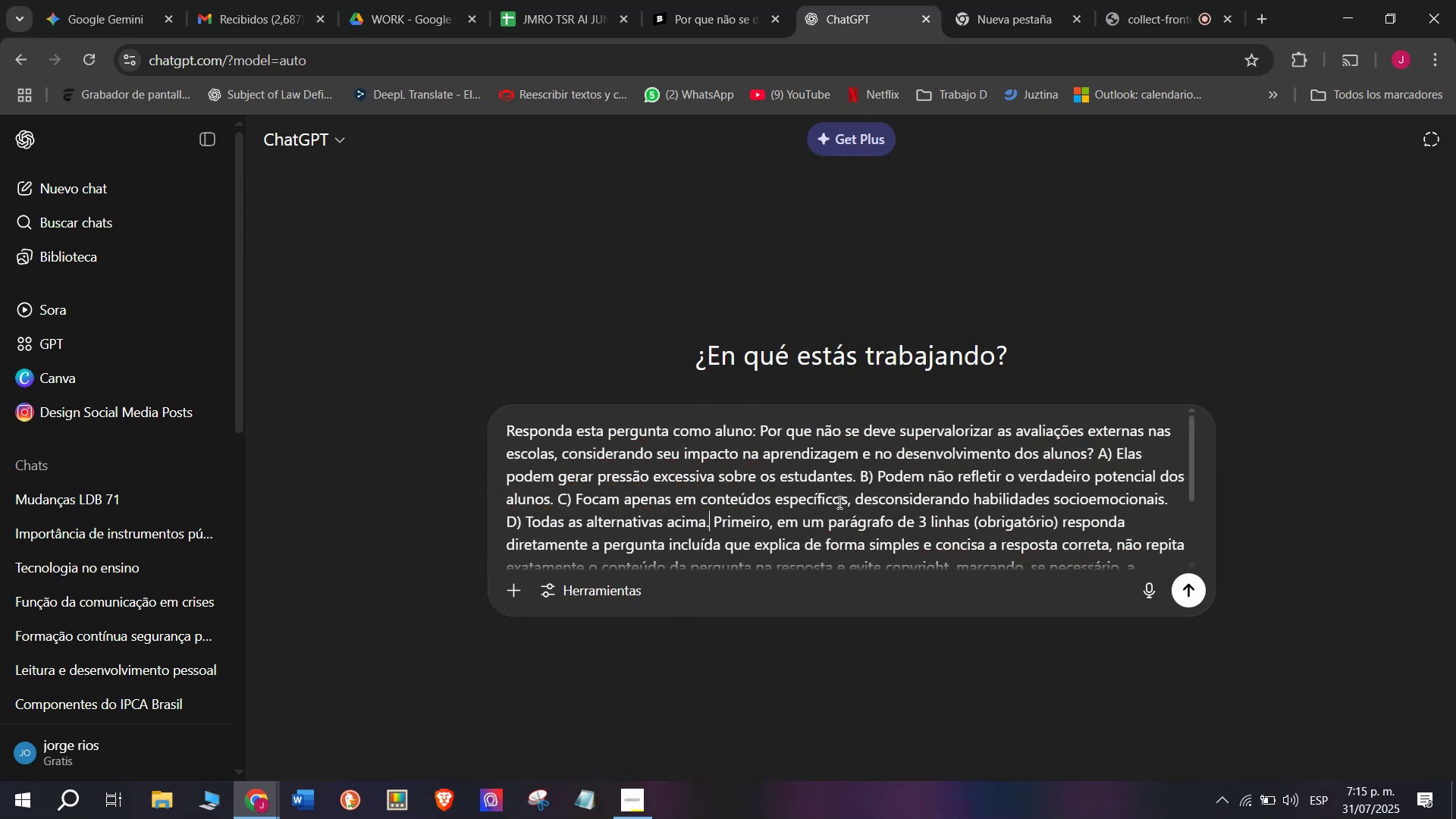 
key(Enter)
 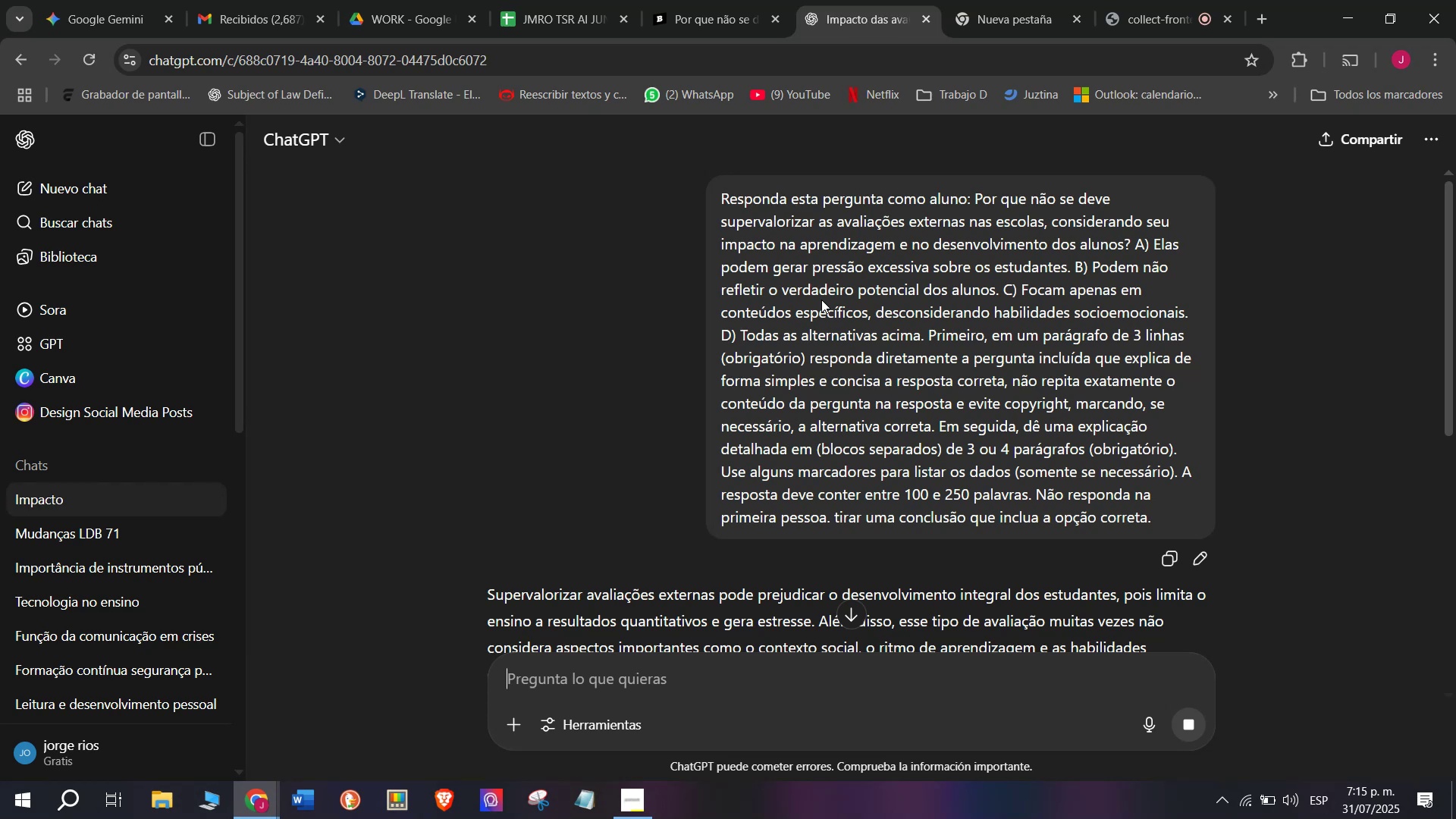 
wait(10.88)
 